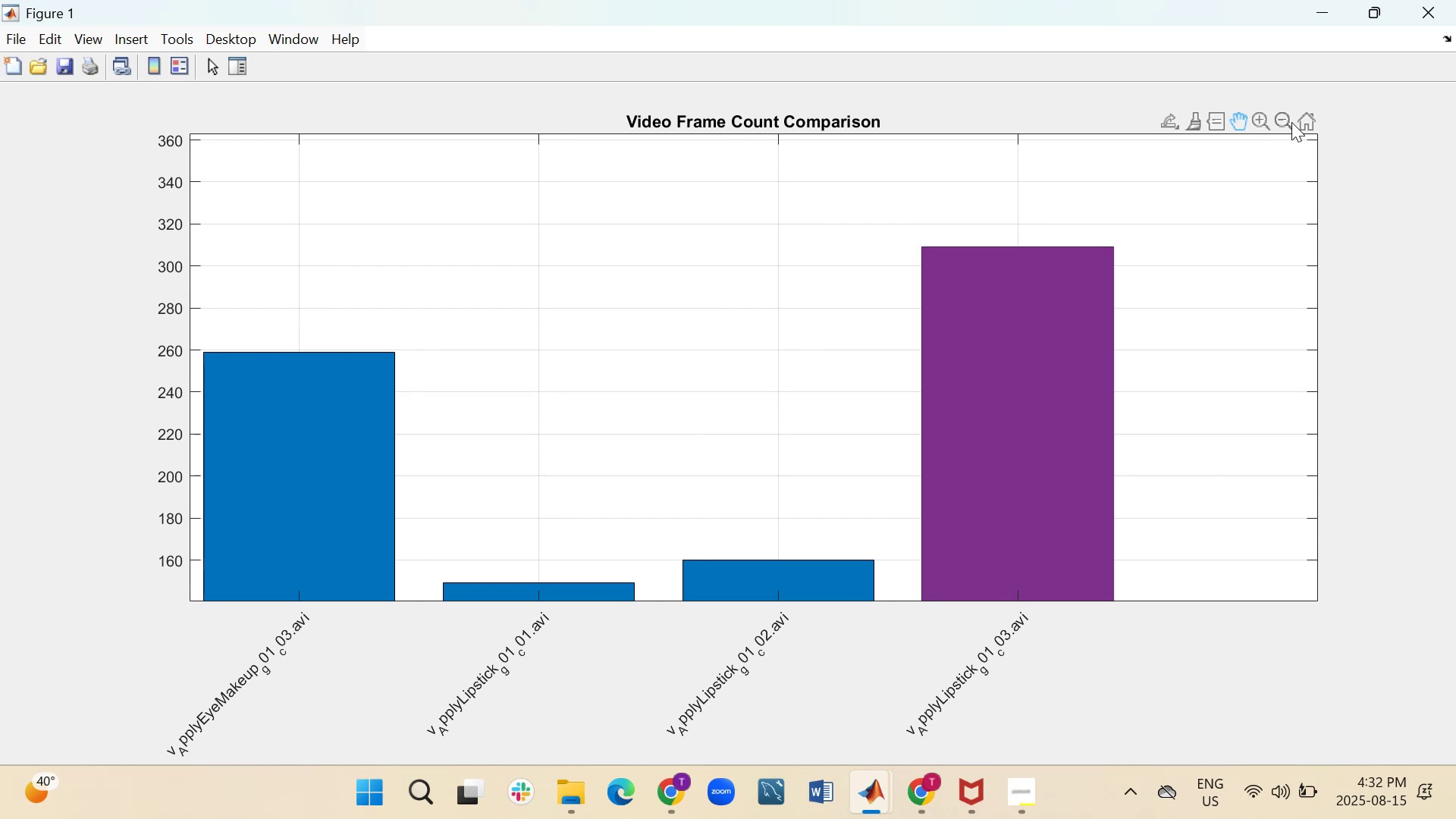 
left_click([1285, 122])
 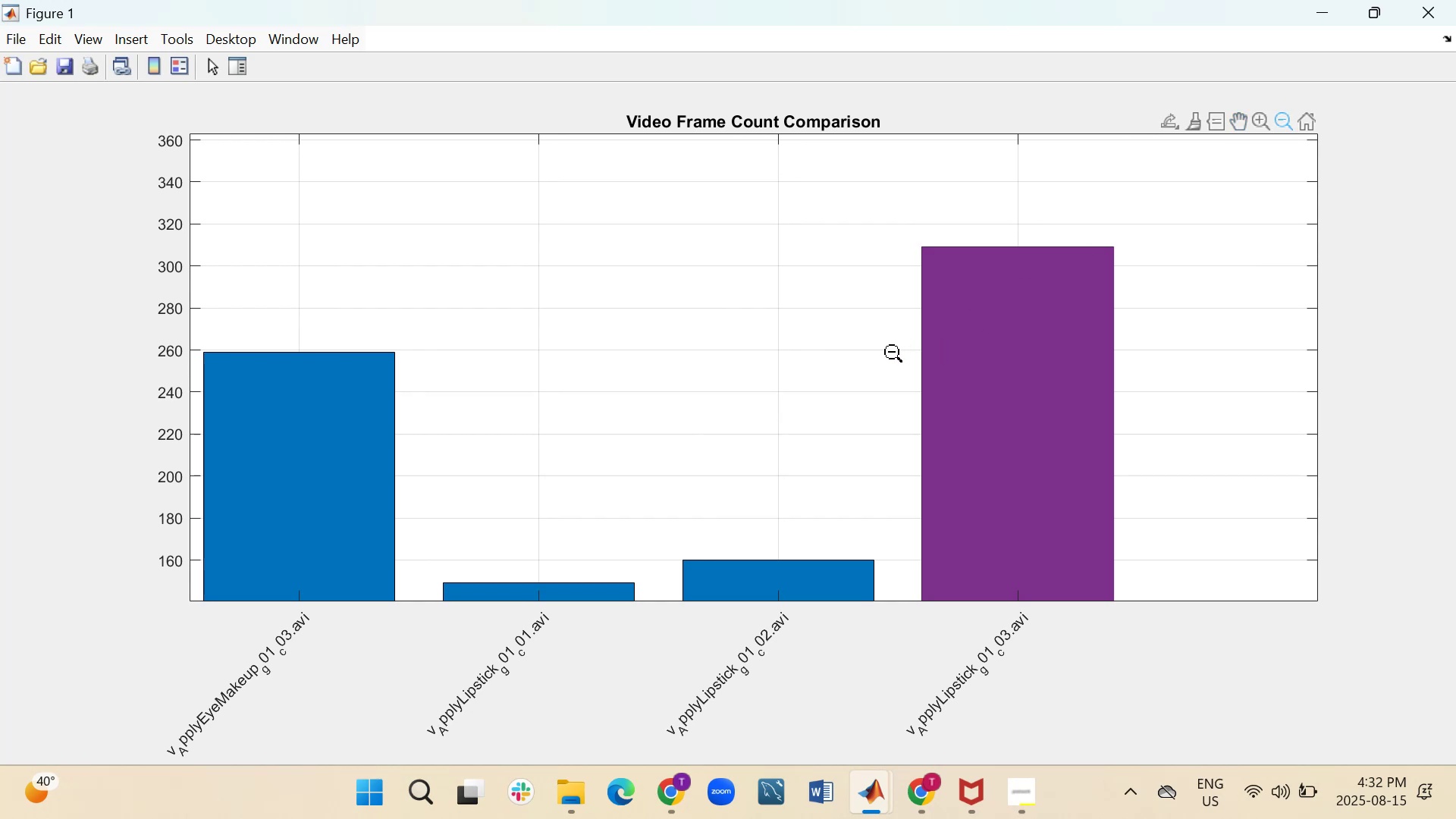 
left_click([892, 352])
 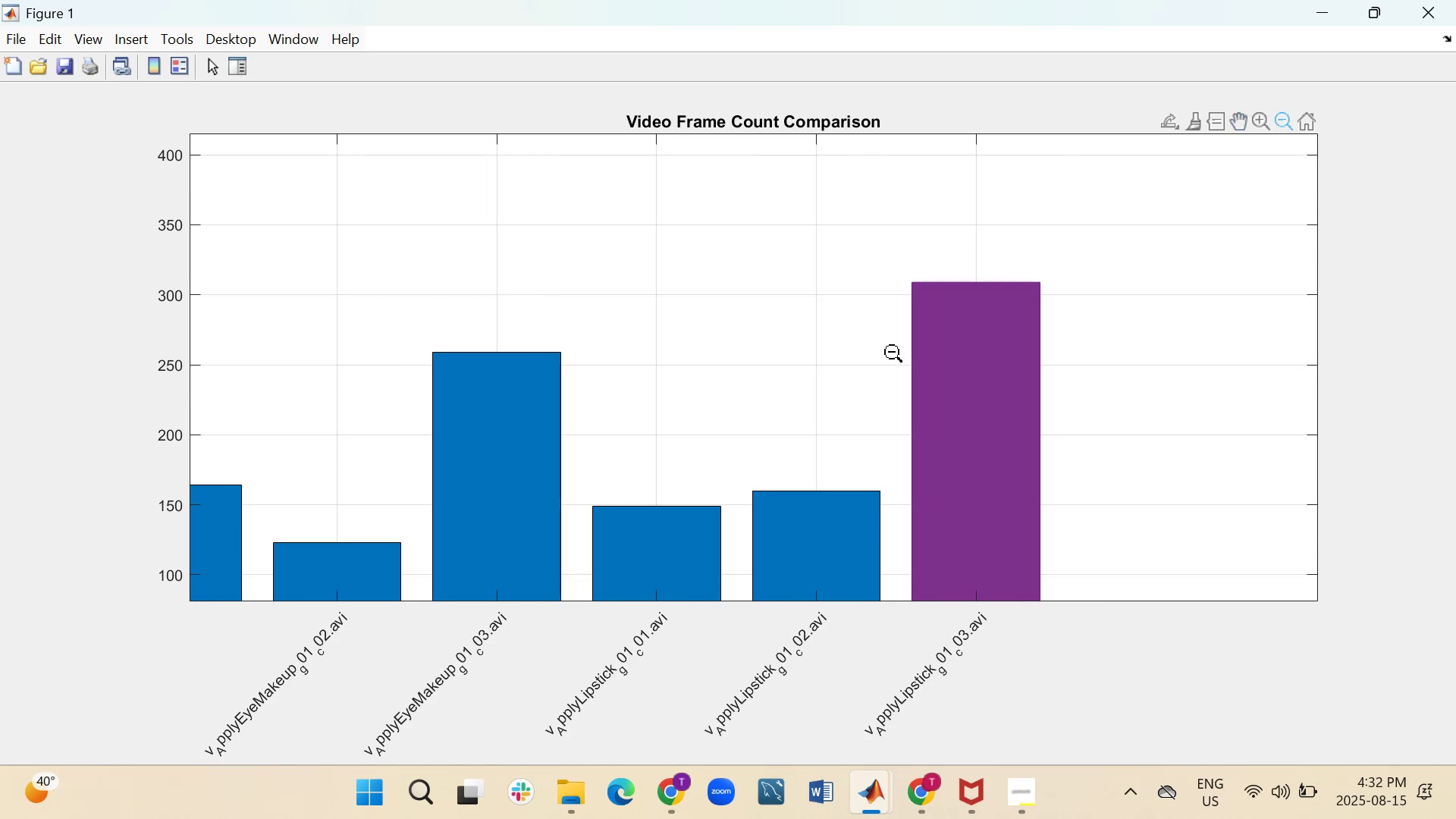 
double_click([892, 352])
 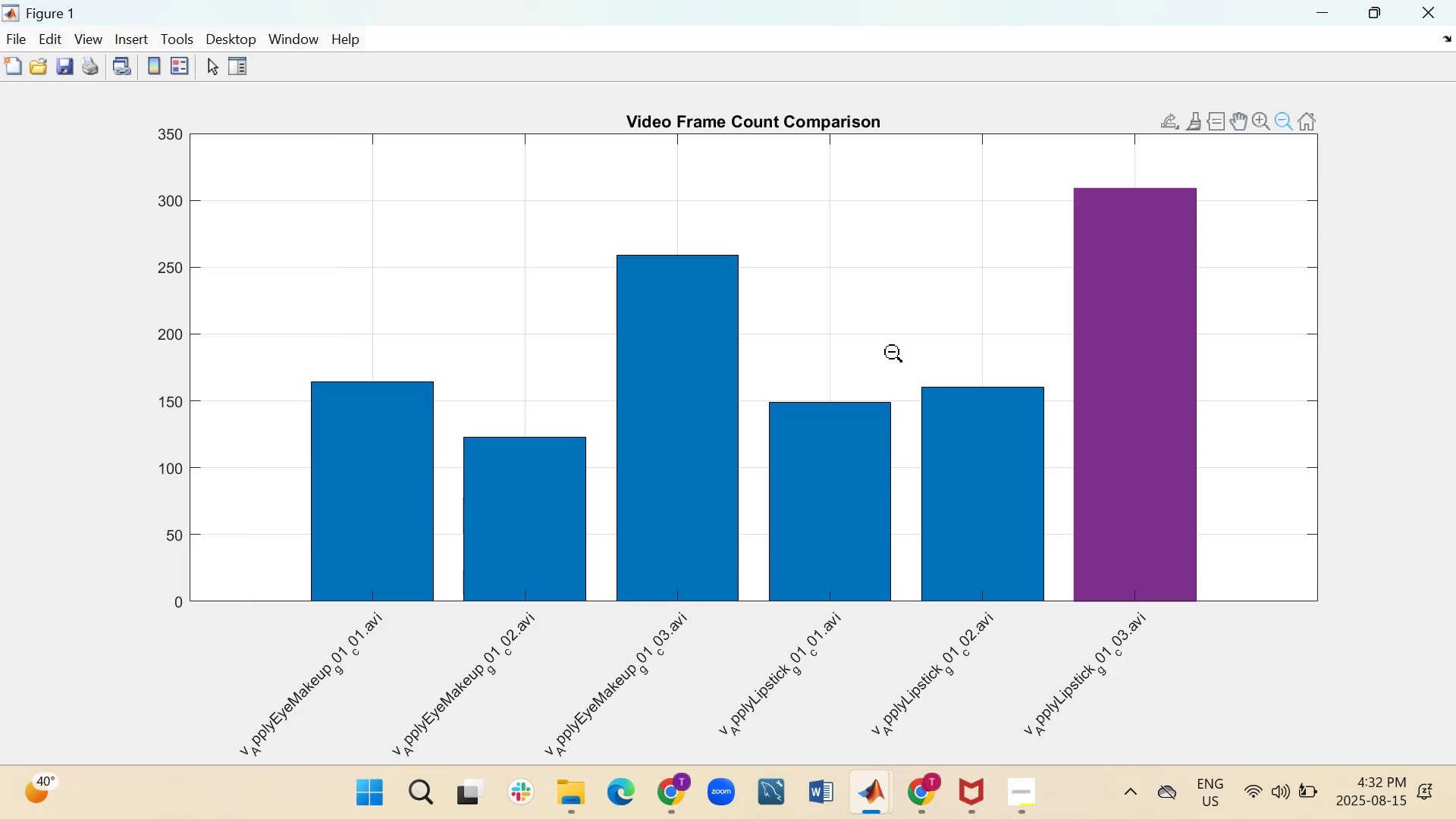 
left_click([892, 352])
 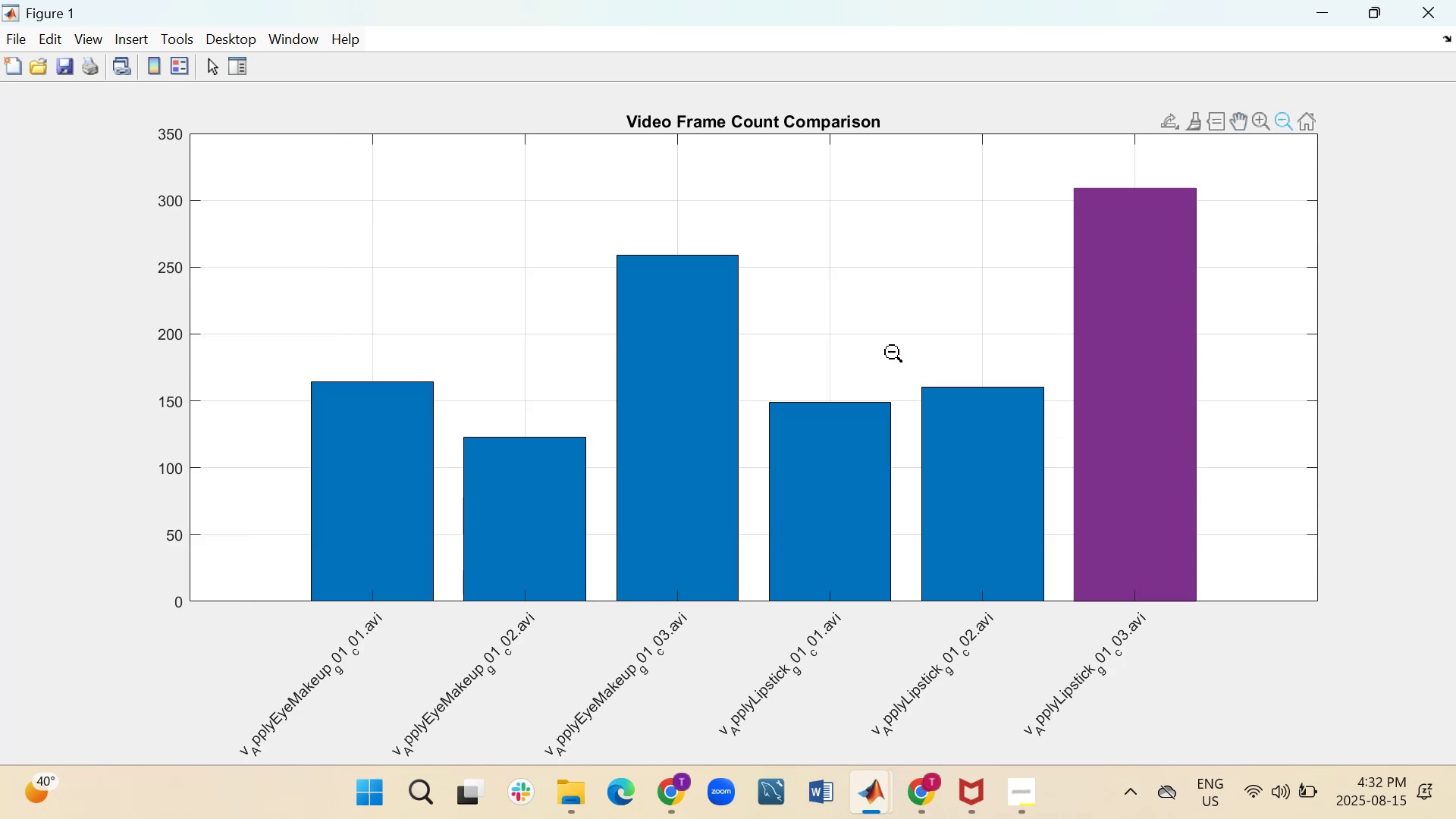 
left_click([892, 352])
 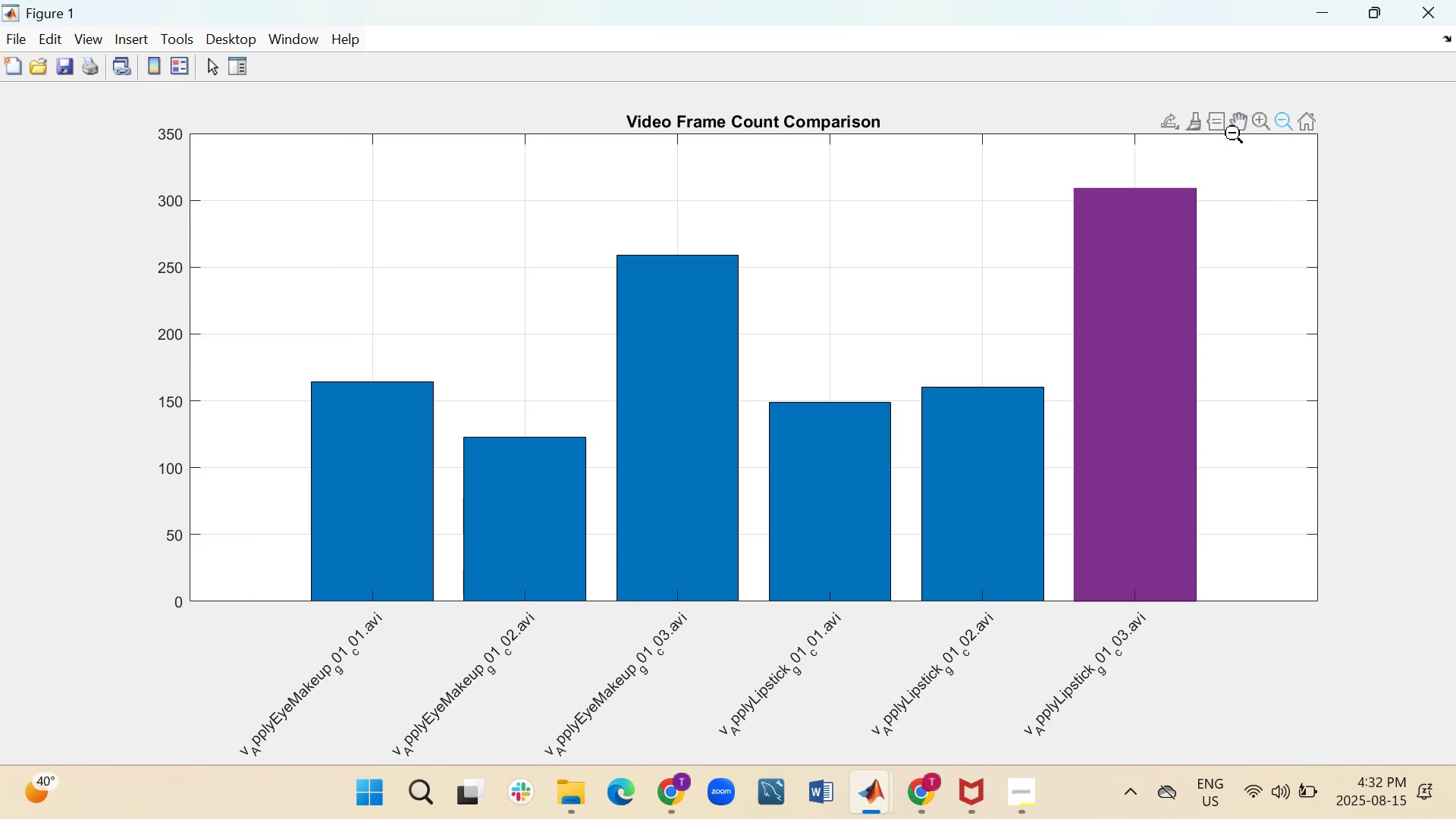 
left_click([1236, 127])
 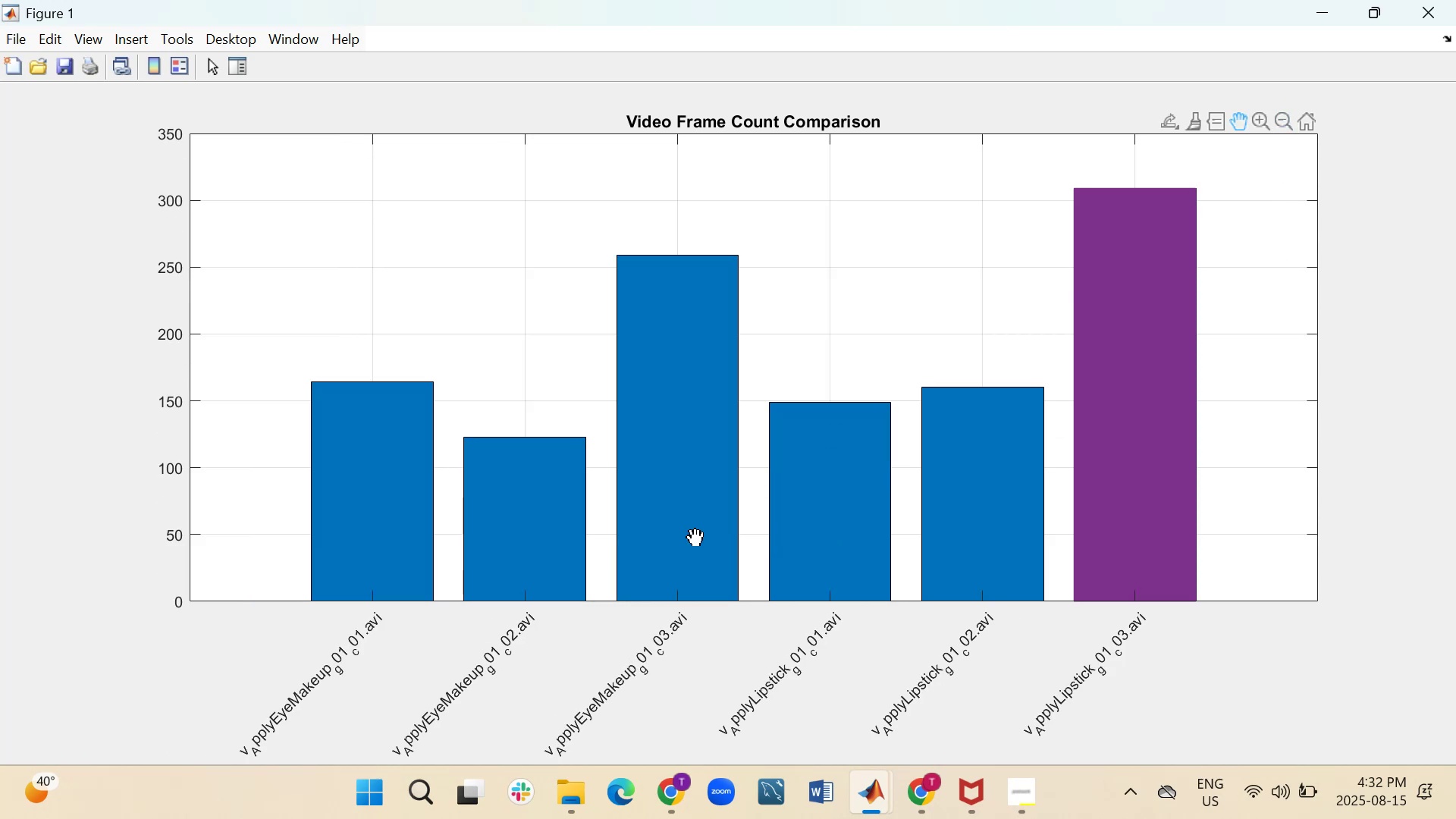 
left_click_drag(start_coordinate=[679, 549], to_coordinate=[723, 497])
 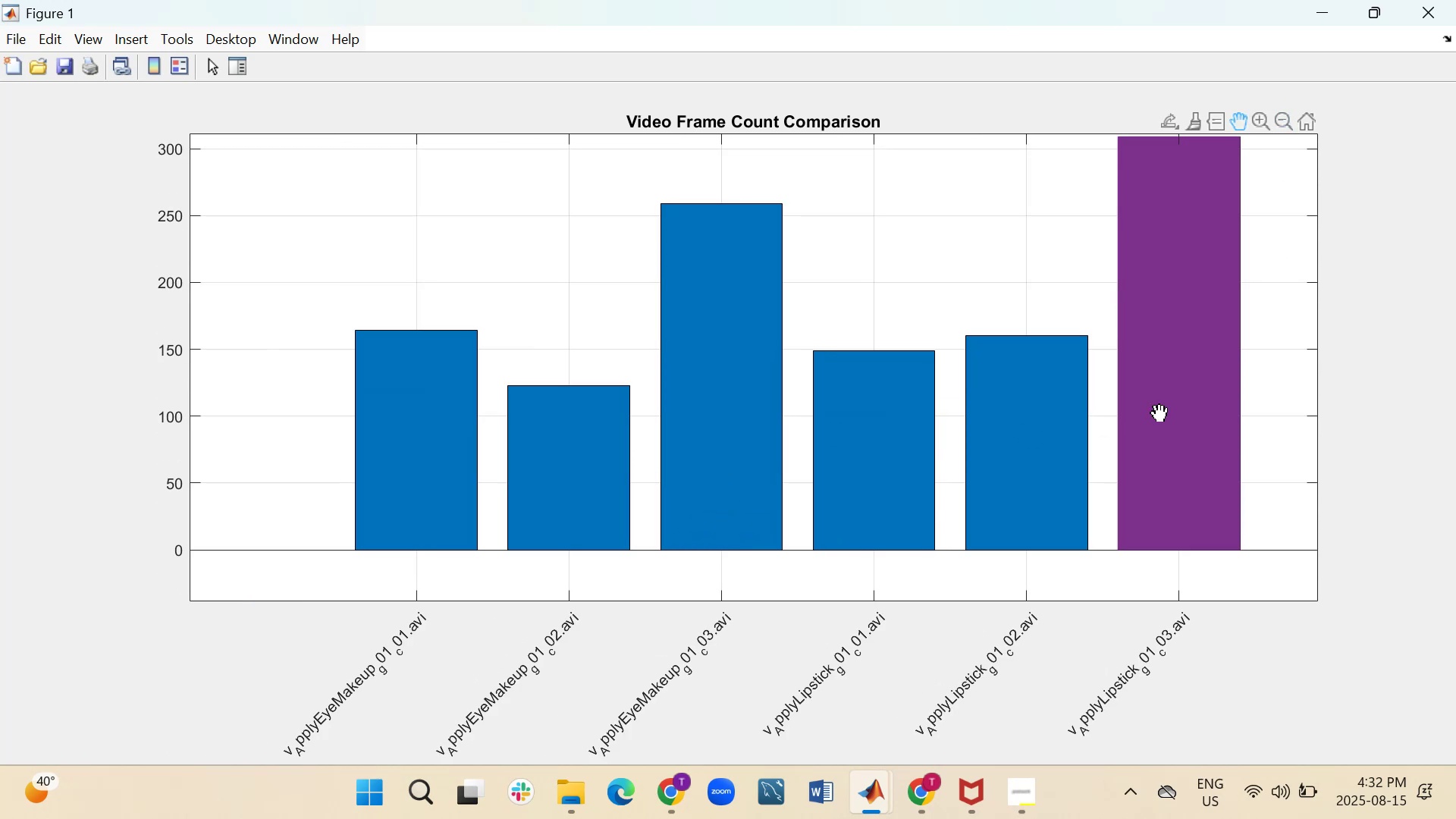 
left_click_drag(start_coordinate=[1148, 370], to_coordinate=[1041, 439])
 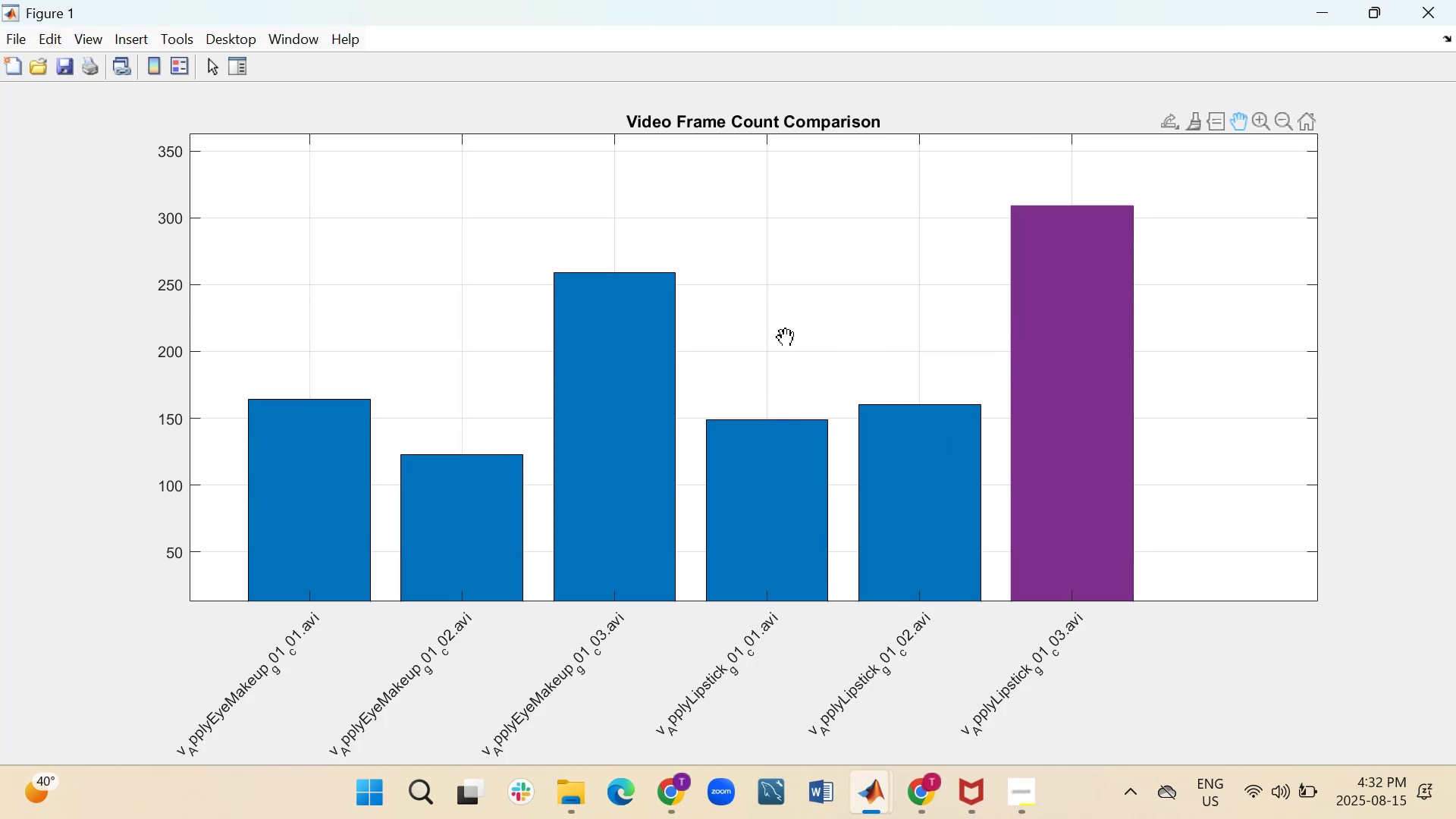 
right_click([579, 348])
 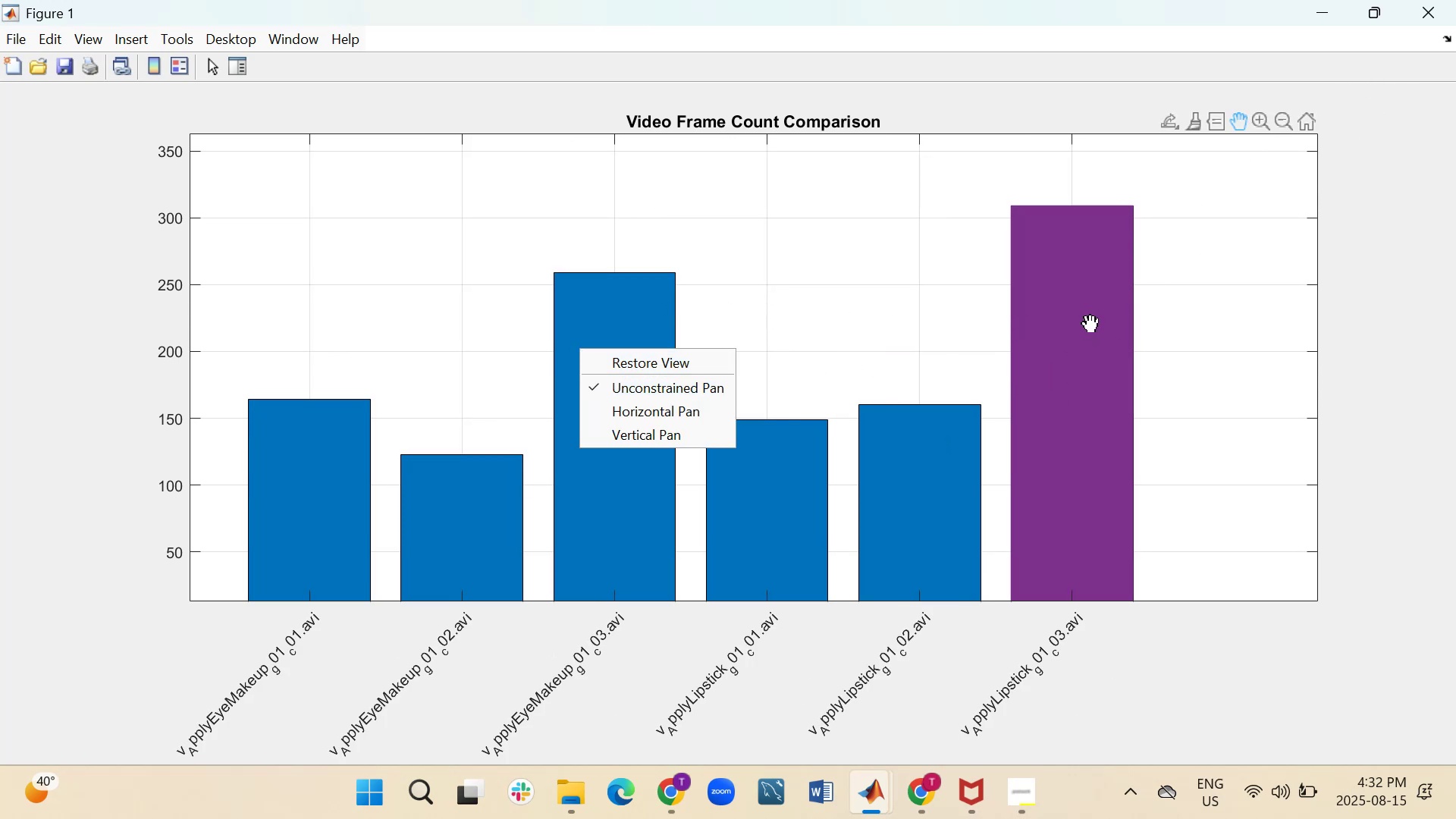 
right_click([1088, 322])
 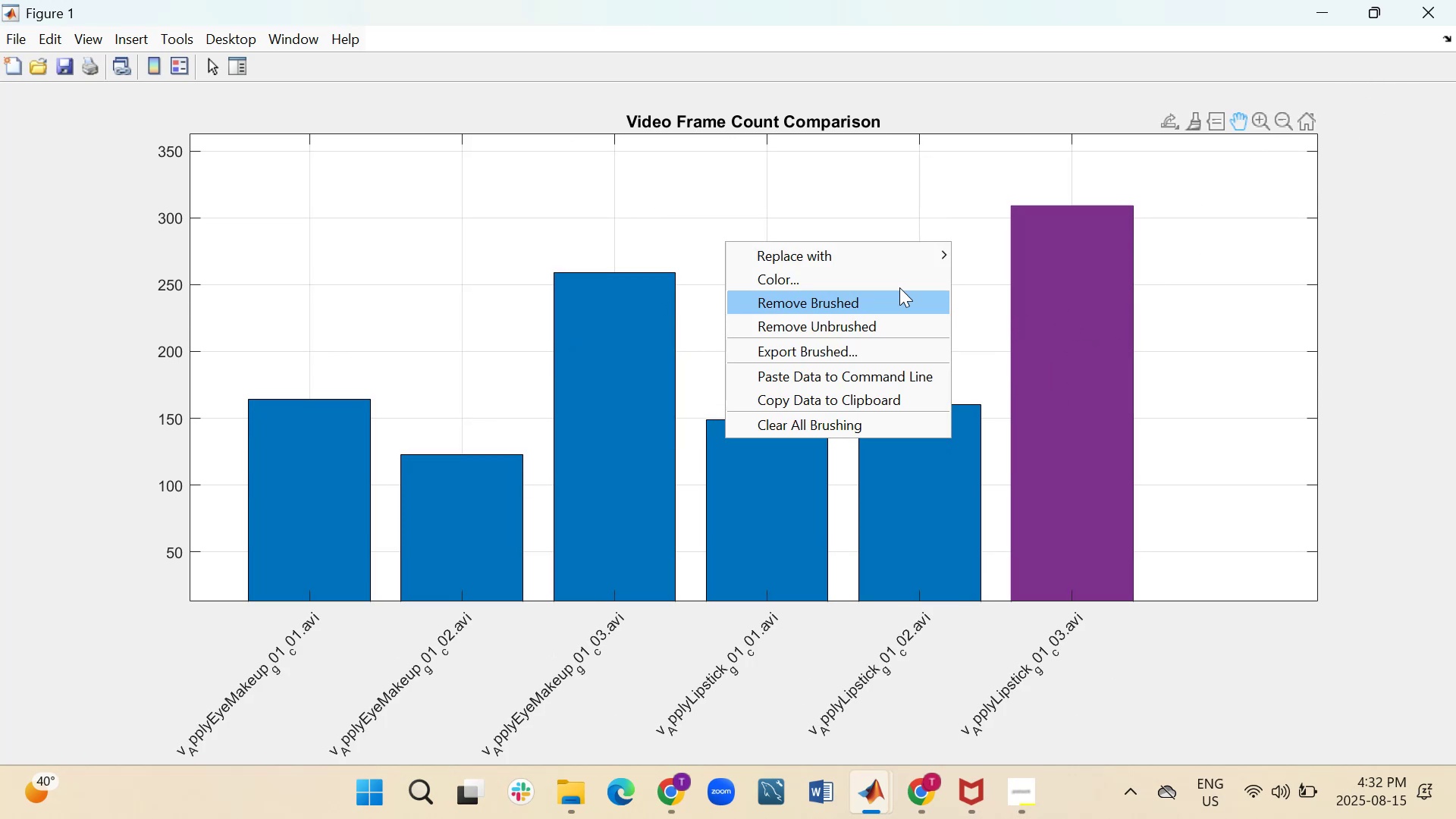 
left_click([864, 276])
 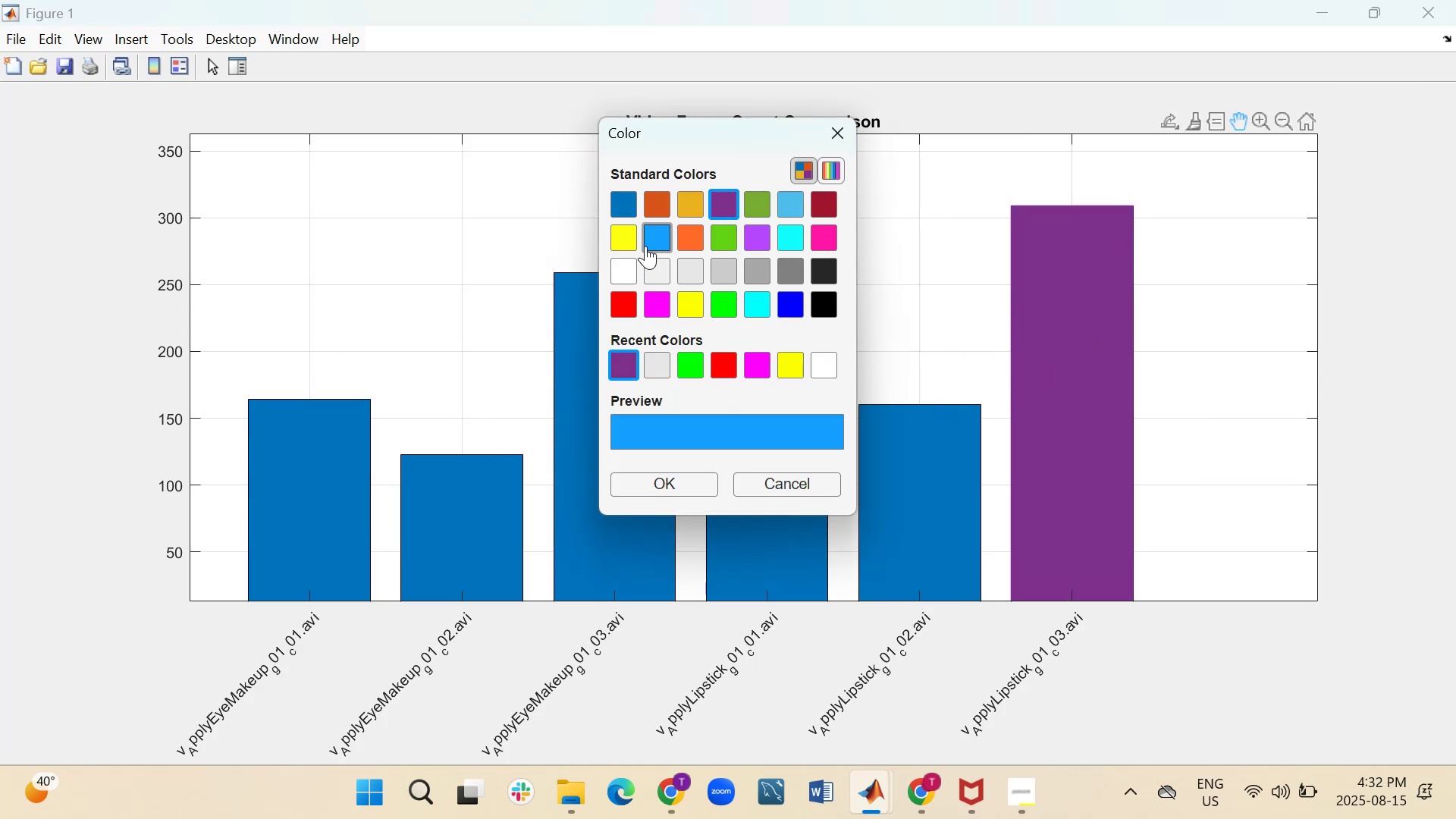 
left_click([629, 246])
 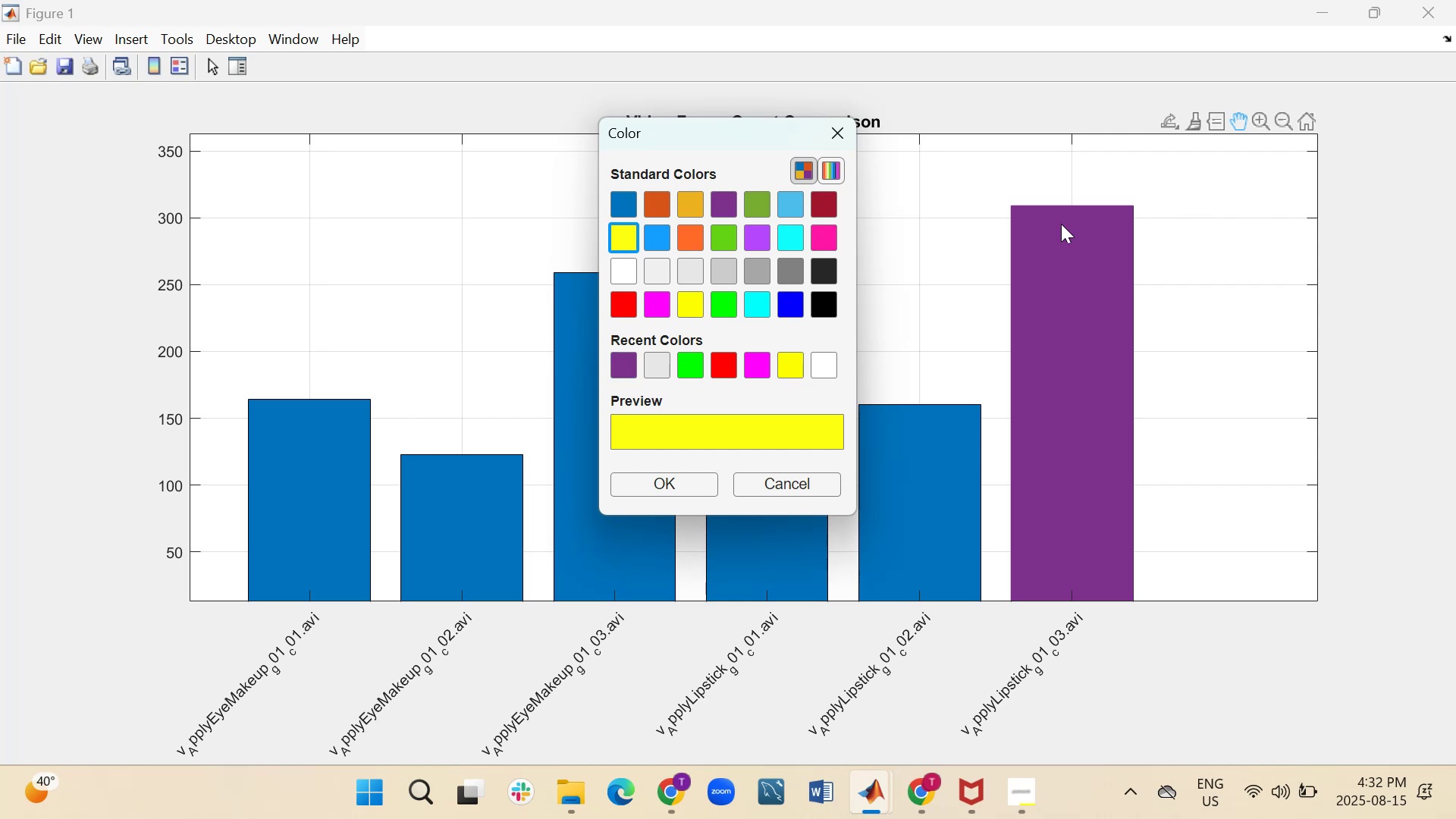 
left_click([1076, 210])
 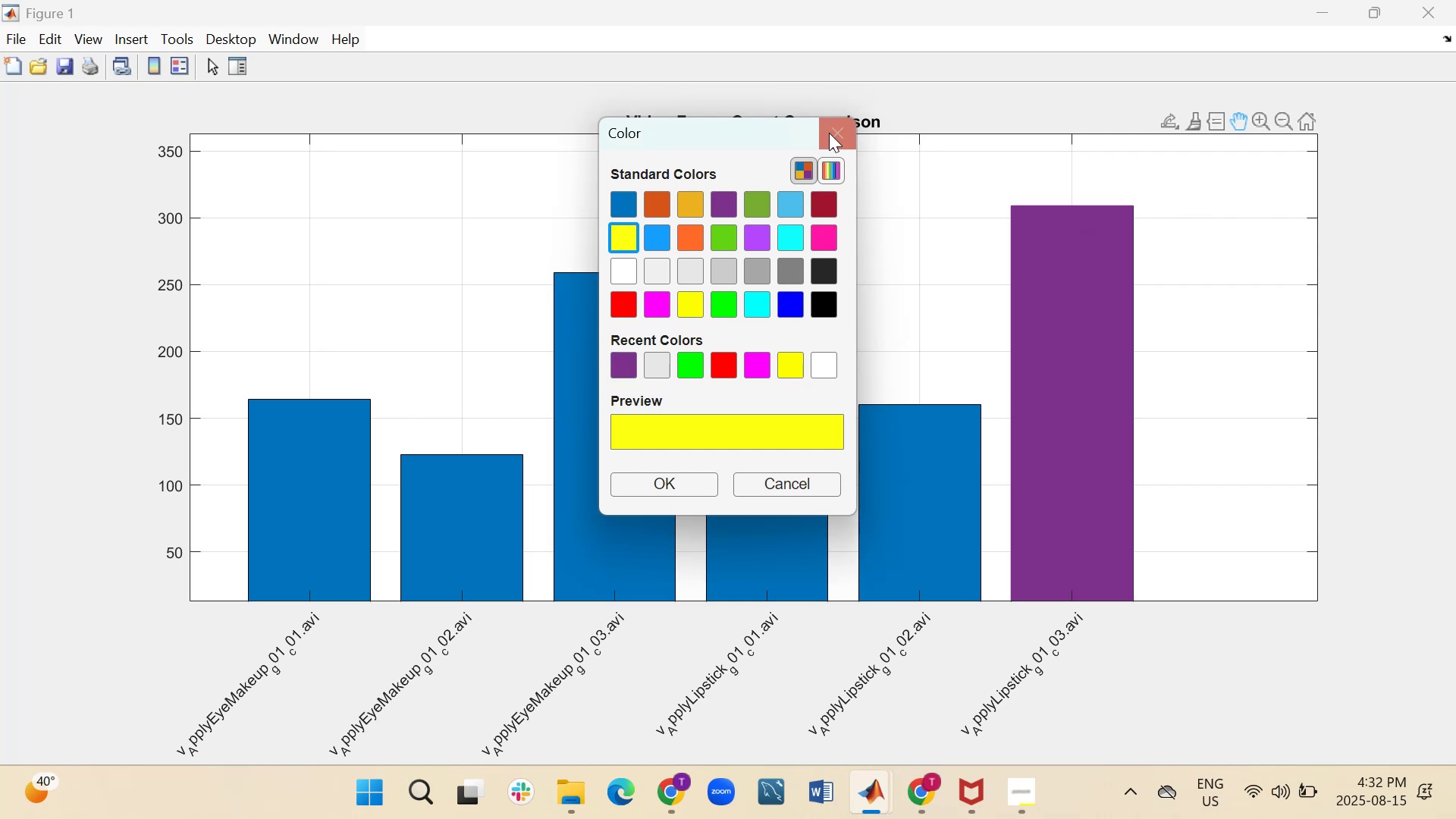 
left_click([827, 130])
 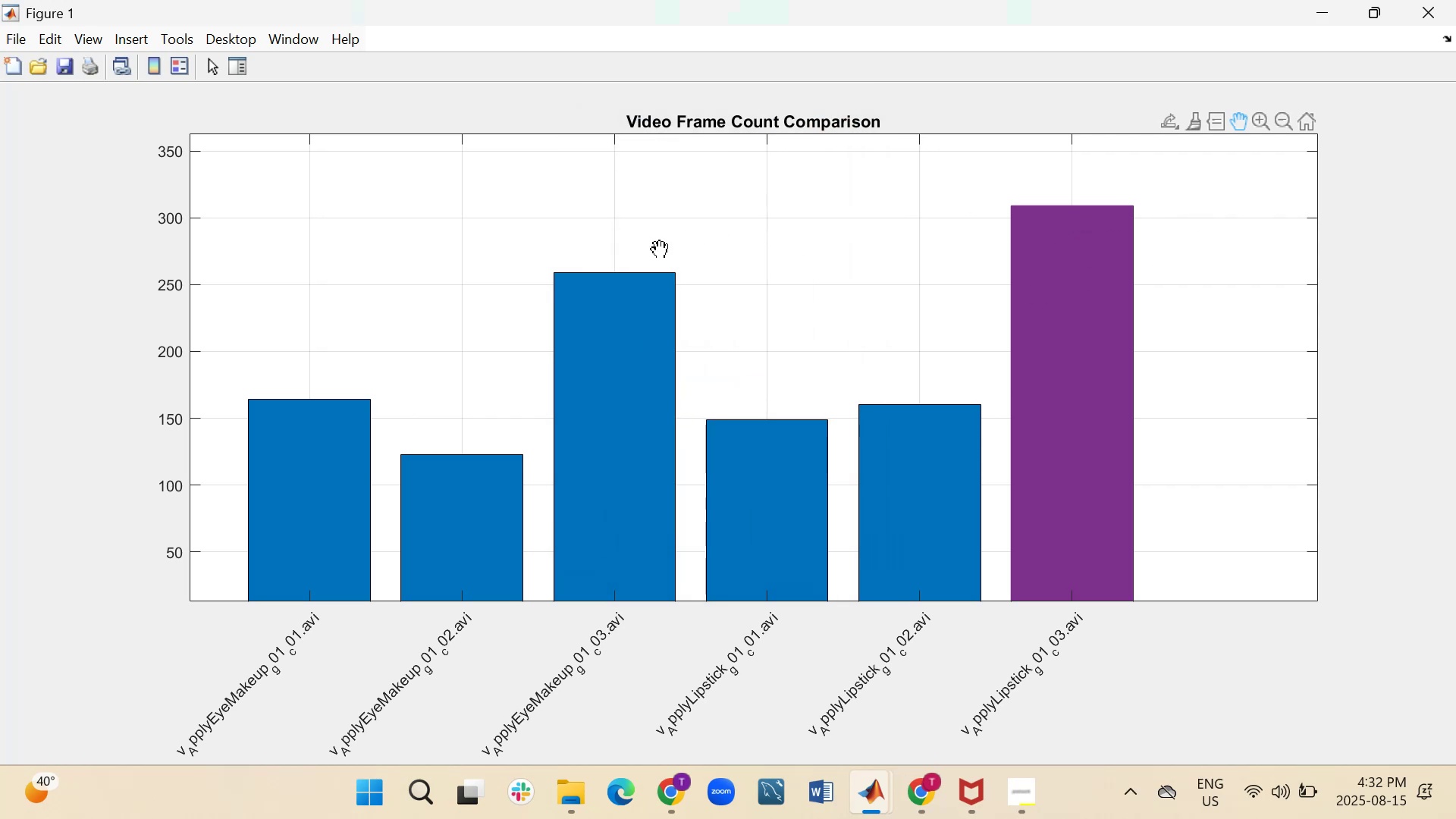 
left_click([601, 283])
 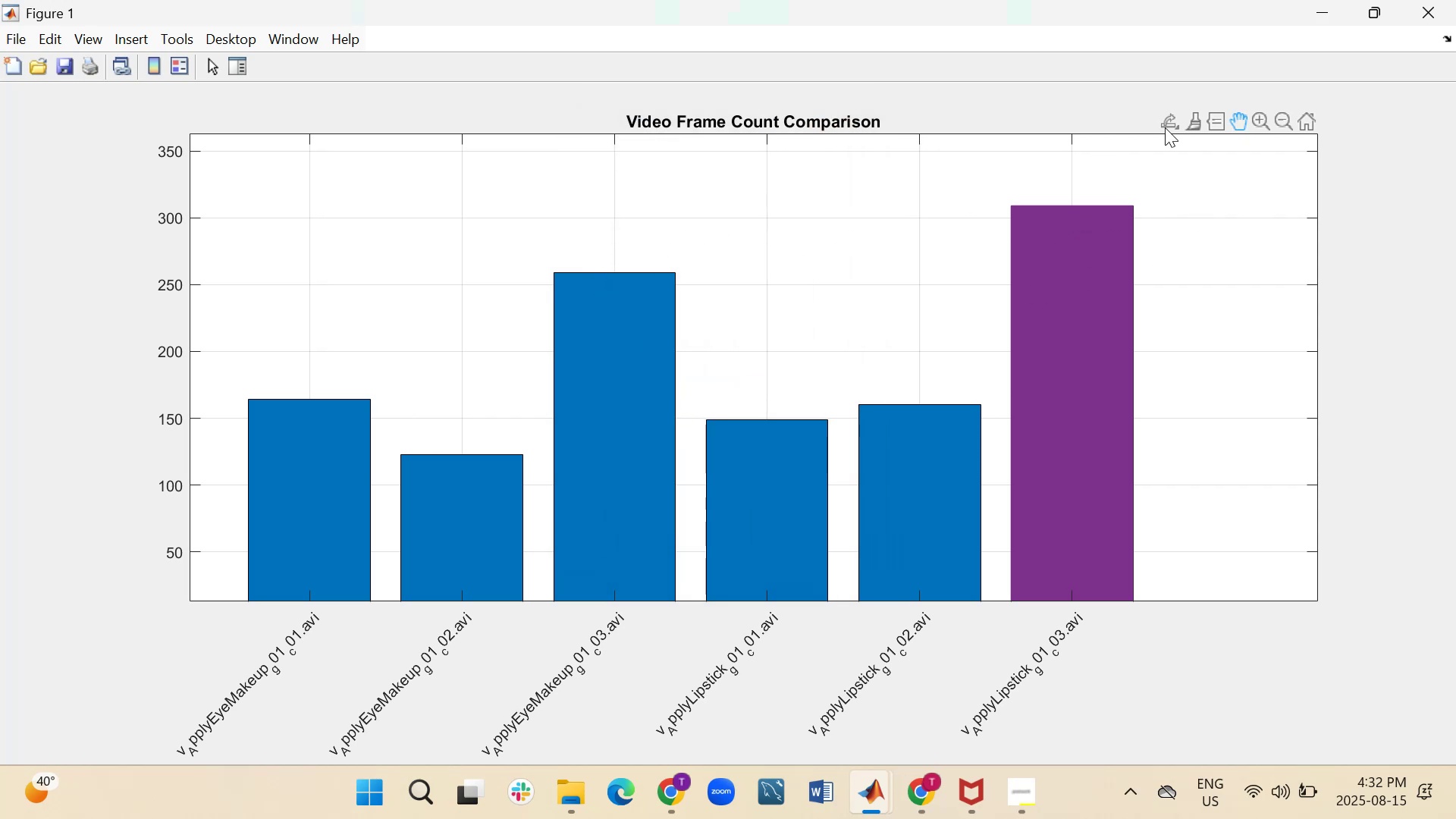 
left_click([1199, 118])
 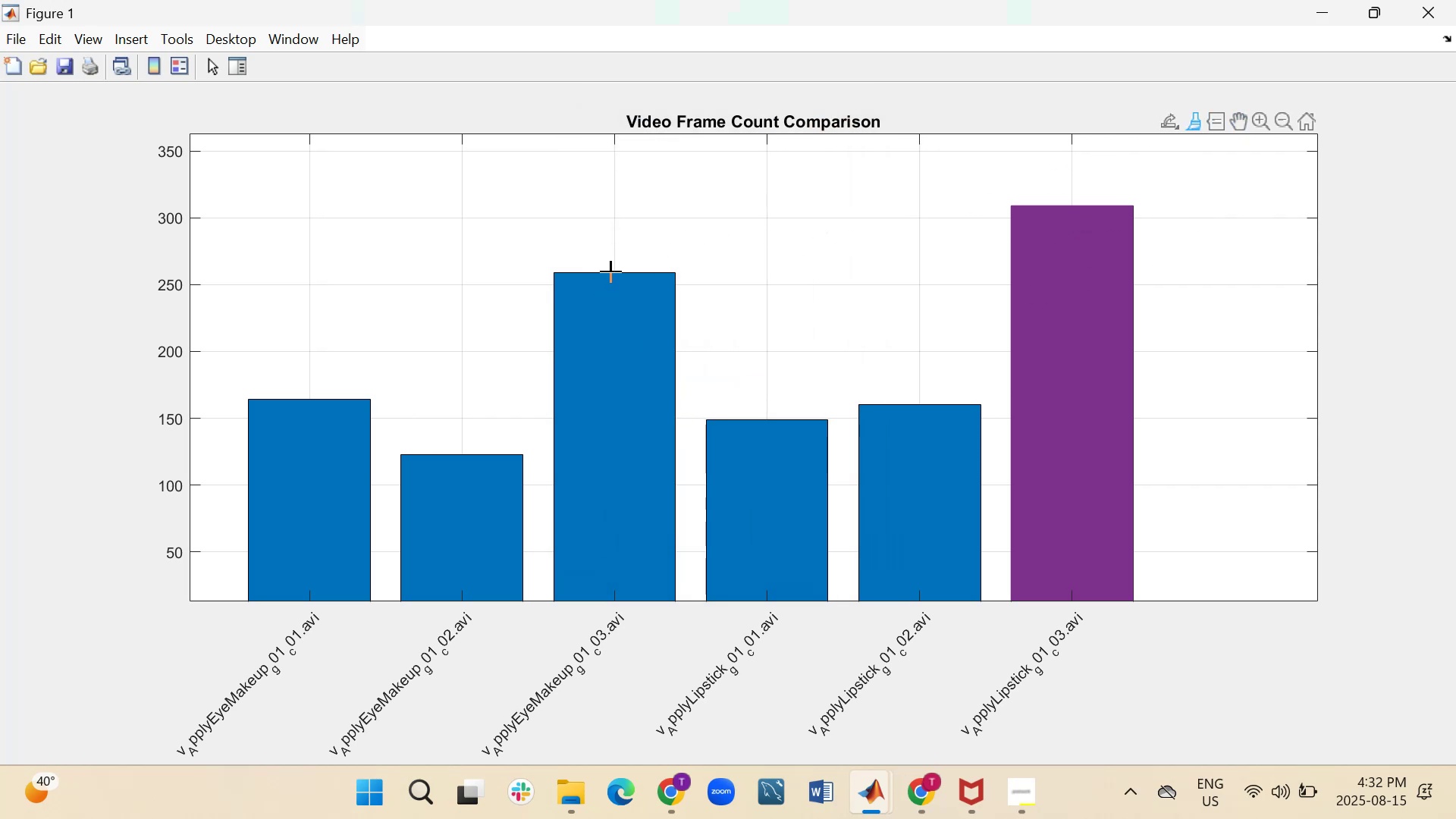 
left_click([614, 275])
 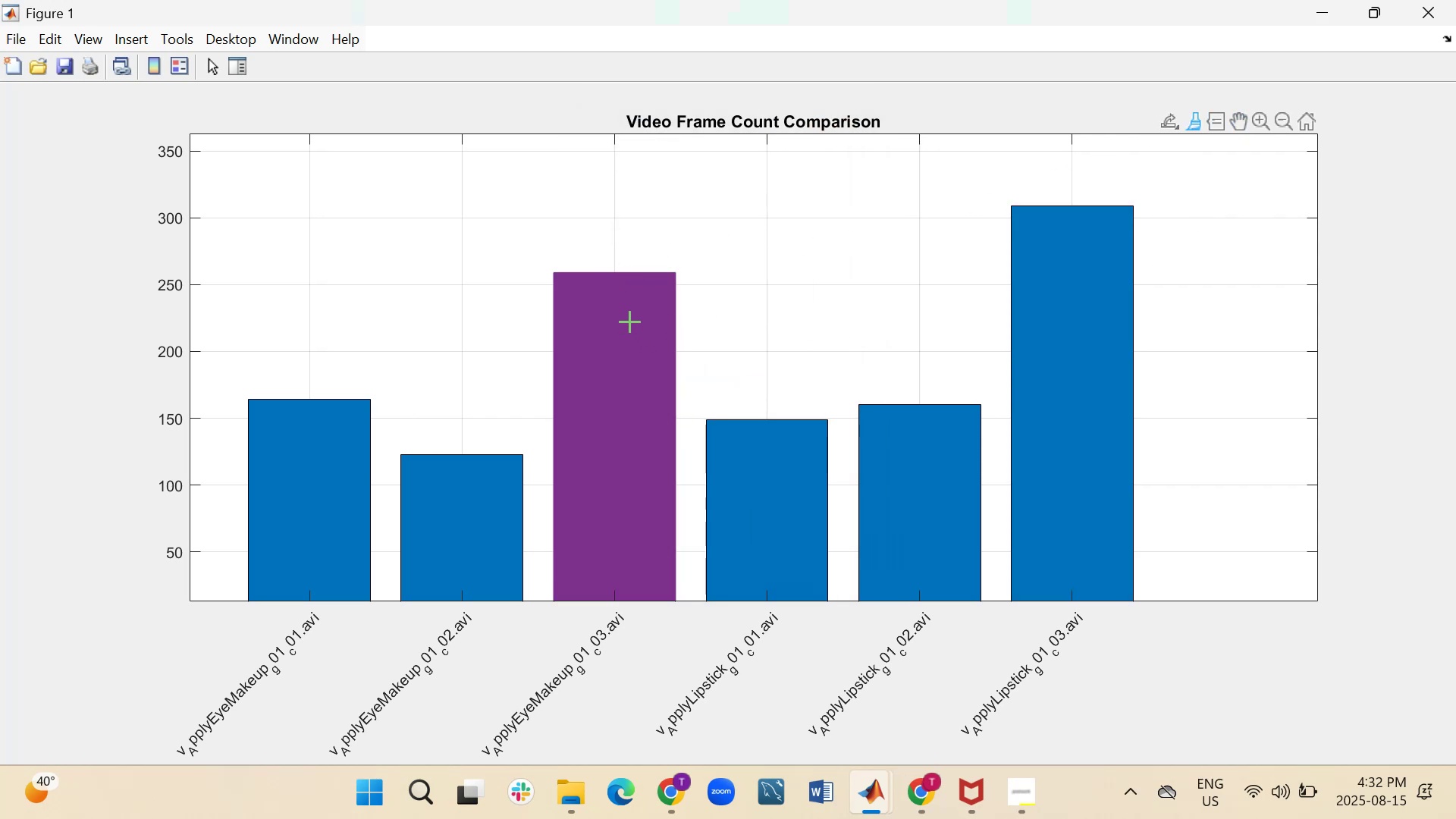 
right_click([629, 319])
 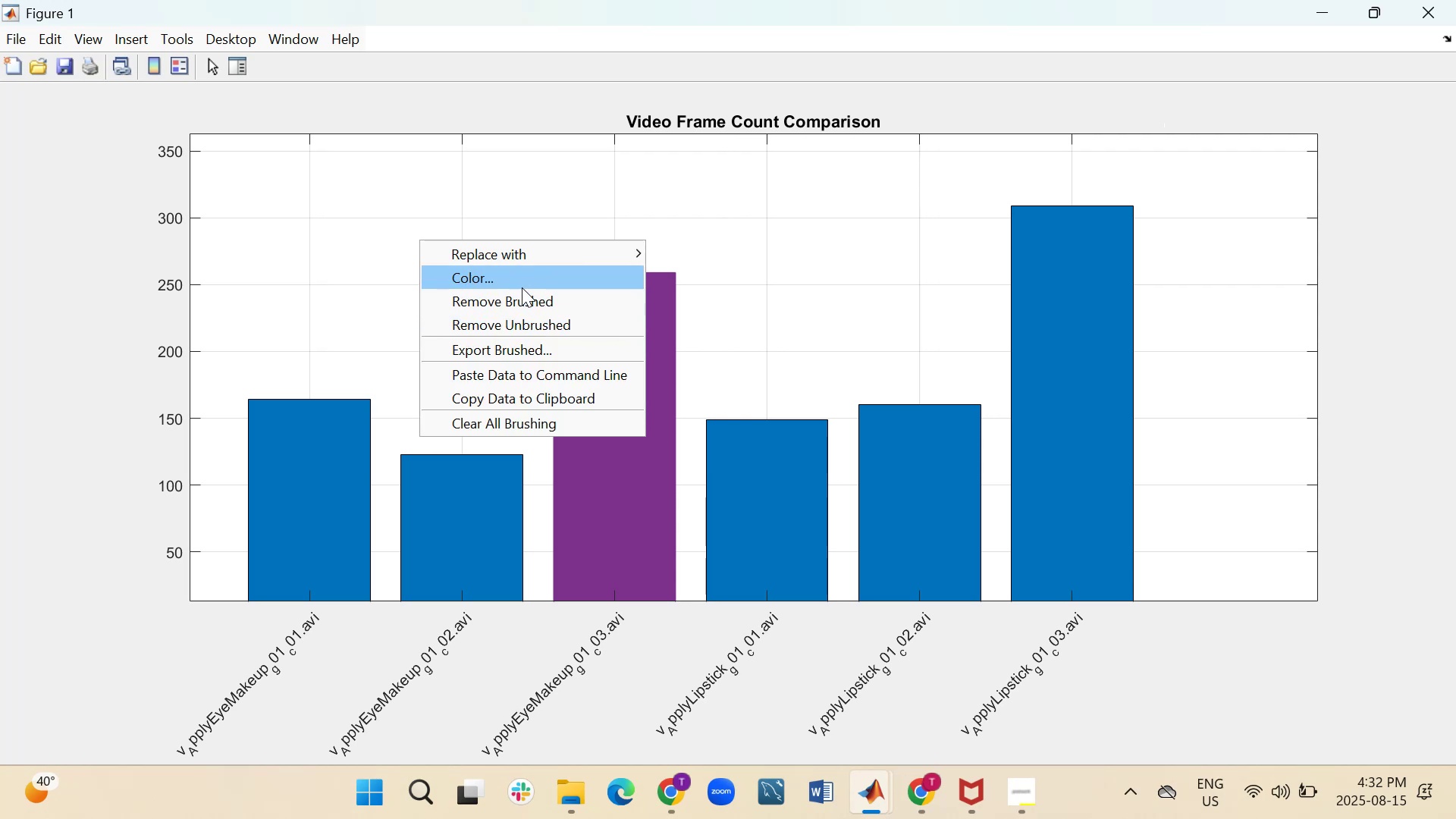 
left_click([522, 287])
 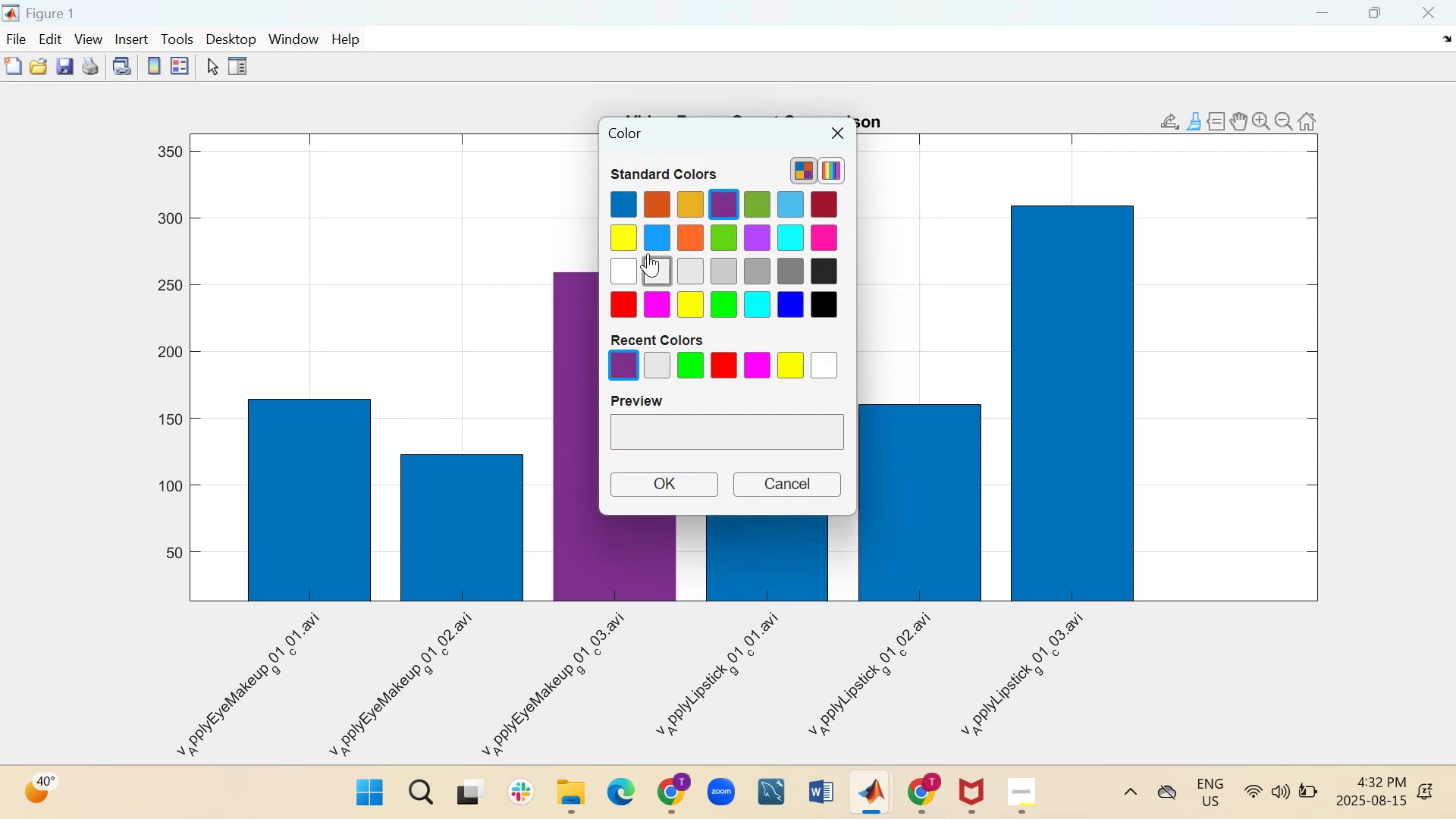 
left_click([632, 230])
 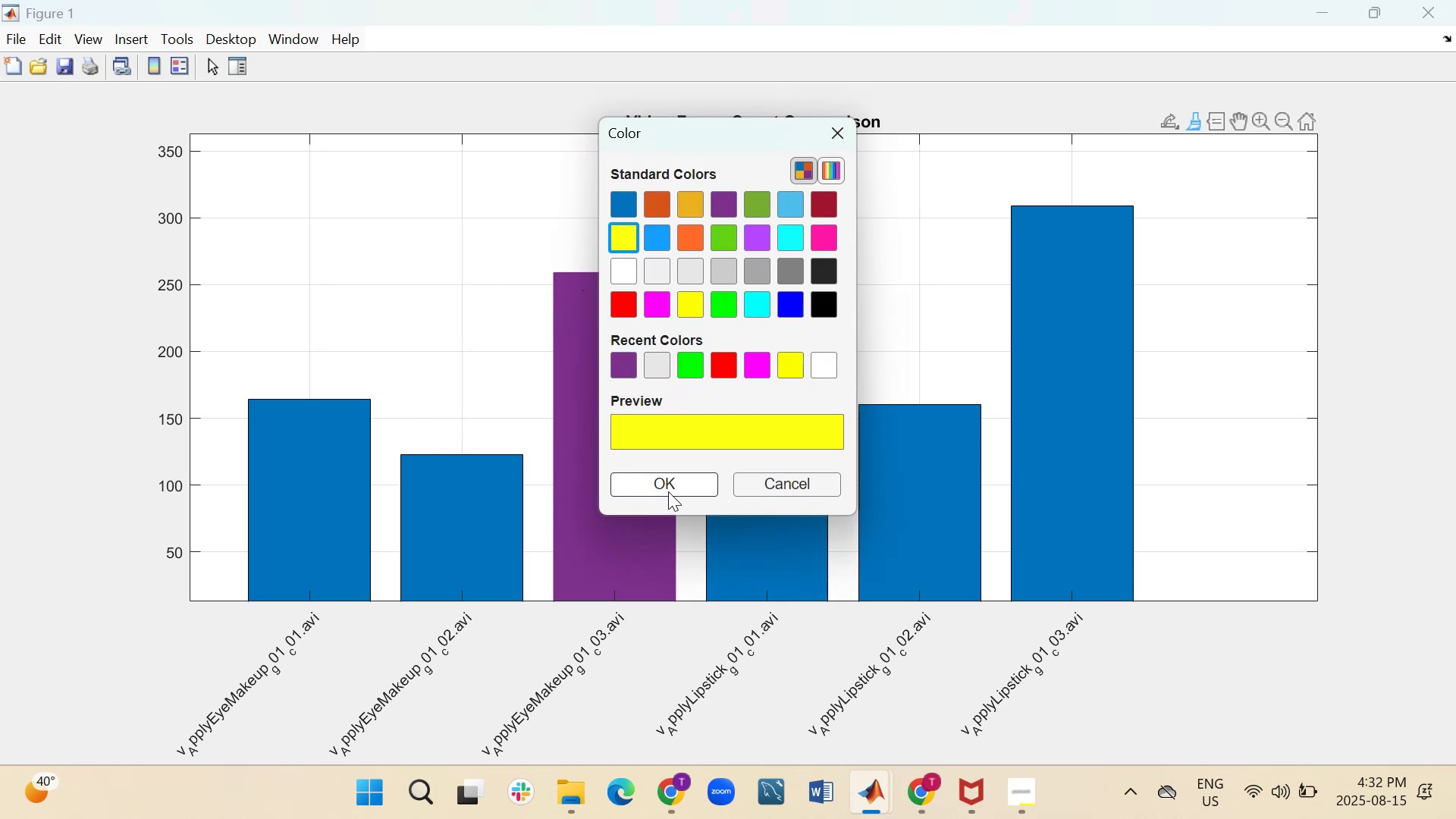 
left_click([670, 480])
 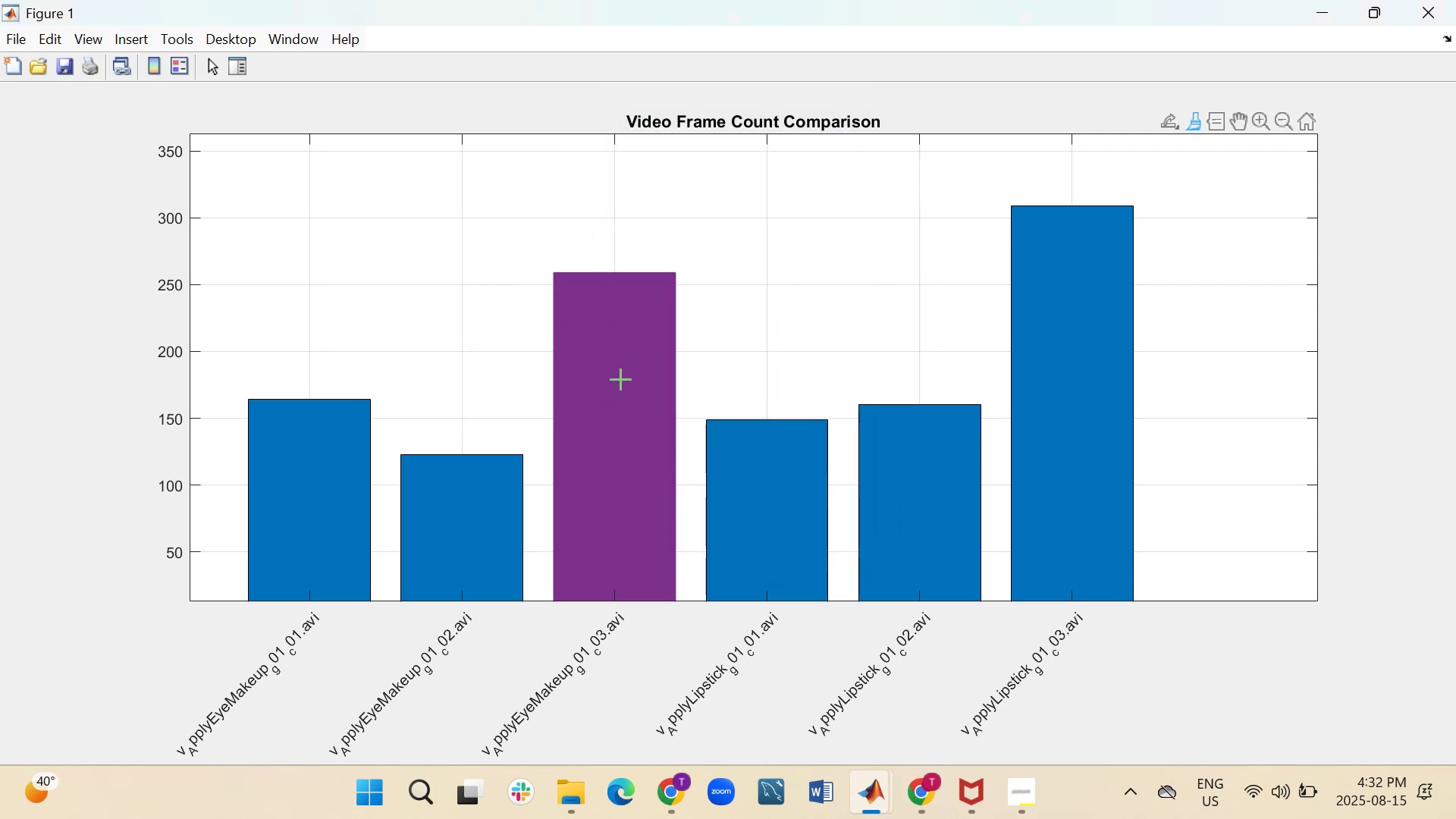 
left_click([601, 353])
 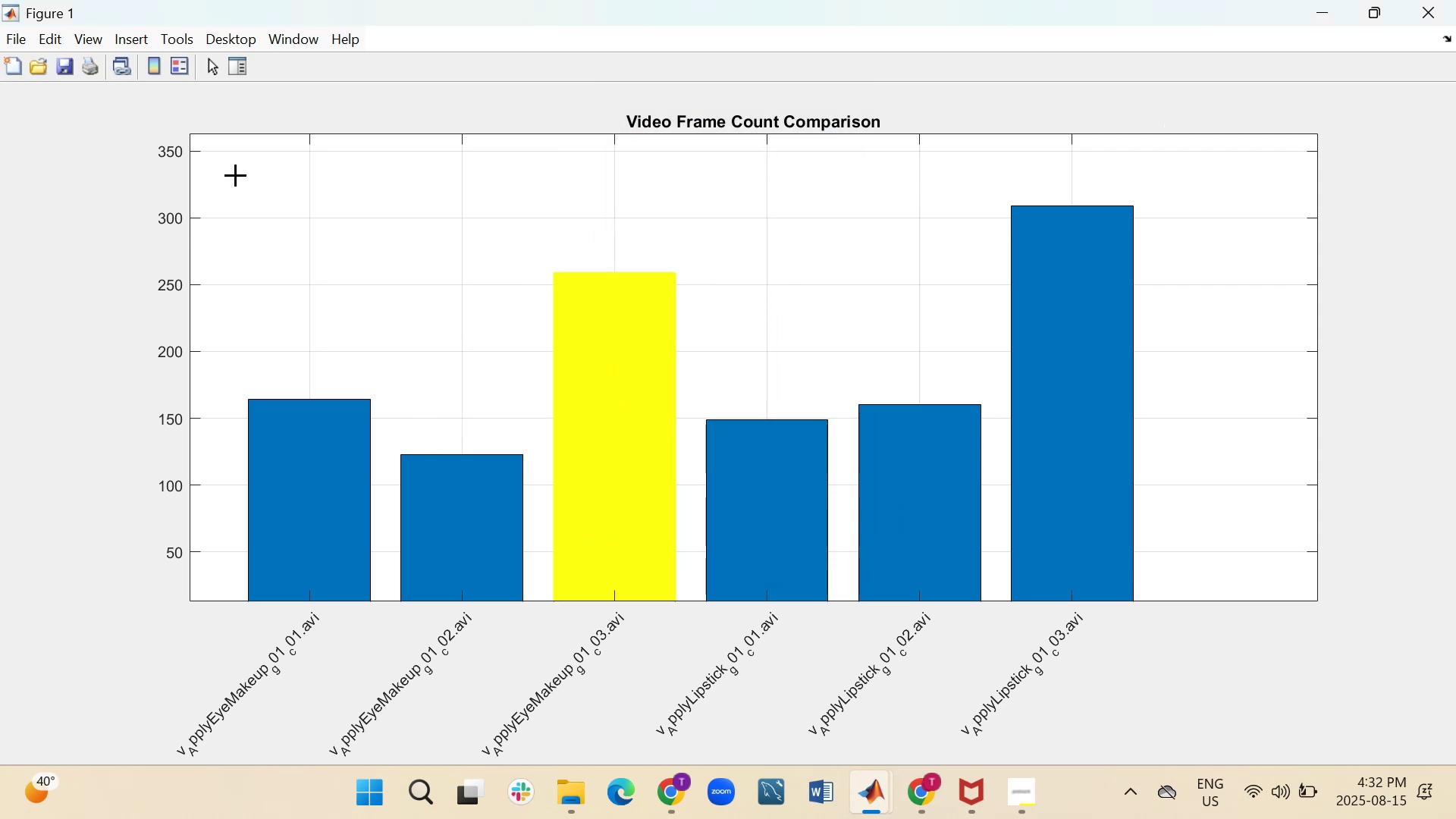 
left_click([19, 36])
 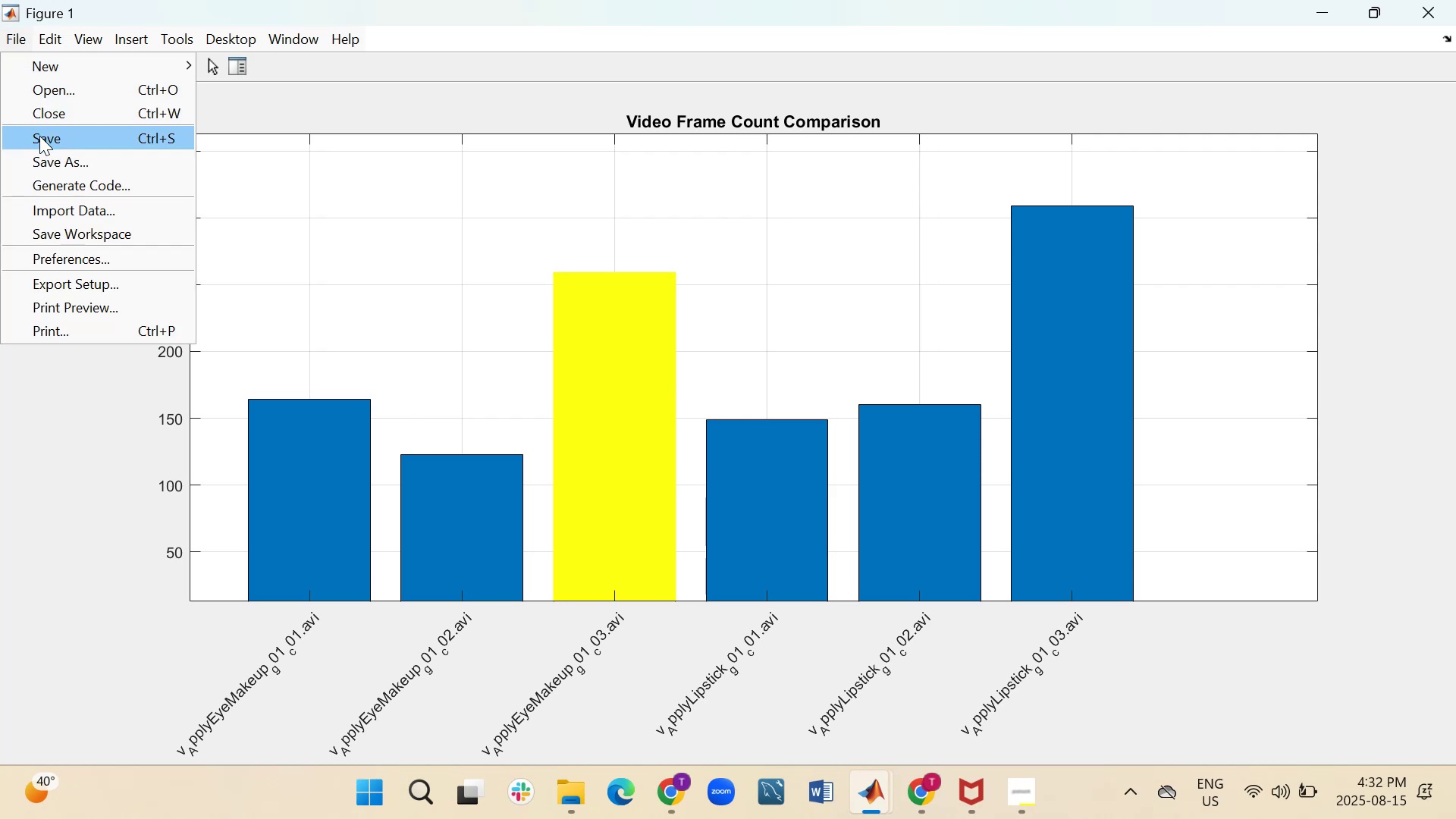 
left_click([43, 164])
 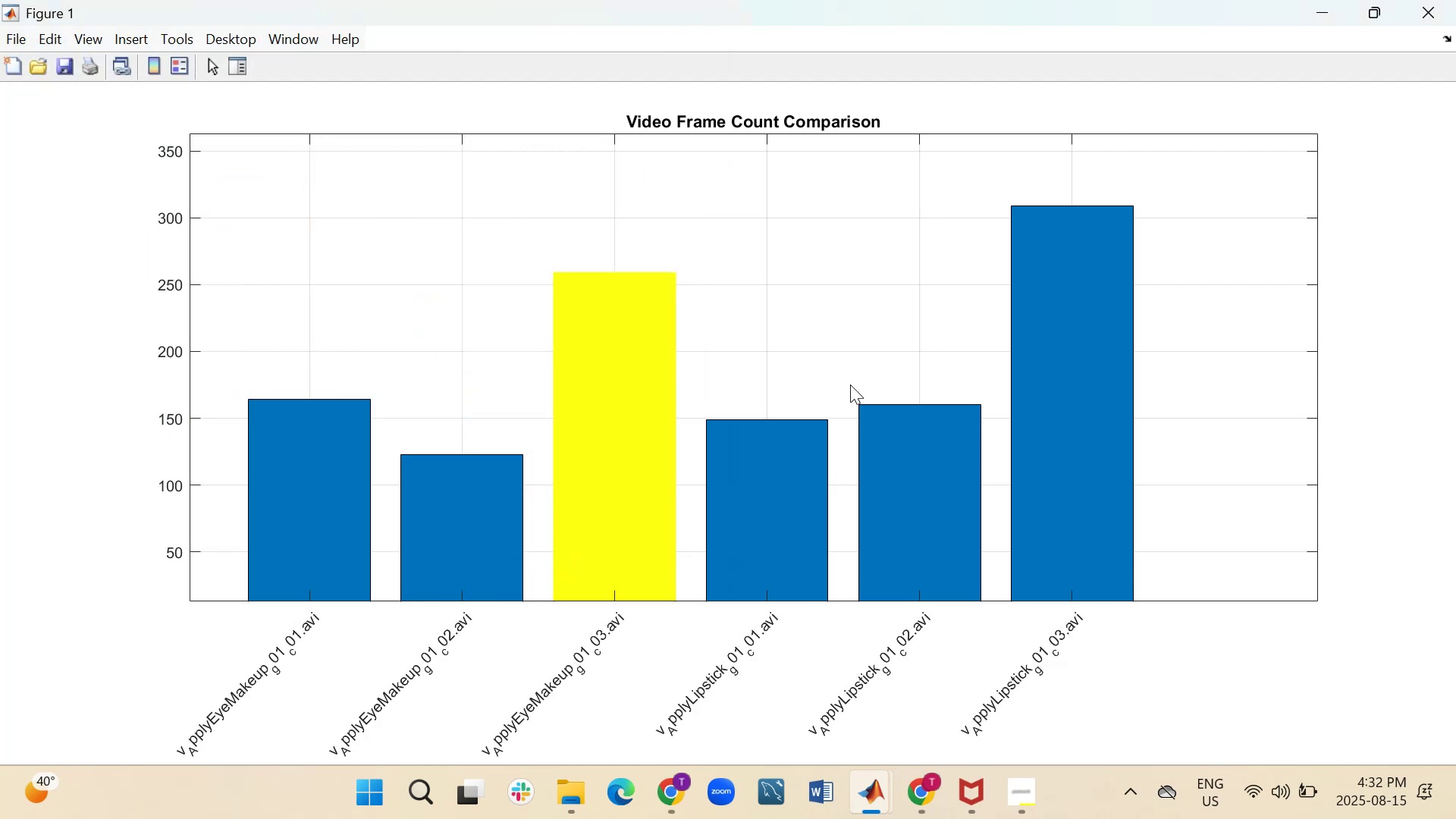 
wait(12.17)
 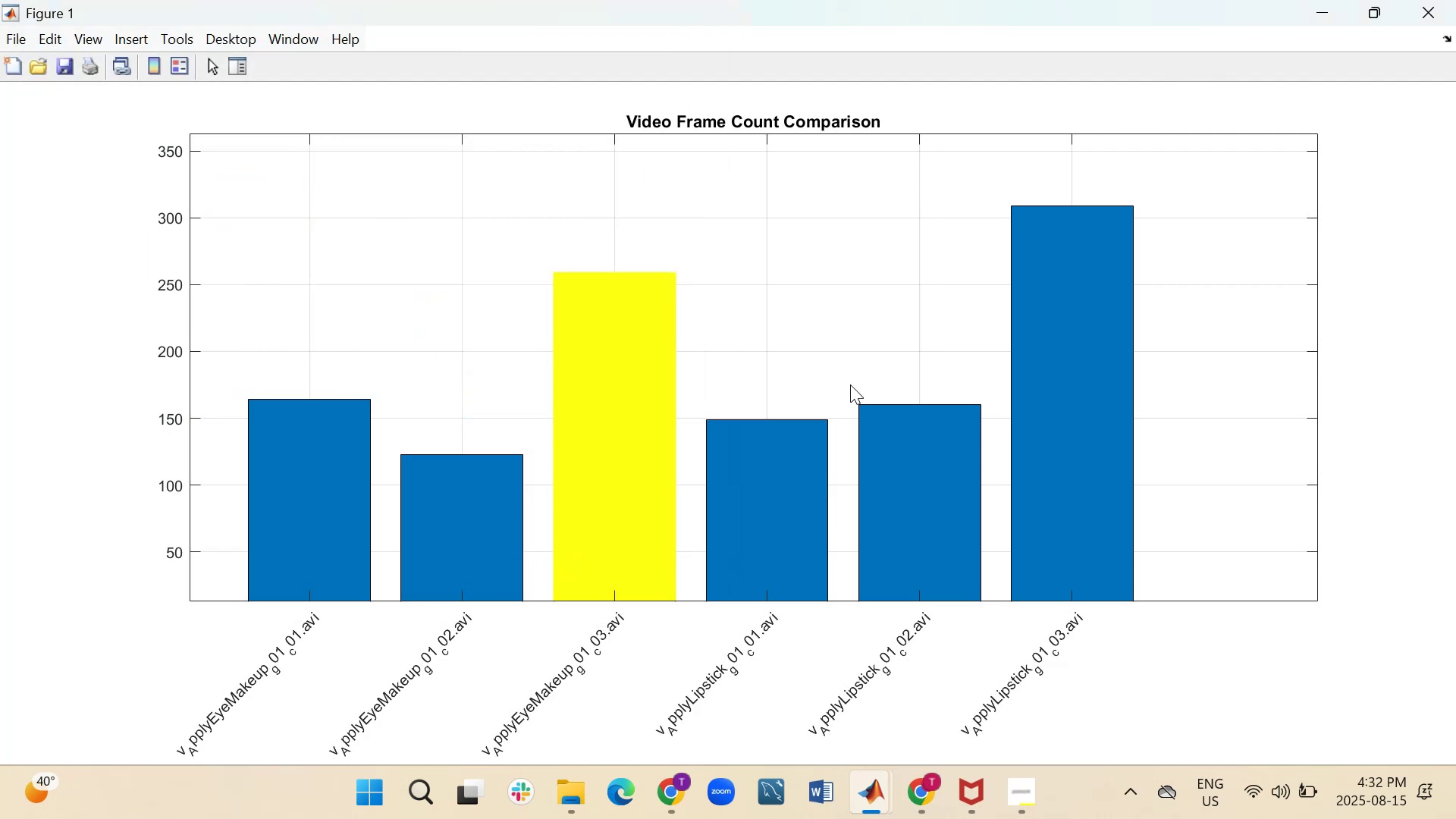 
left_click_drag(start_coordinate=[833, 723], to_coordinate=[825, 579])
 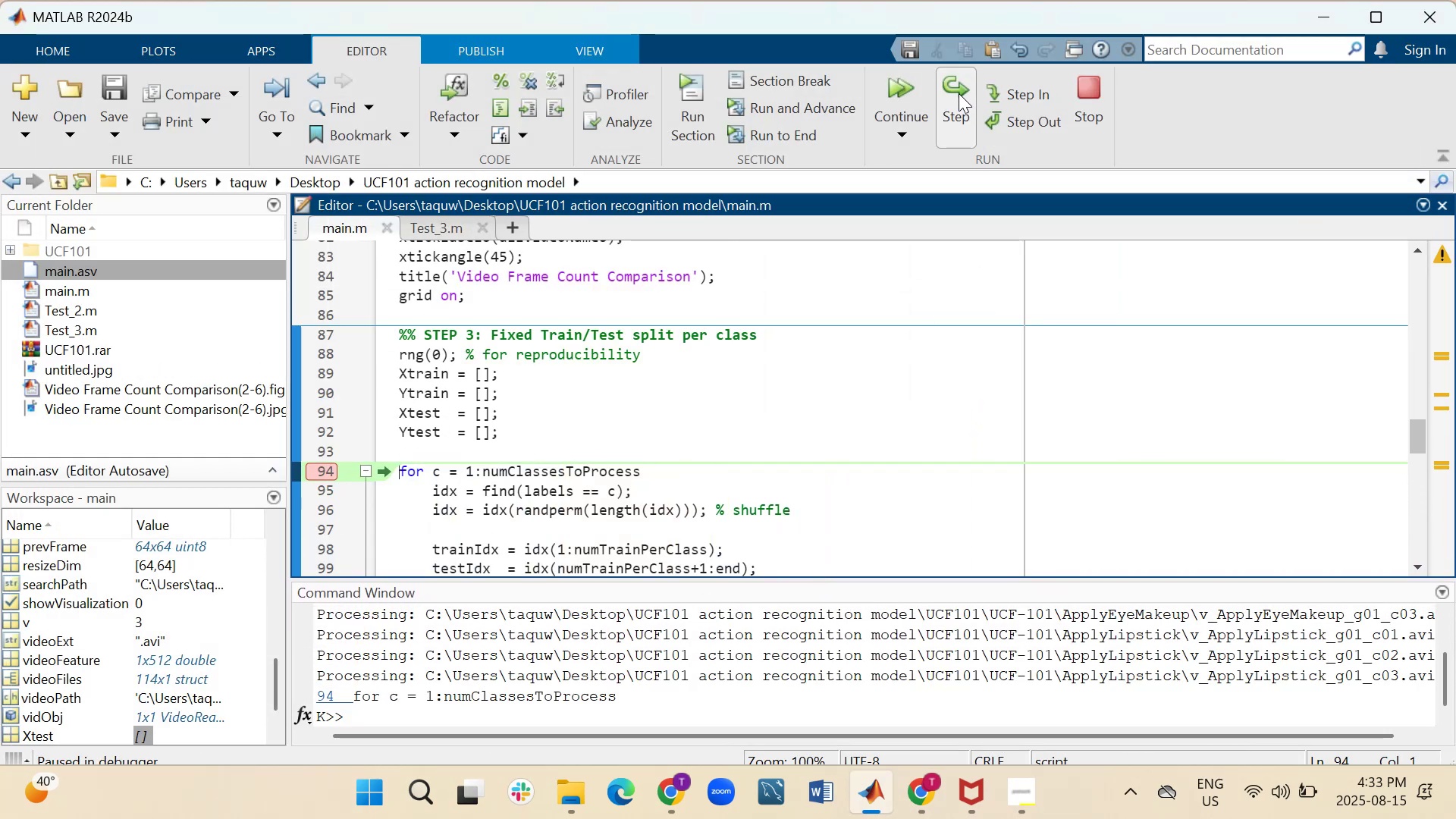 
left_click([959, 93])
 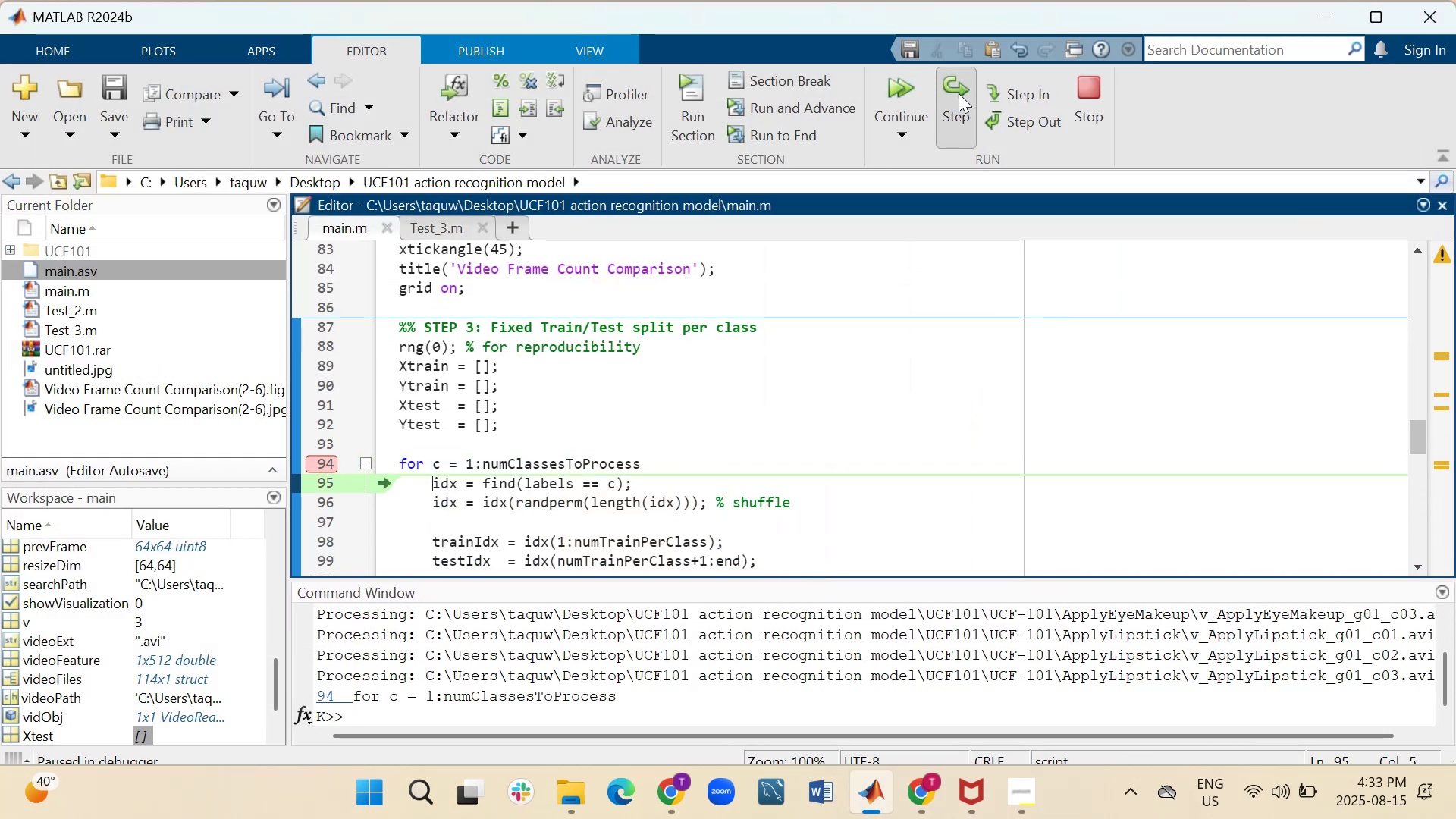 
double_click([959, 93])
 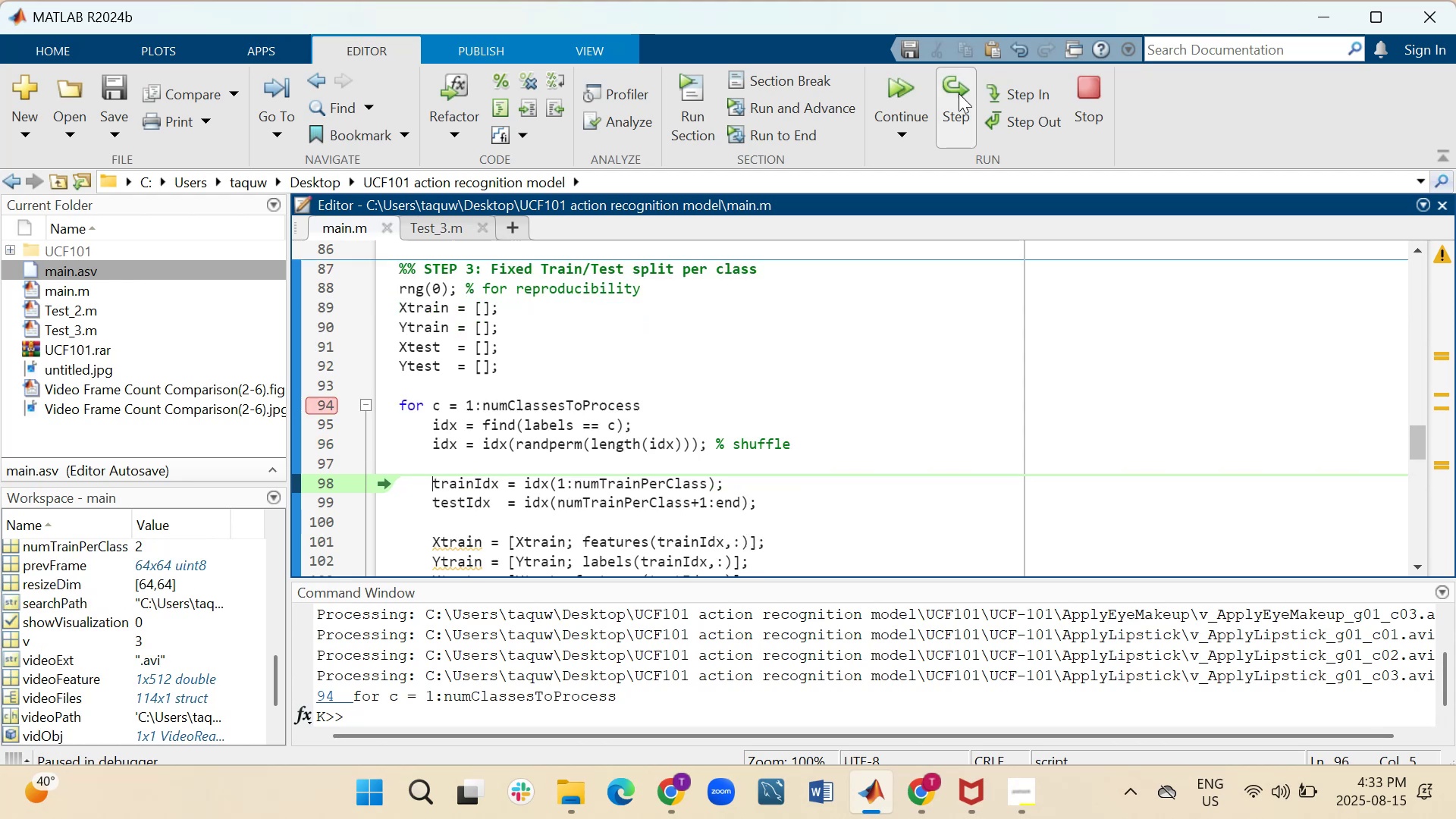 
triple_click([959, 93])
 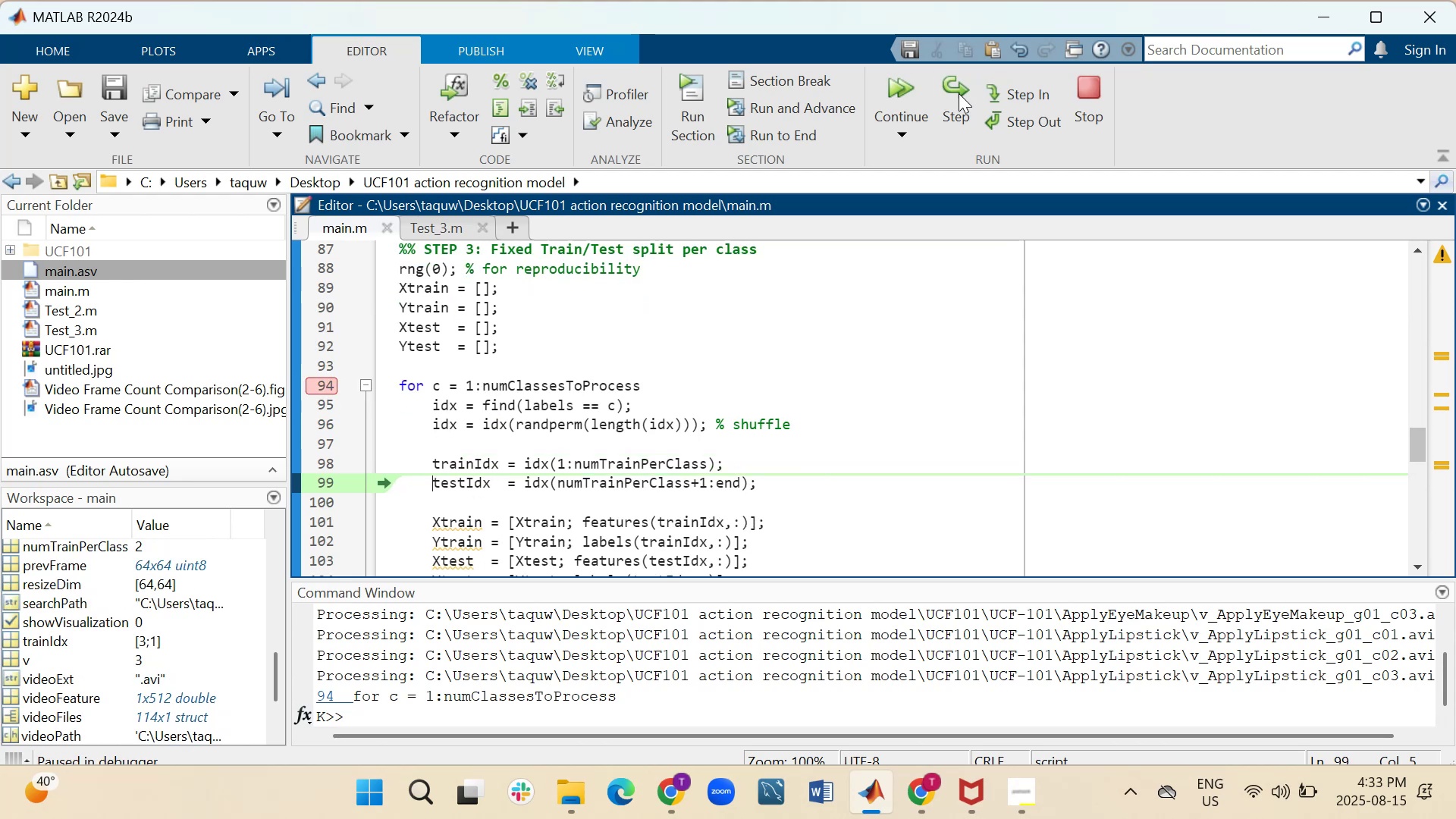 
triple_click([959, 93])
 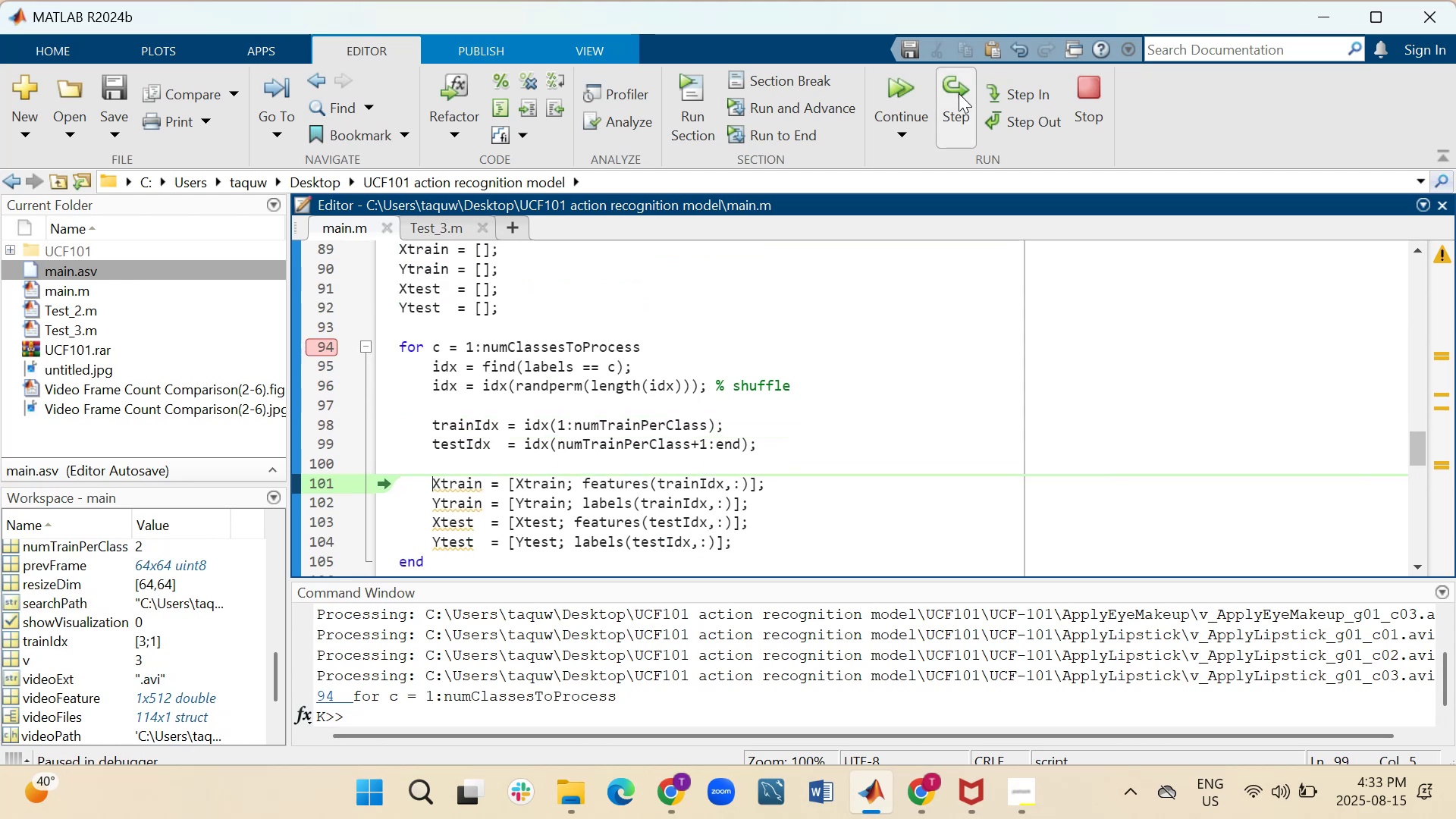 
triple_click([959, 93])
 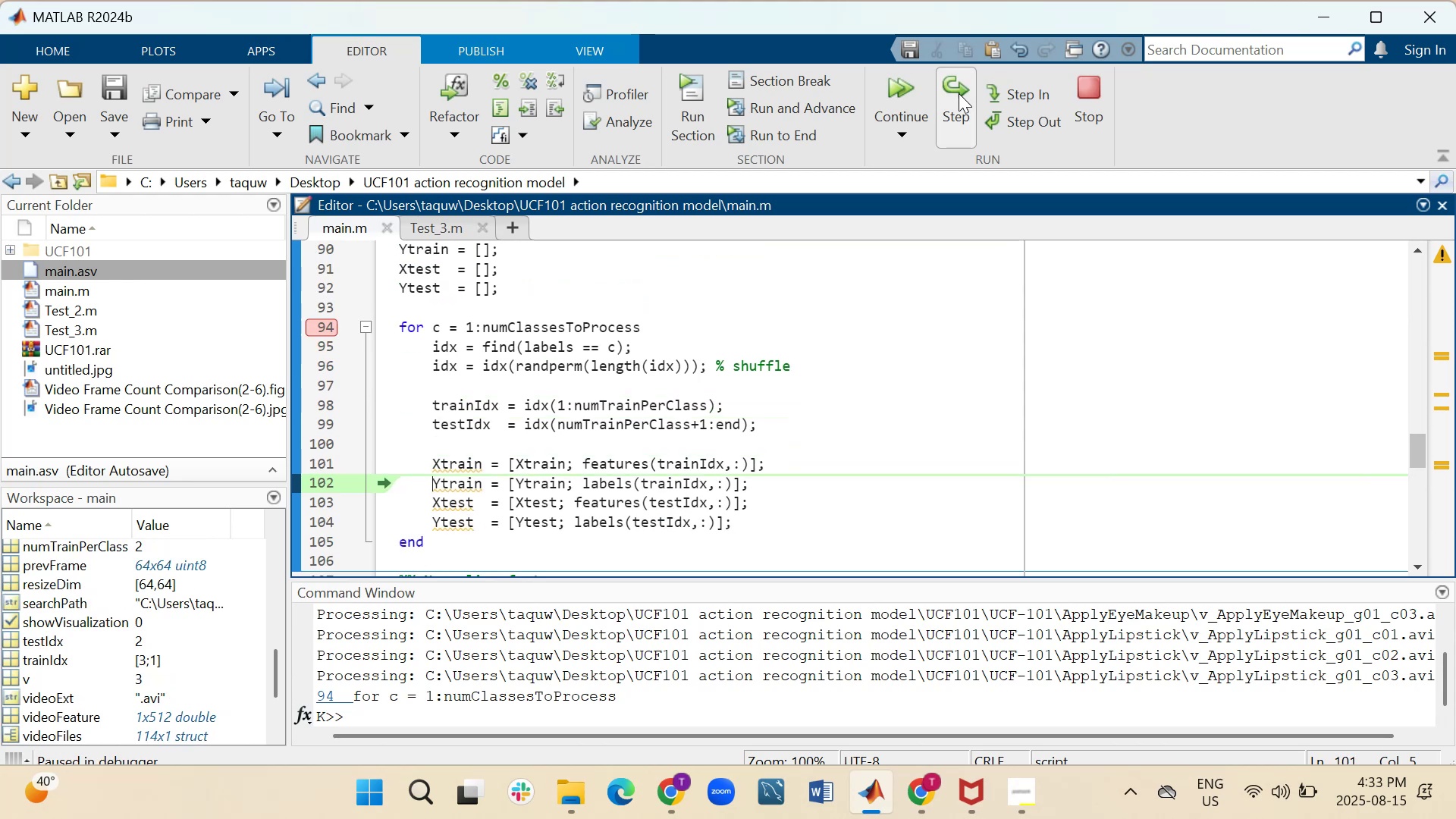 
triple_click([959, 93])
 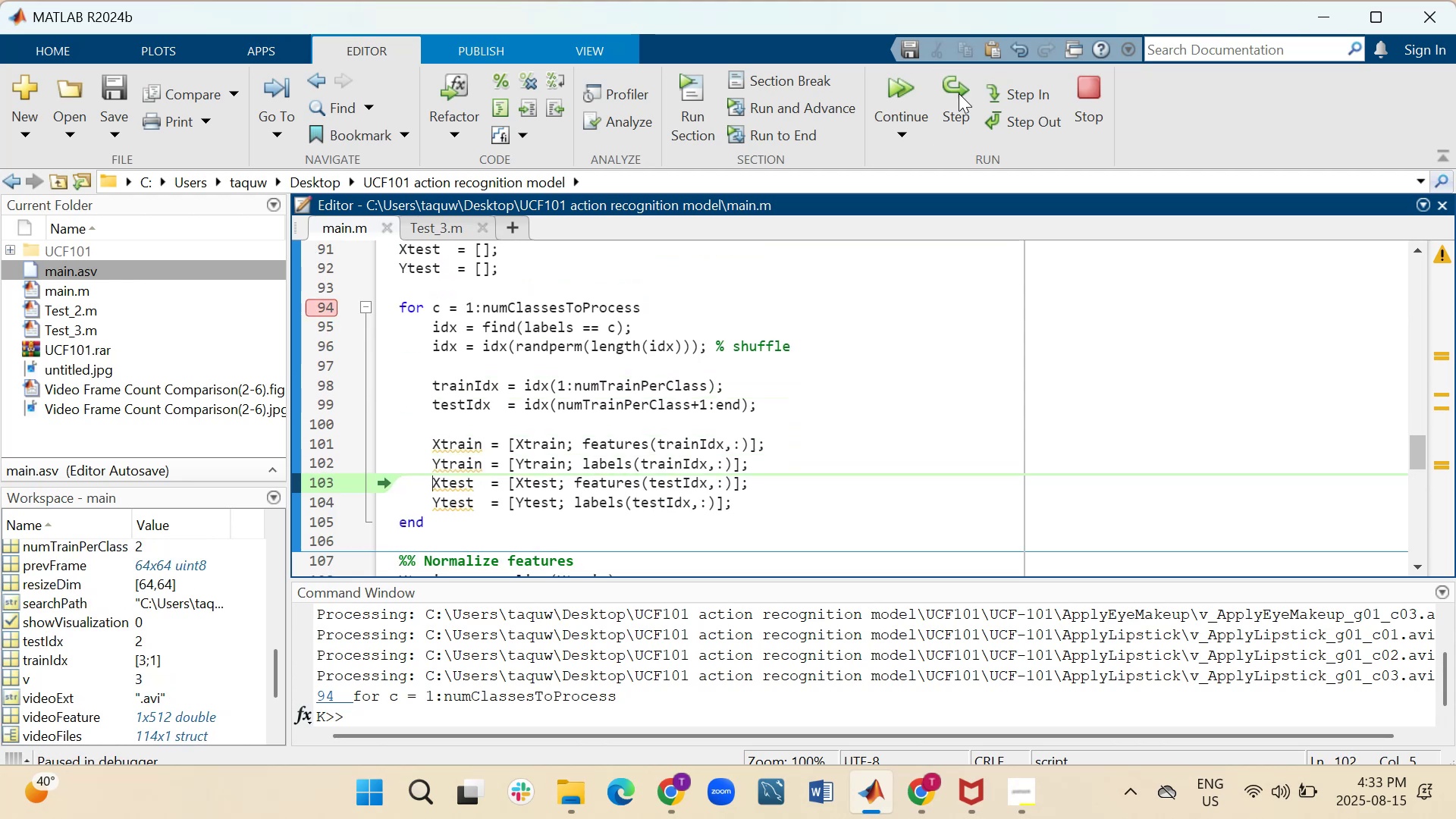 
triple_click([959, 93])
 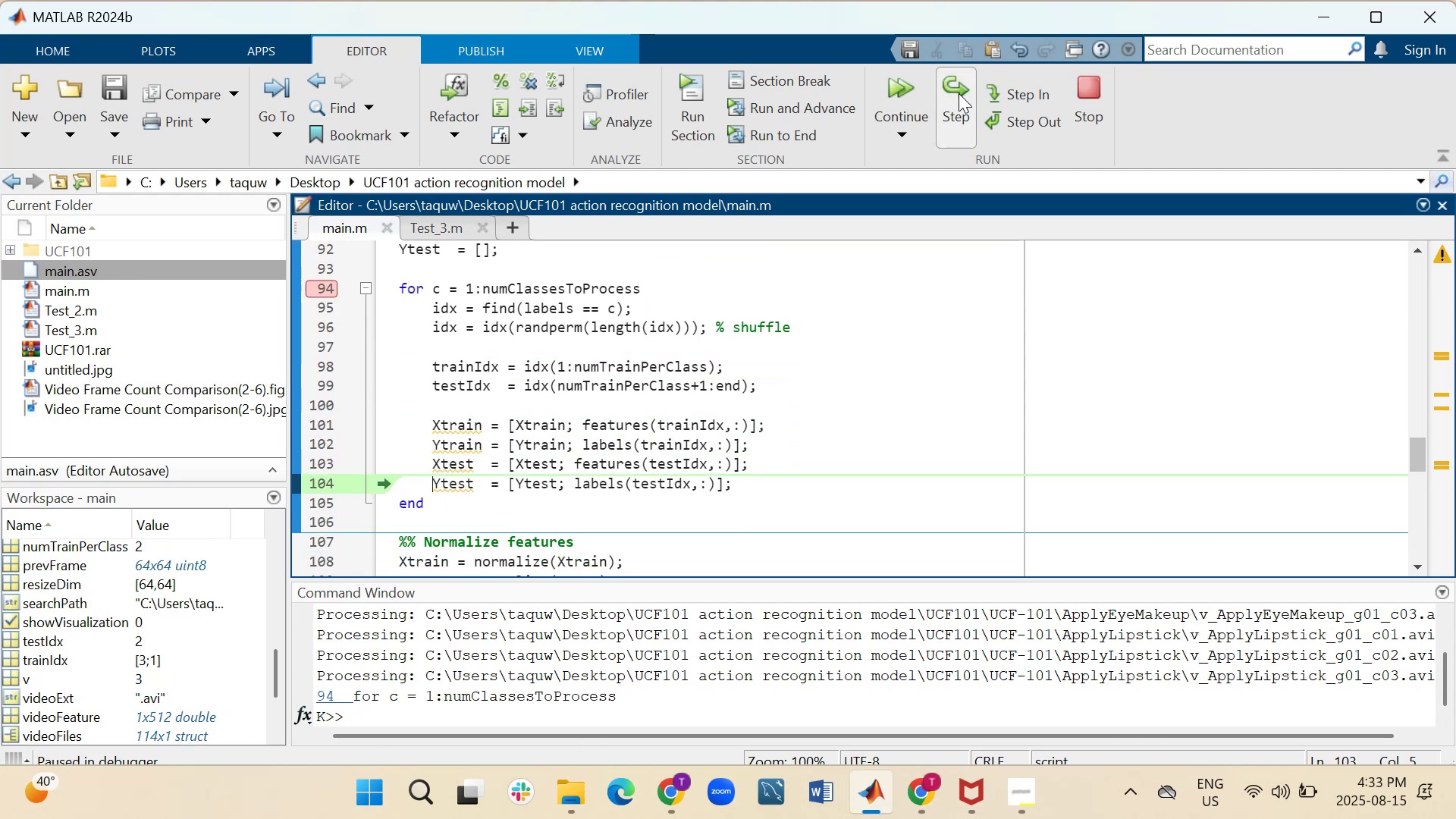 
triple_click([959, 93])
 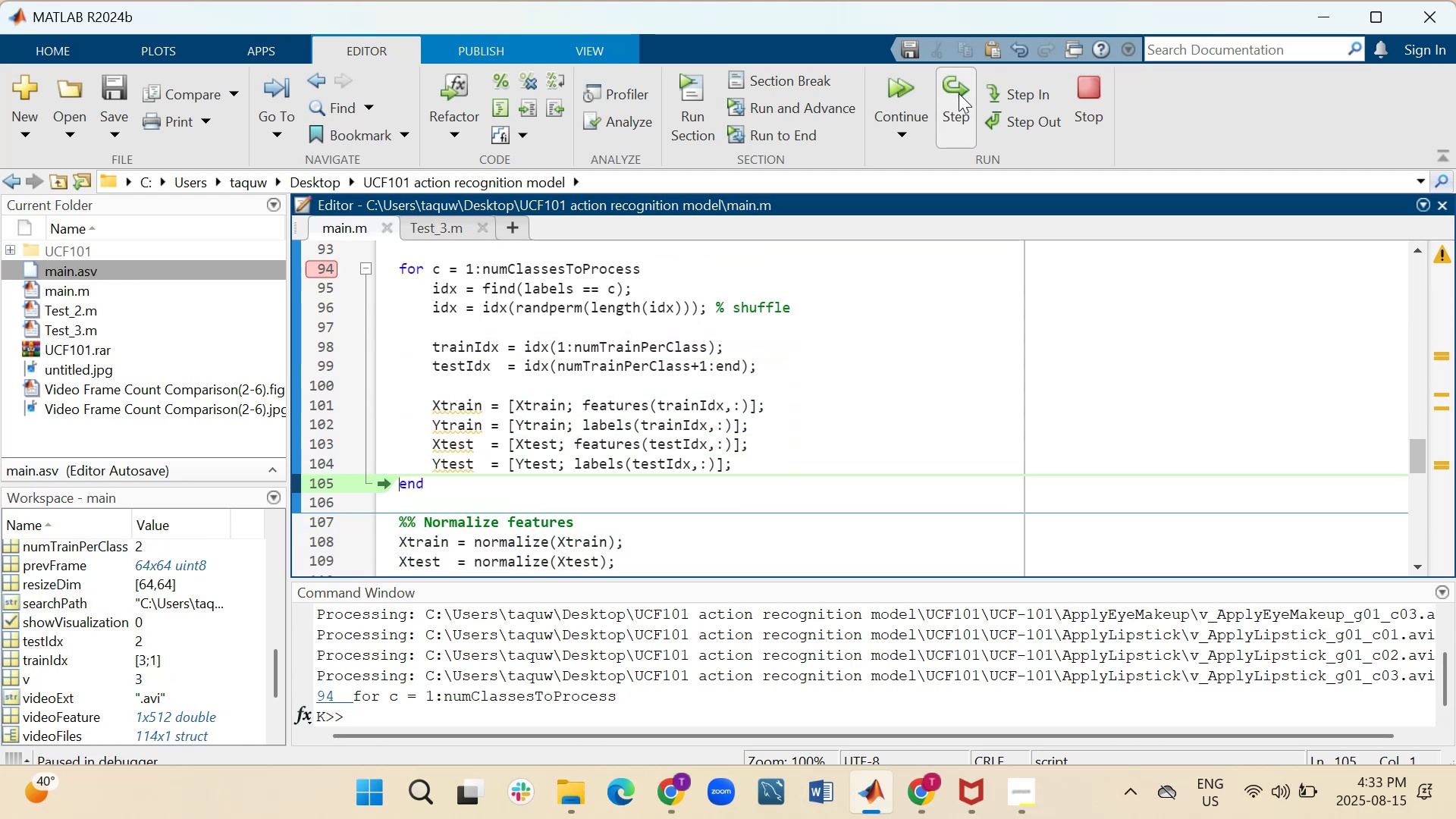 
left_click([959, 93])
 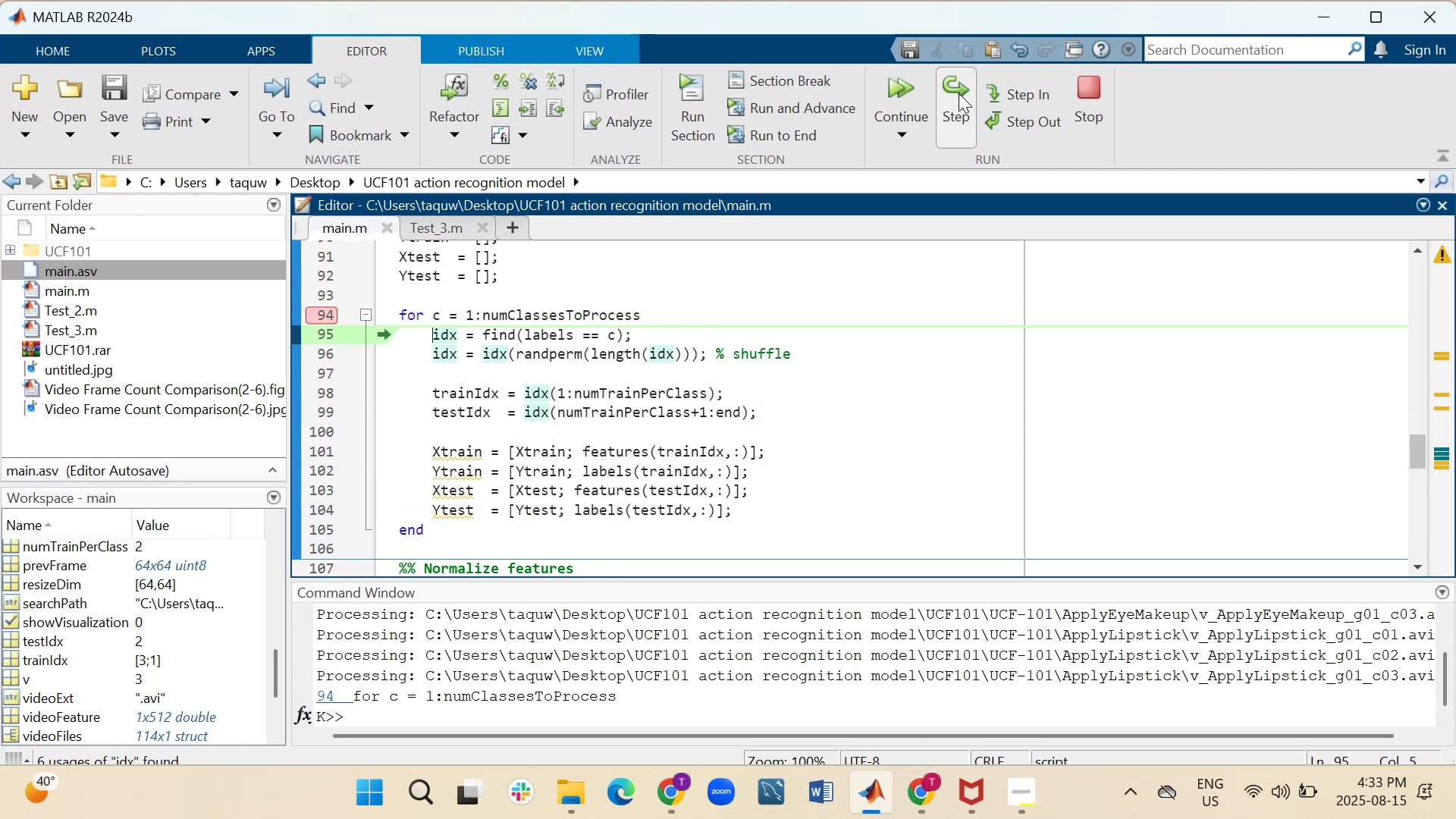 
wait(6.7)
 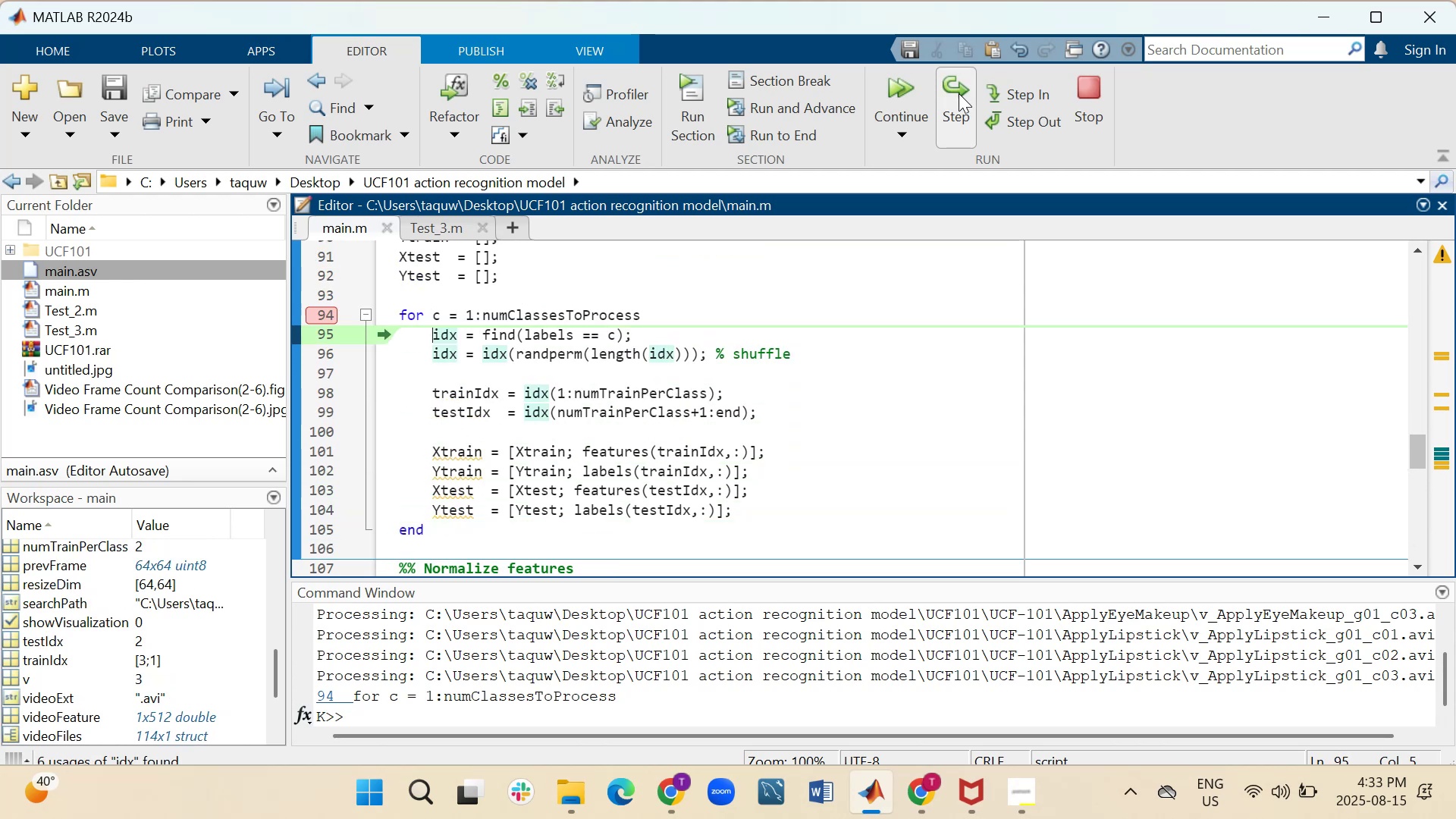 
left_click([455, 226])
 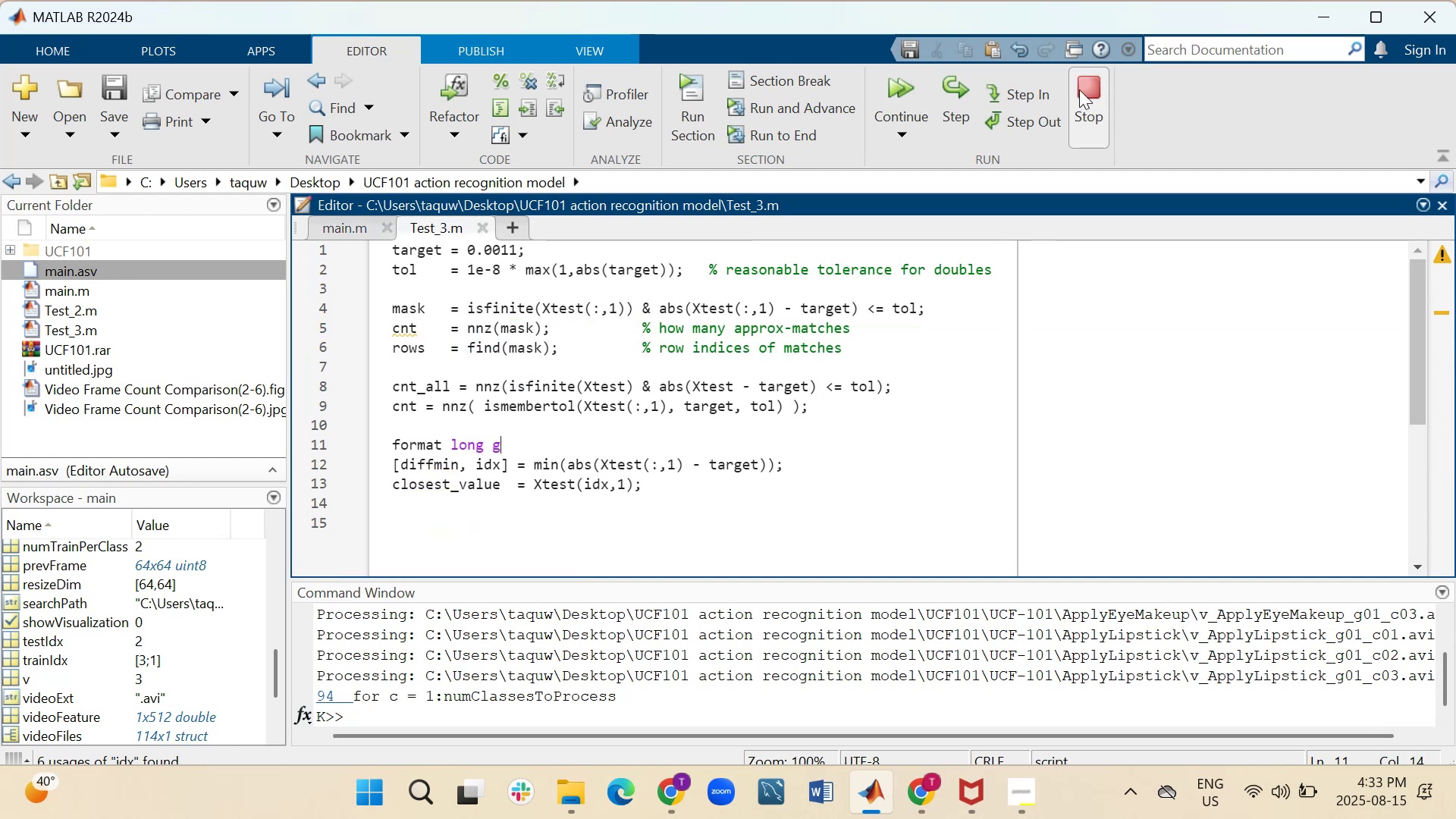 
left_click([1078, 89])
 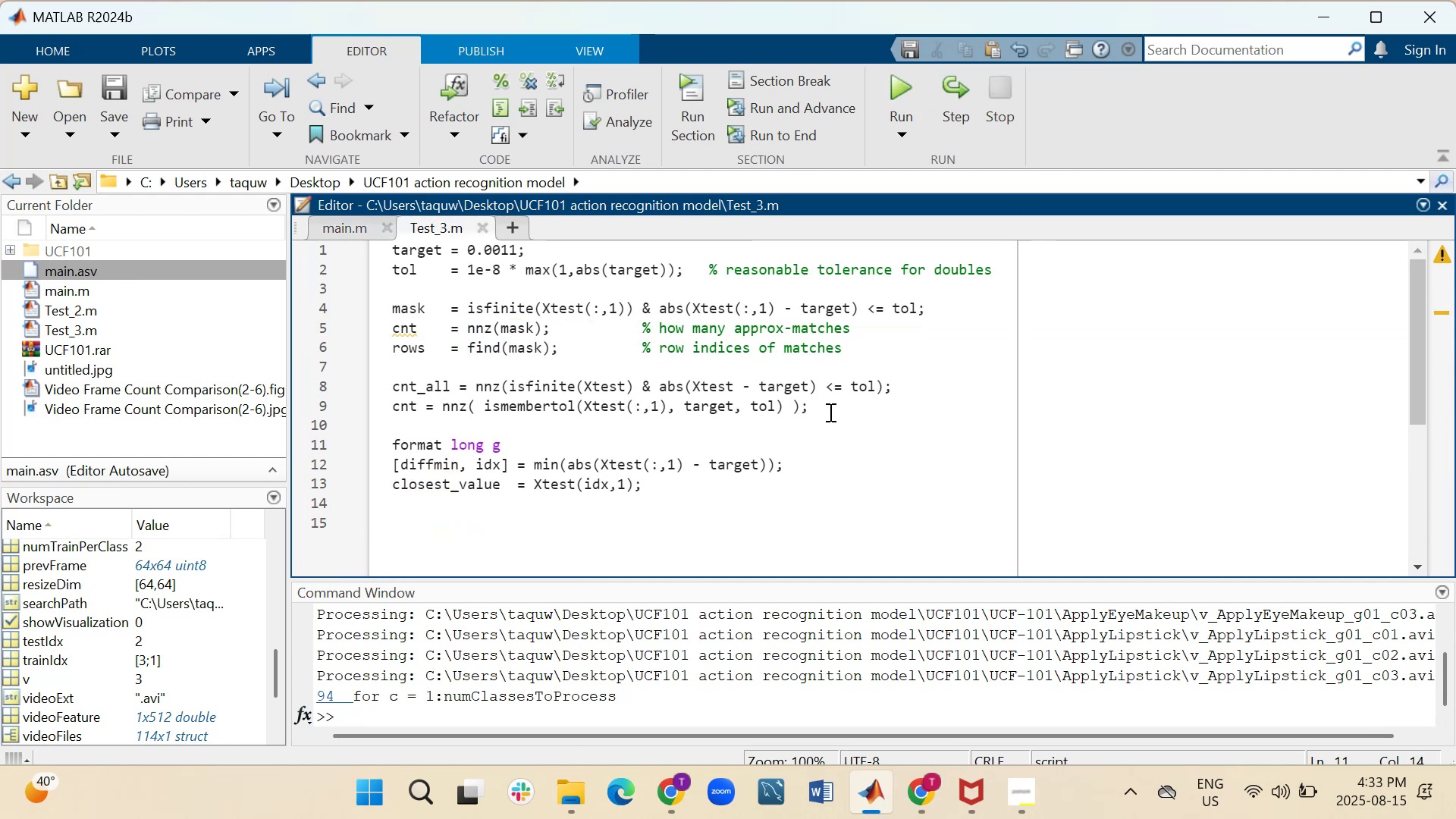 
wait(7.63)
 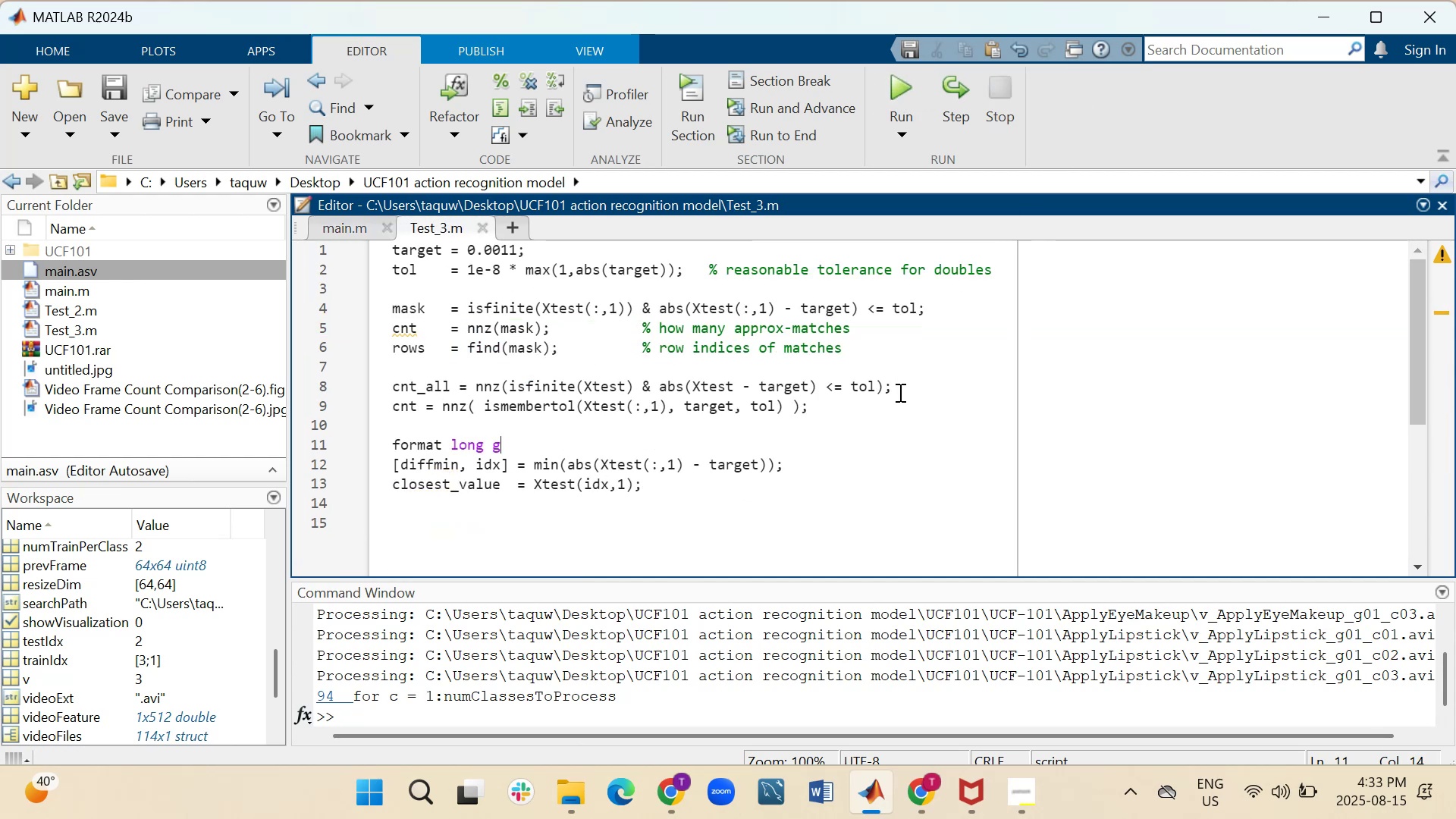 
left_click([896, 77])
 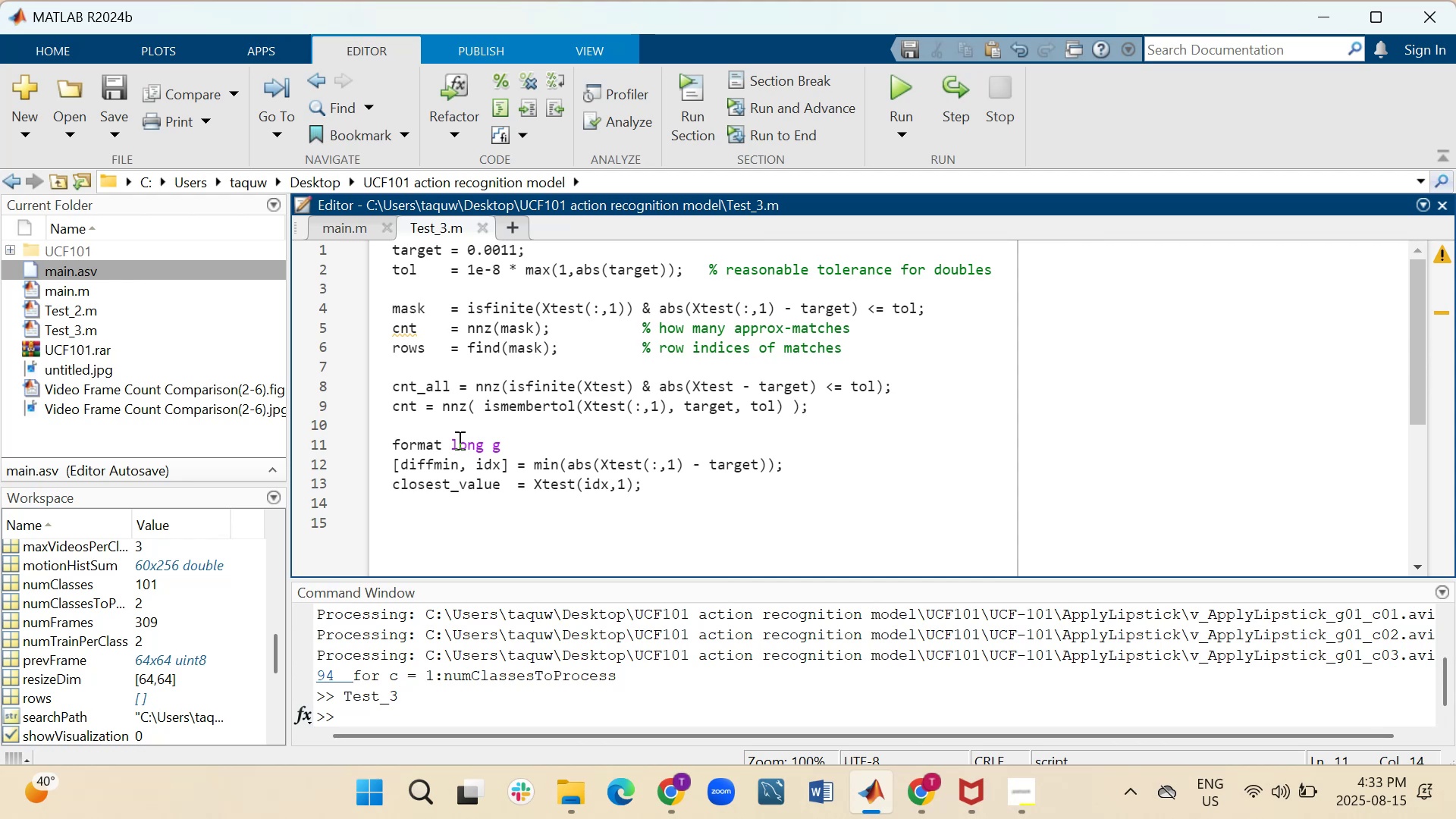 
wait(14.8)
 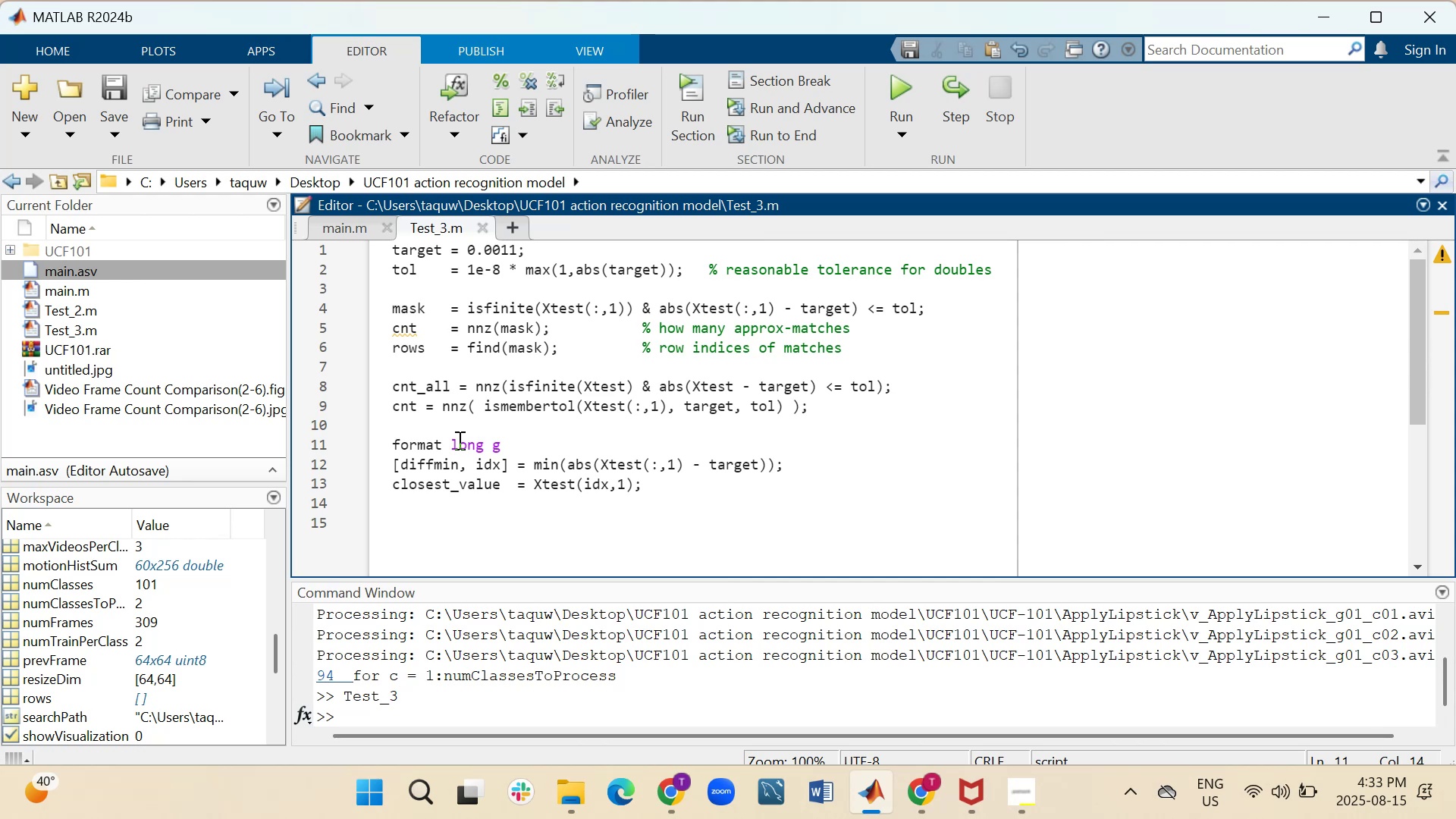 
scroll: coordinate [64, 590], scroll_direction: down, amount: 3.0
 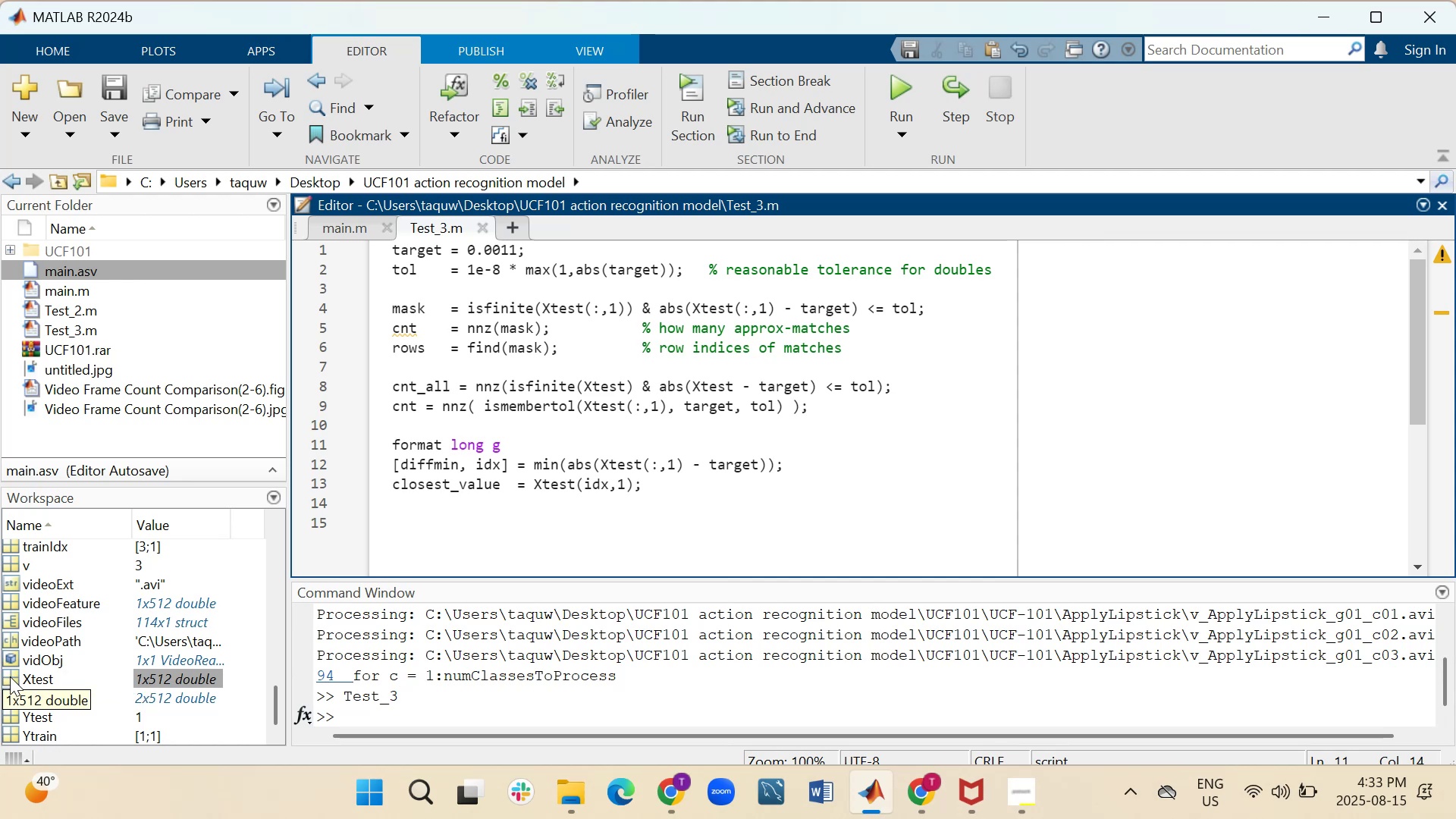 
double_click([10, 676])
 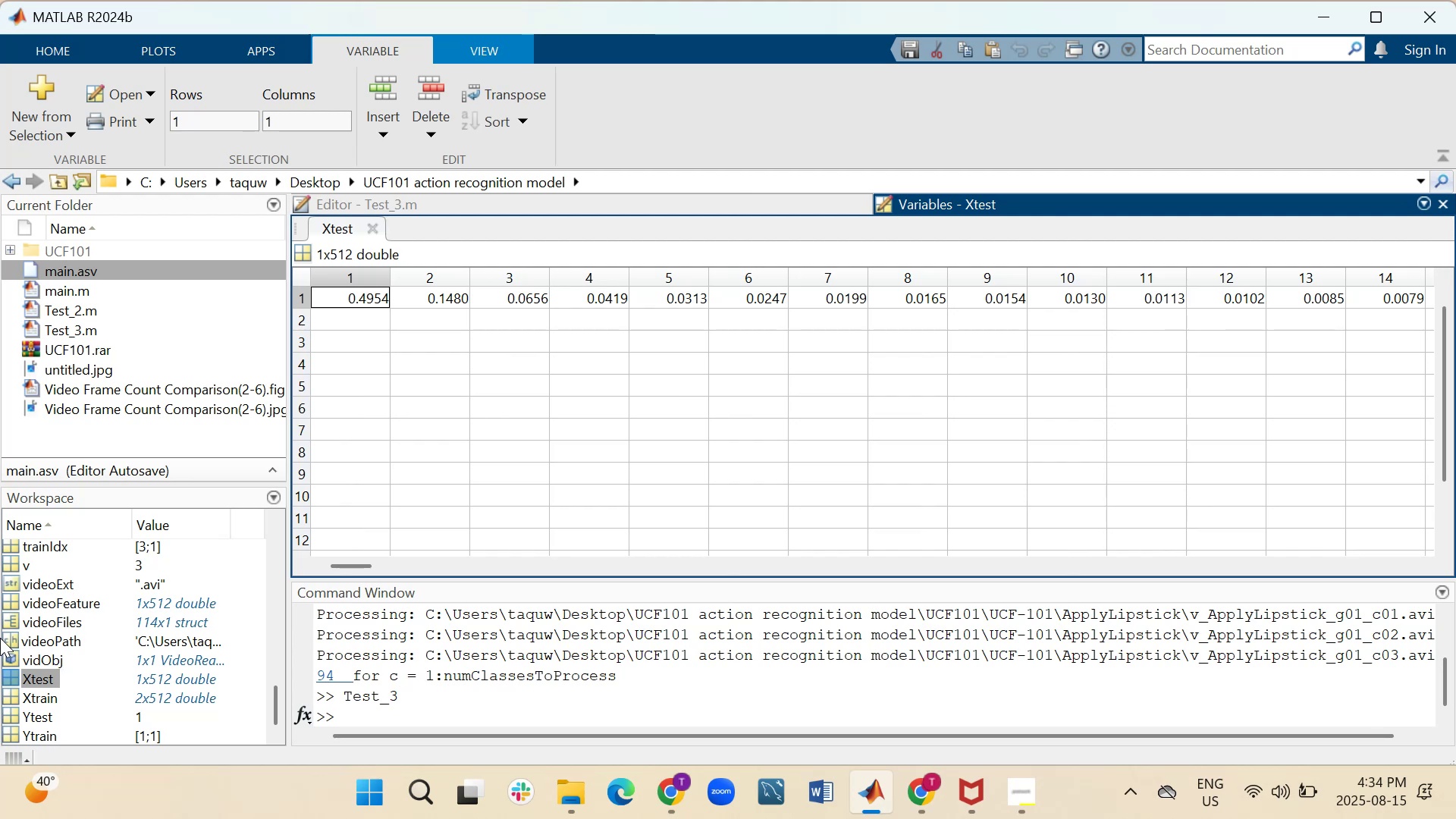 
wait(24.7)
 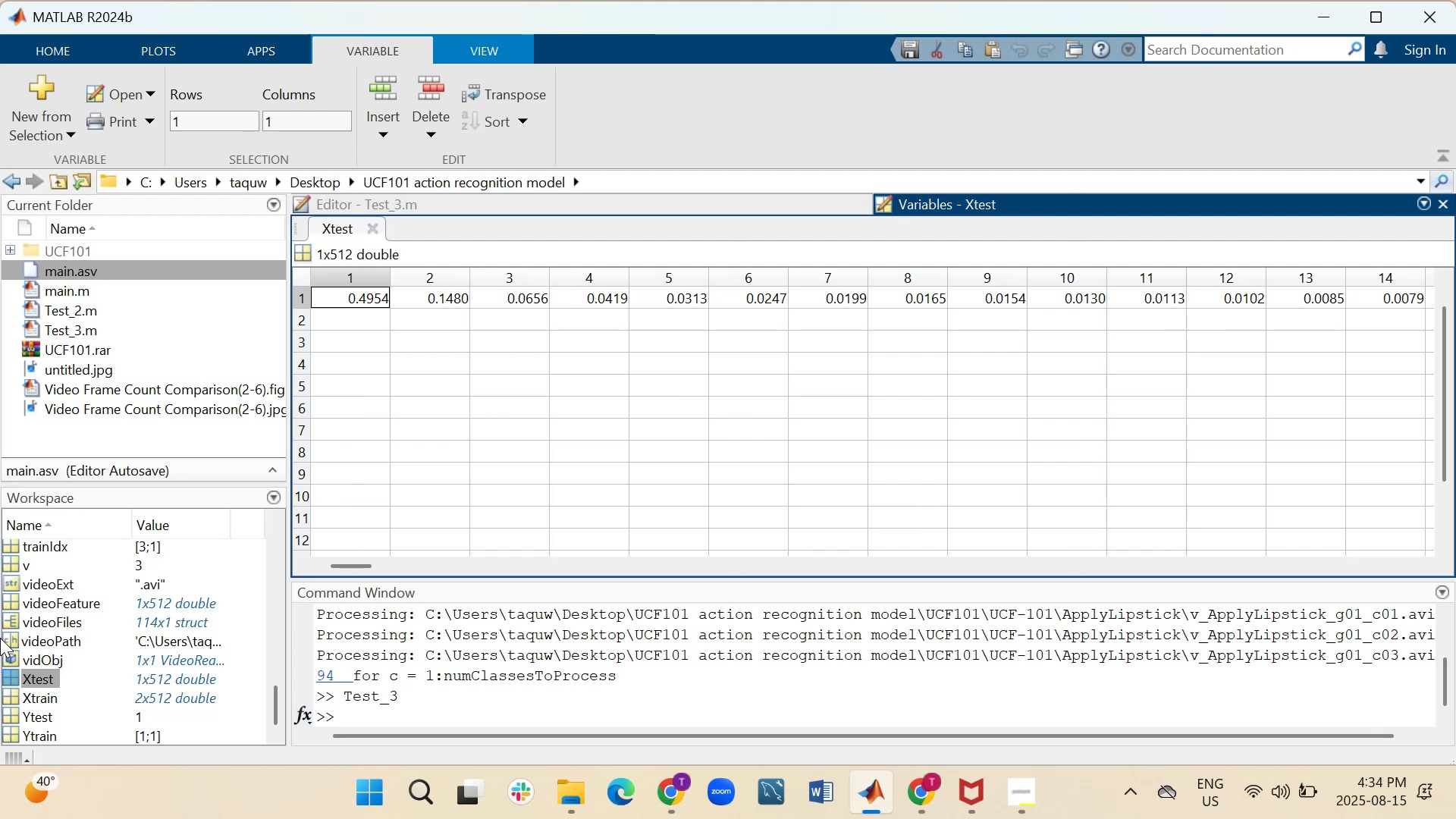 
left_click_drag(start_coordinate=[341, 566], to_coordinate=[547, 565])
 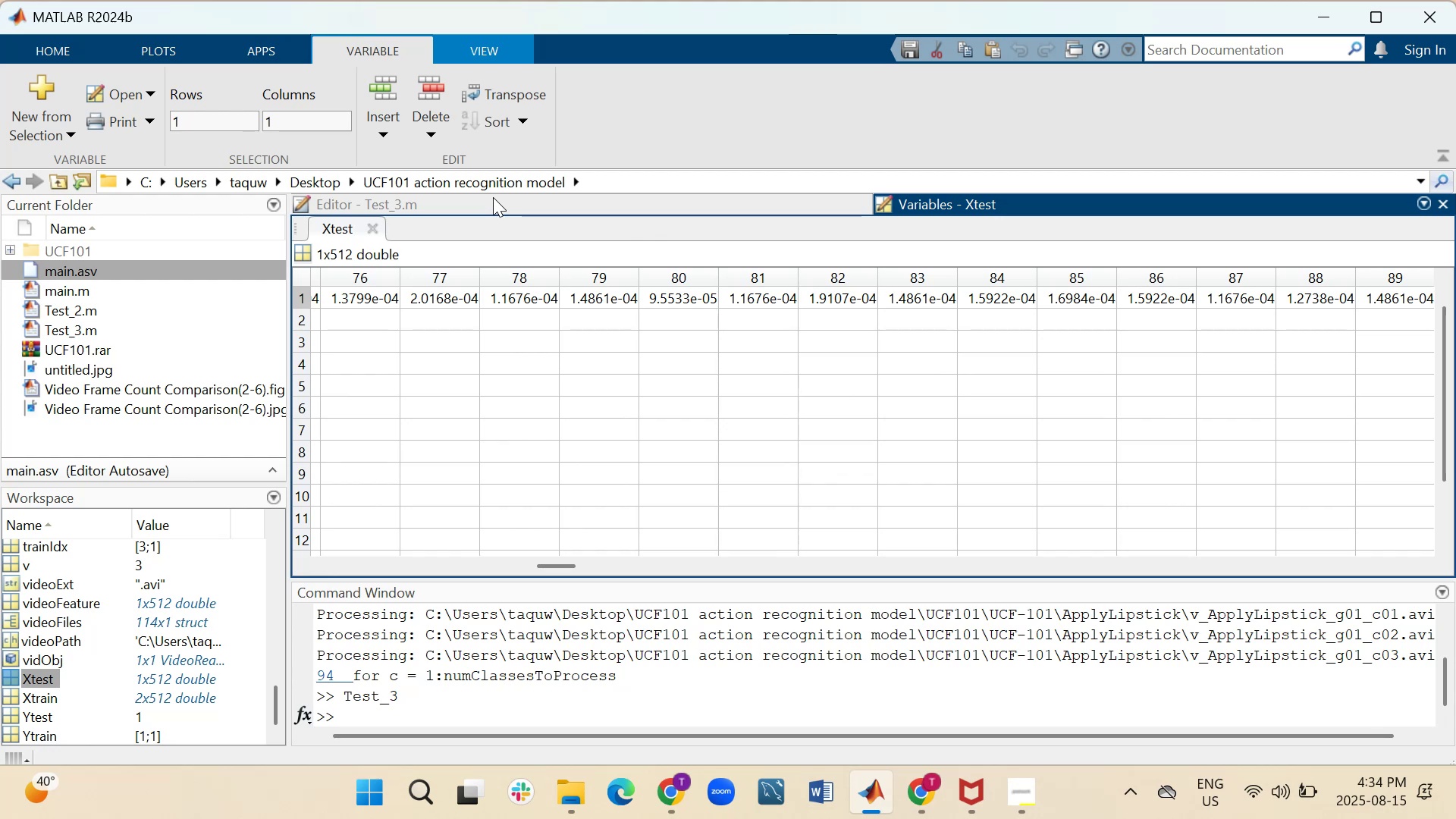 
left_click([485, 207])
 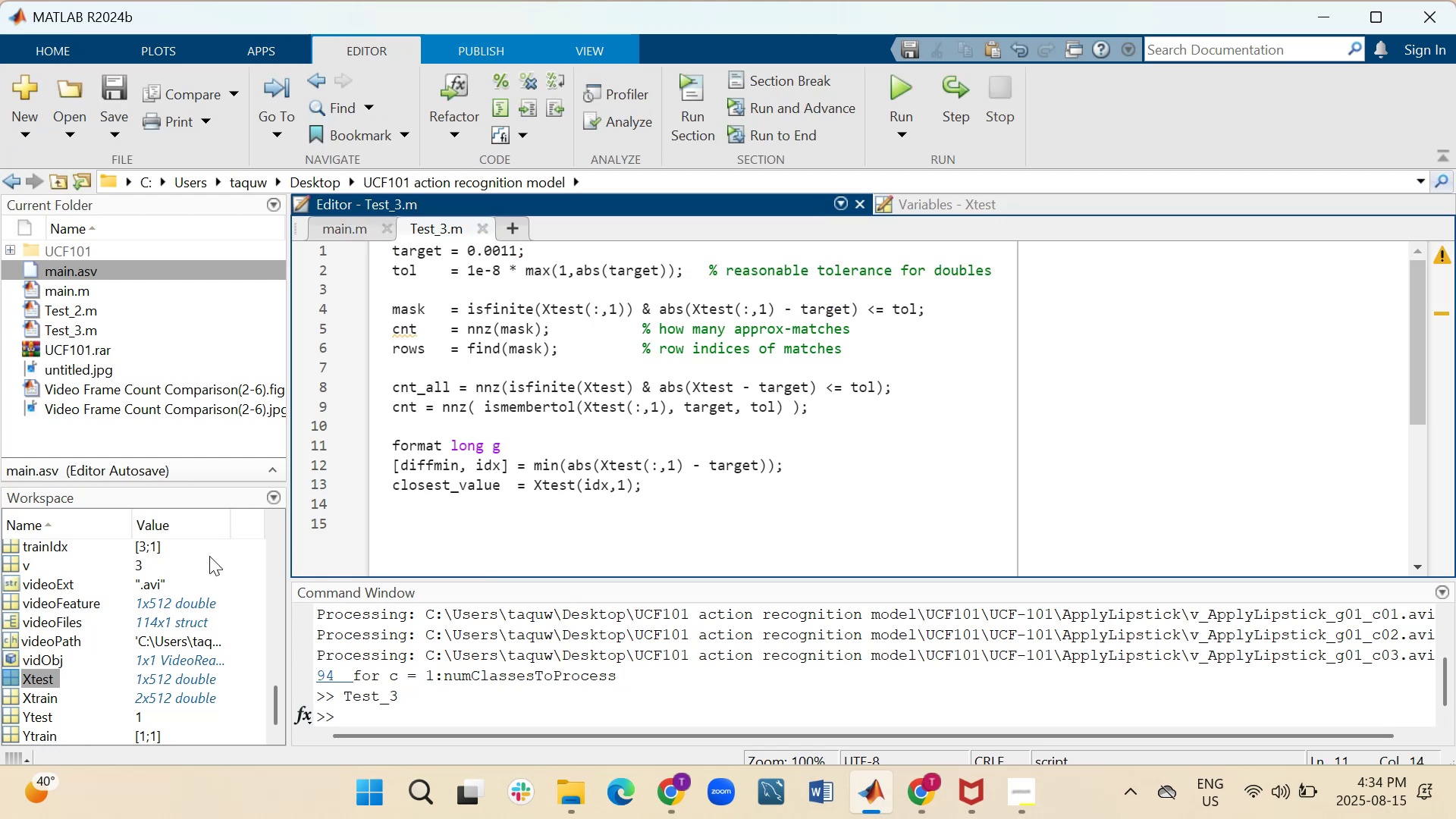 
scroll: coordinate [165, 605], scroll_direction: down, amount: 1.0
 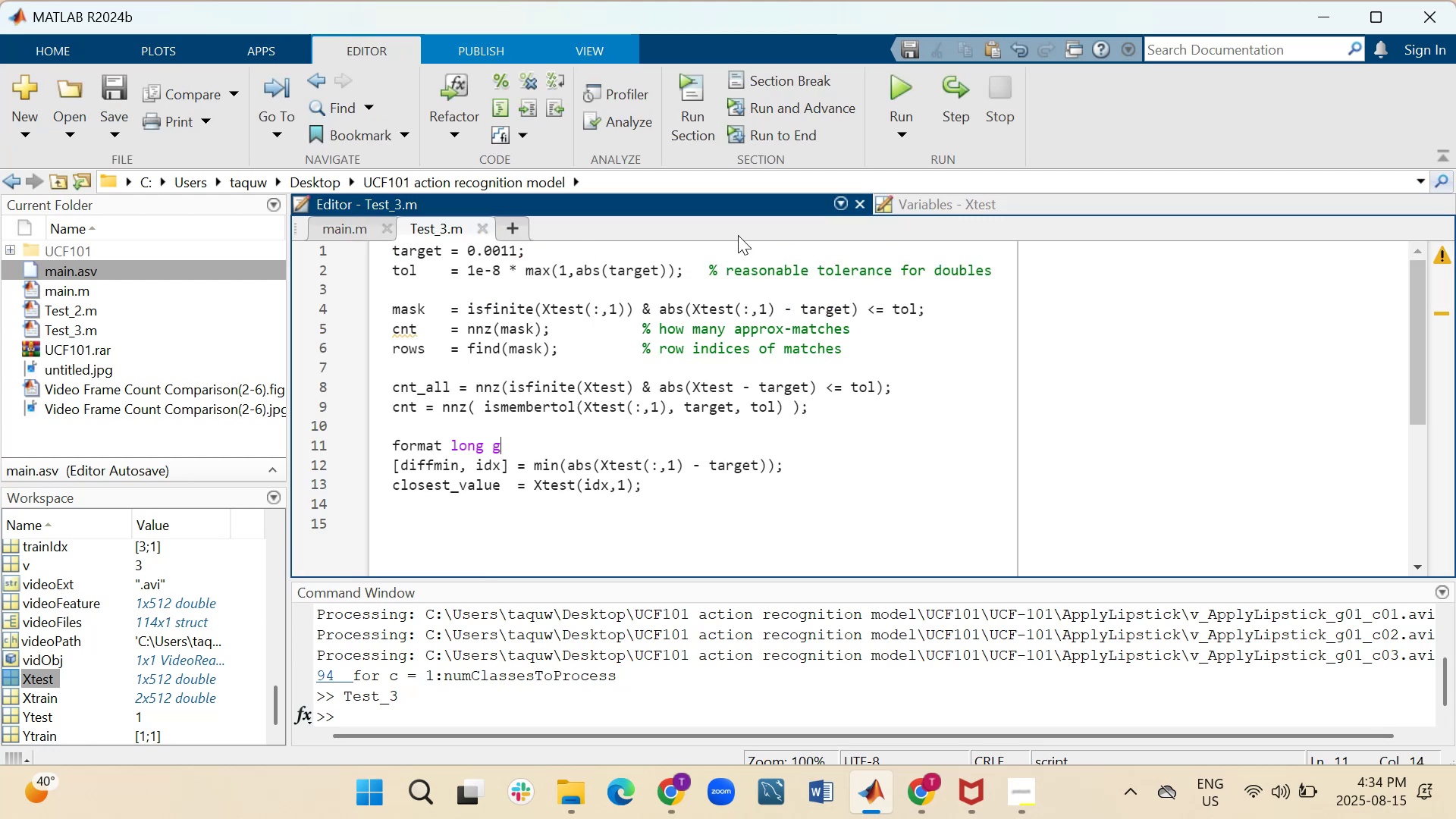 
left_click([955, 204])
 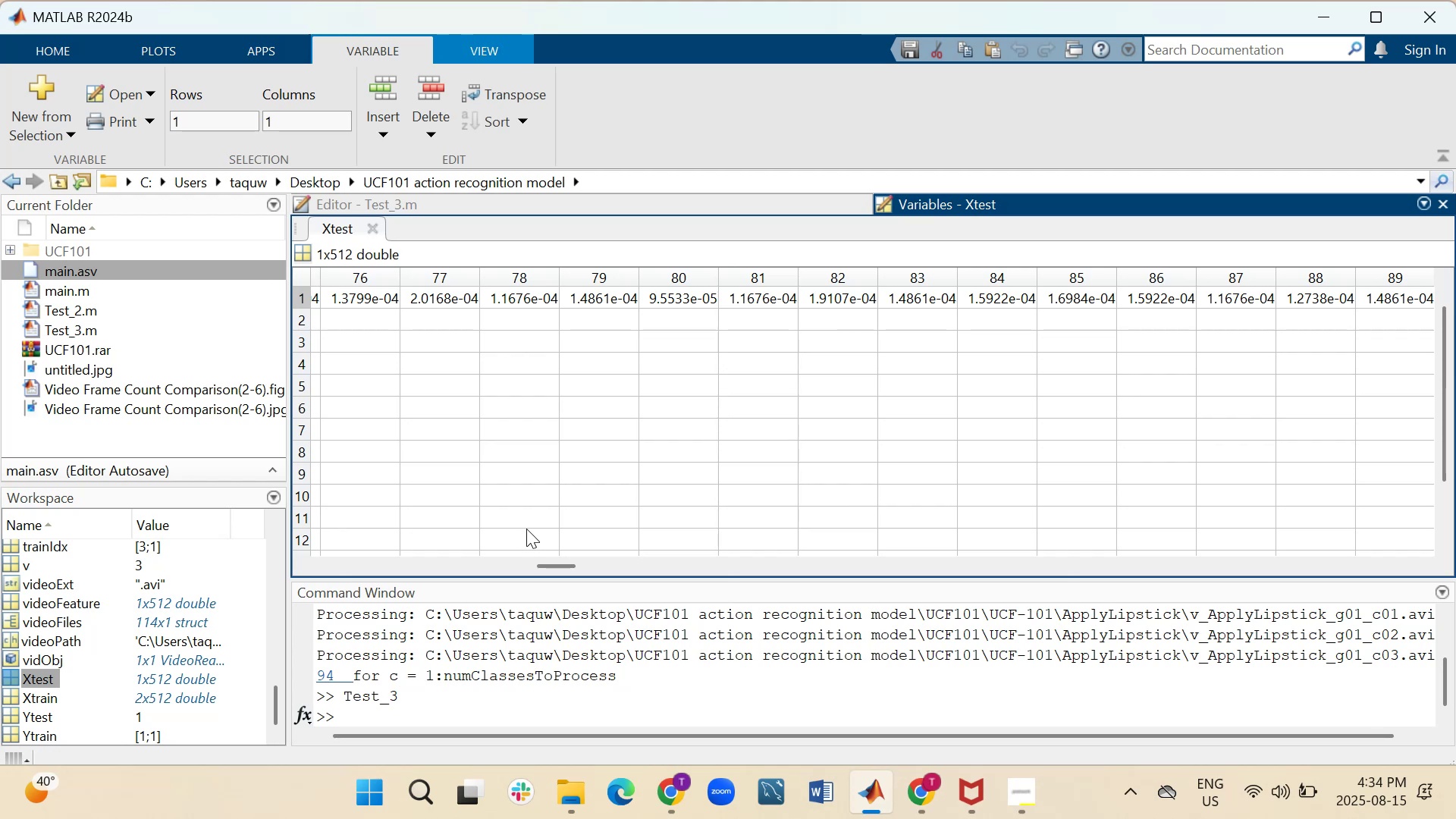 
wait(13.74)
 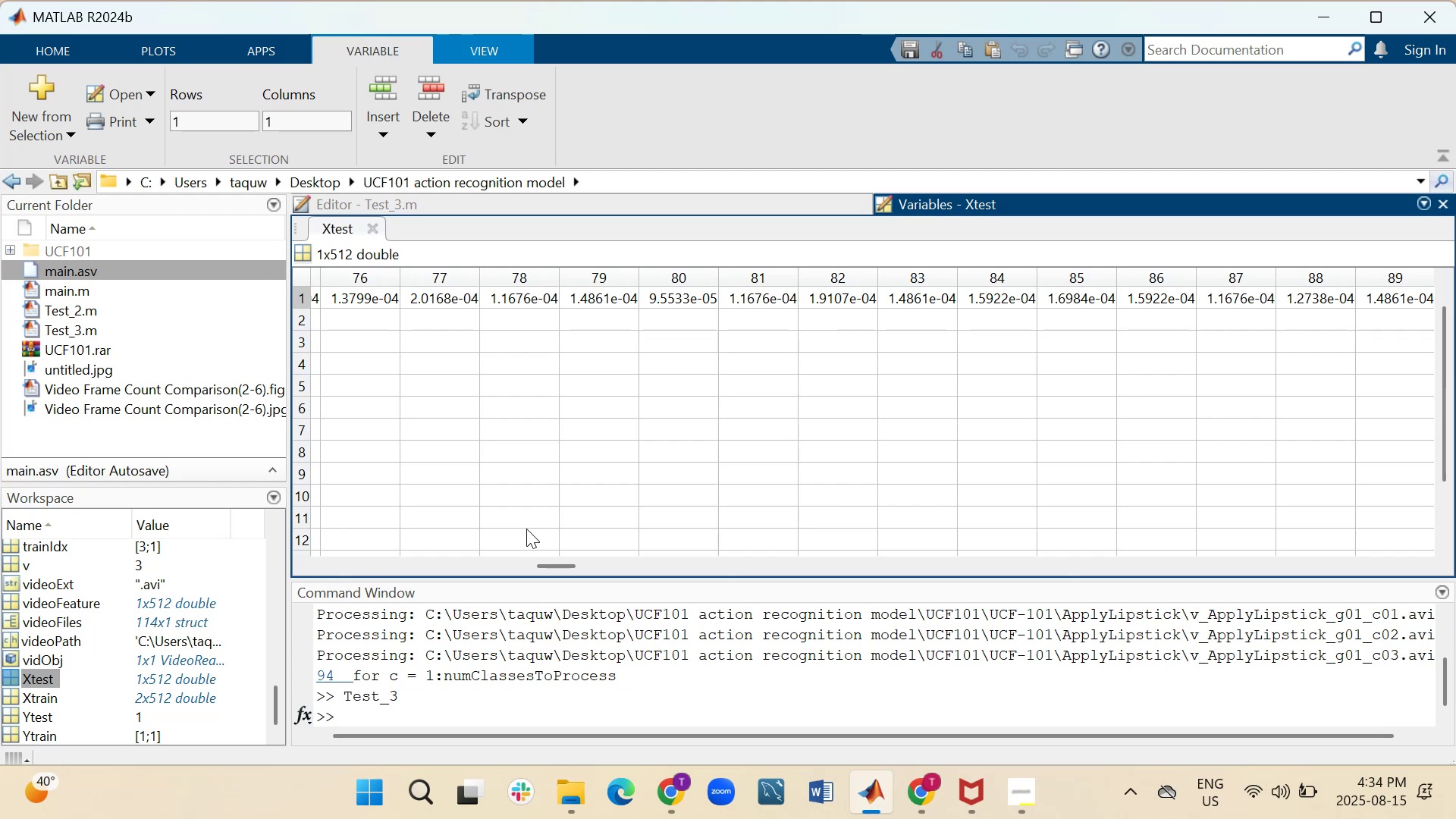 
left_click_drag(start_coordinate=[548, 563], to_coordinate=[553, 566])
 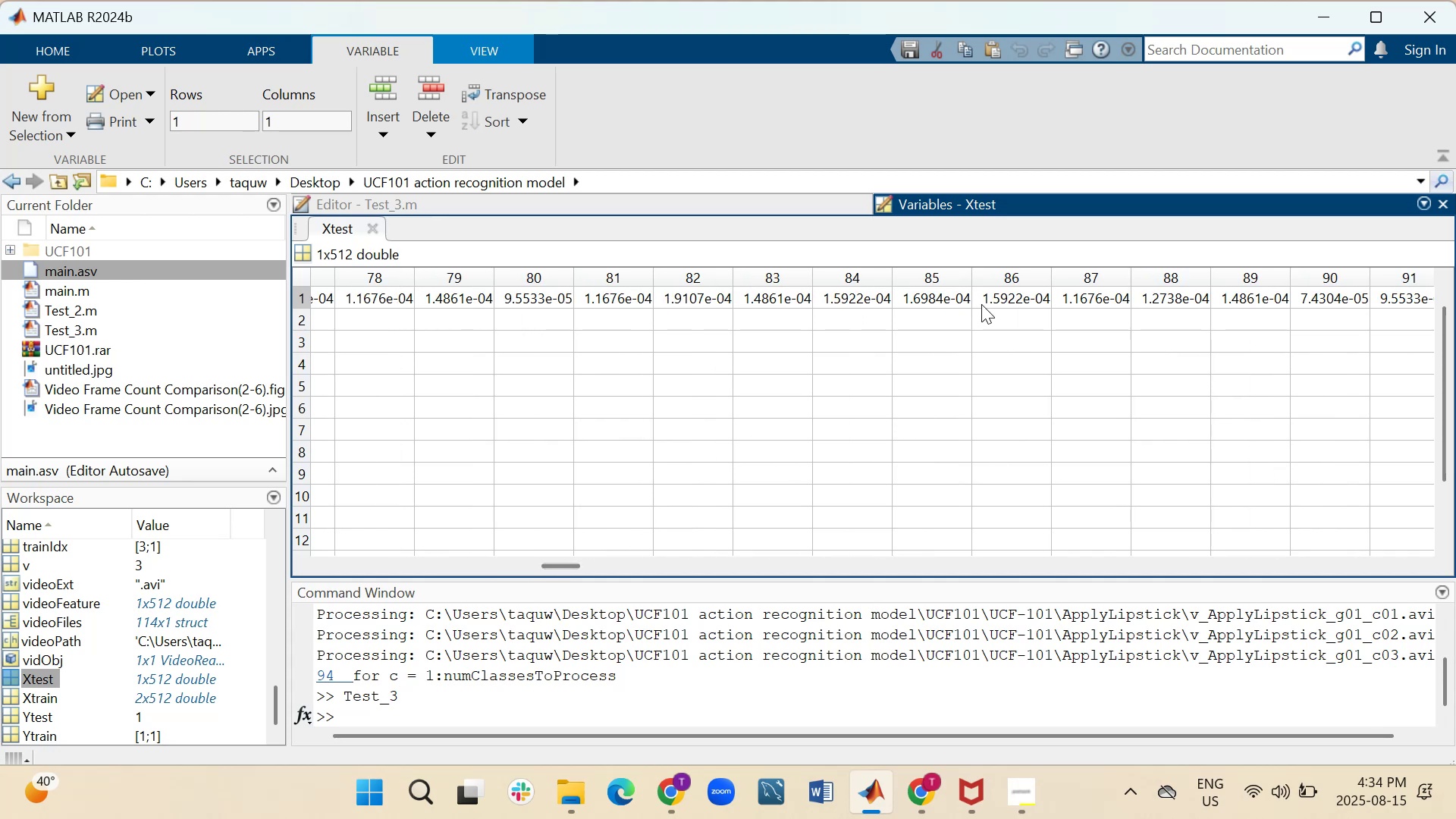 
left_click([998, 293])
 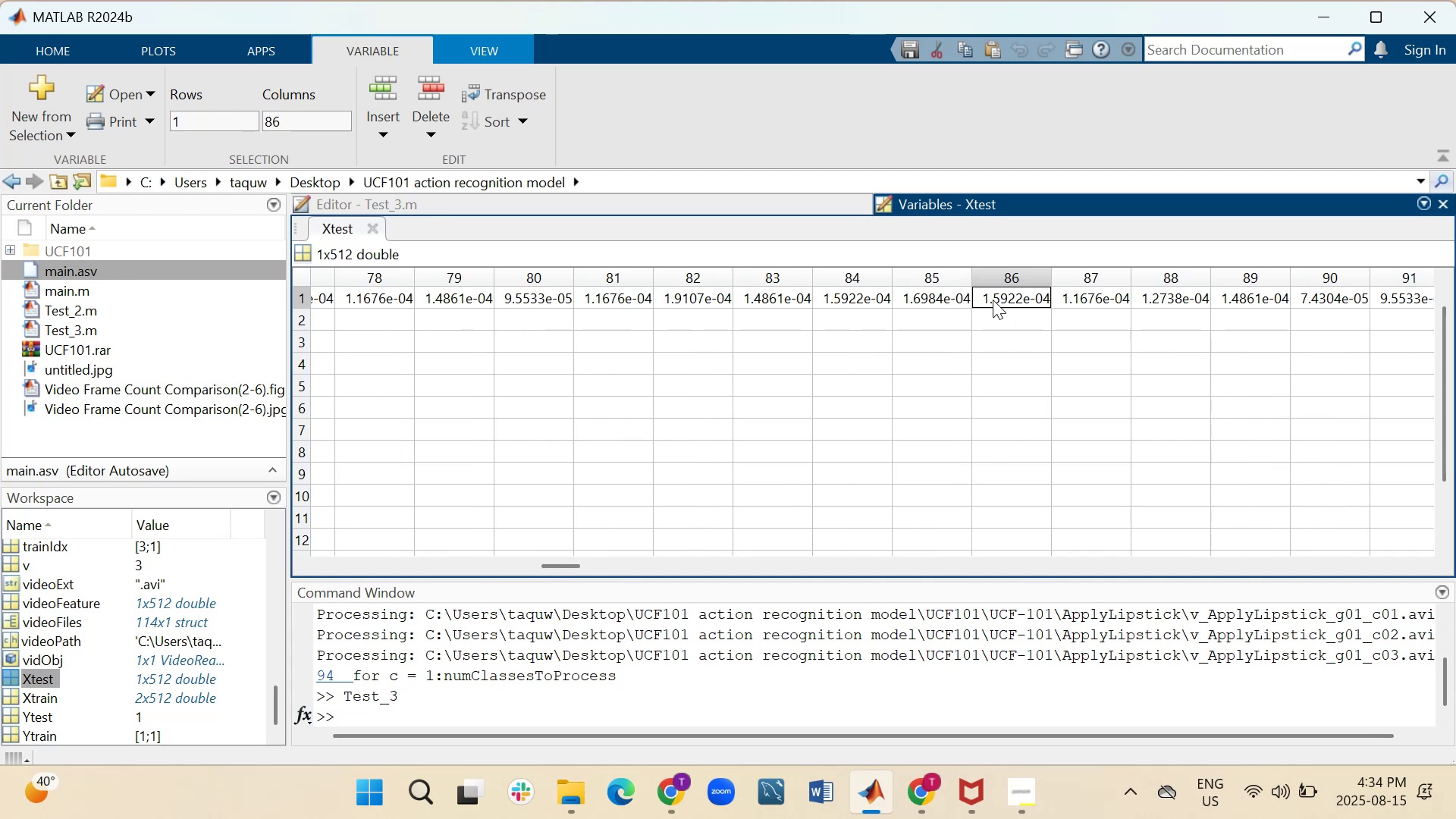 
key(Control+C)
 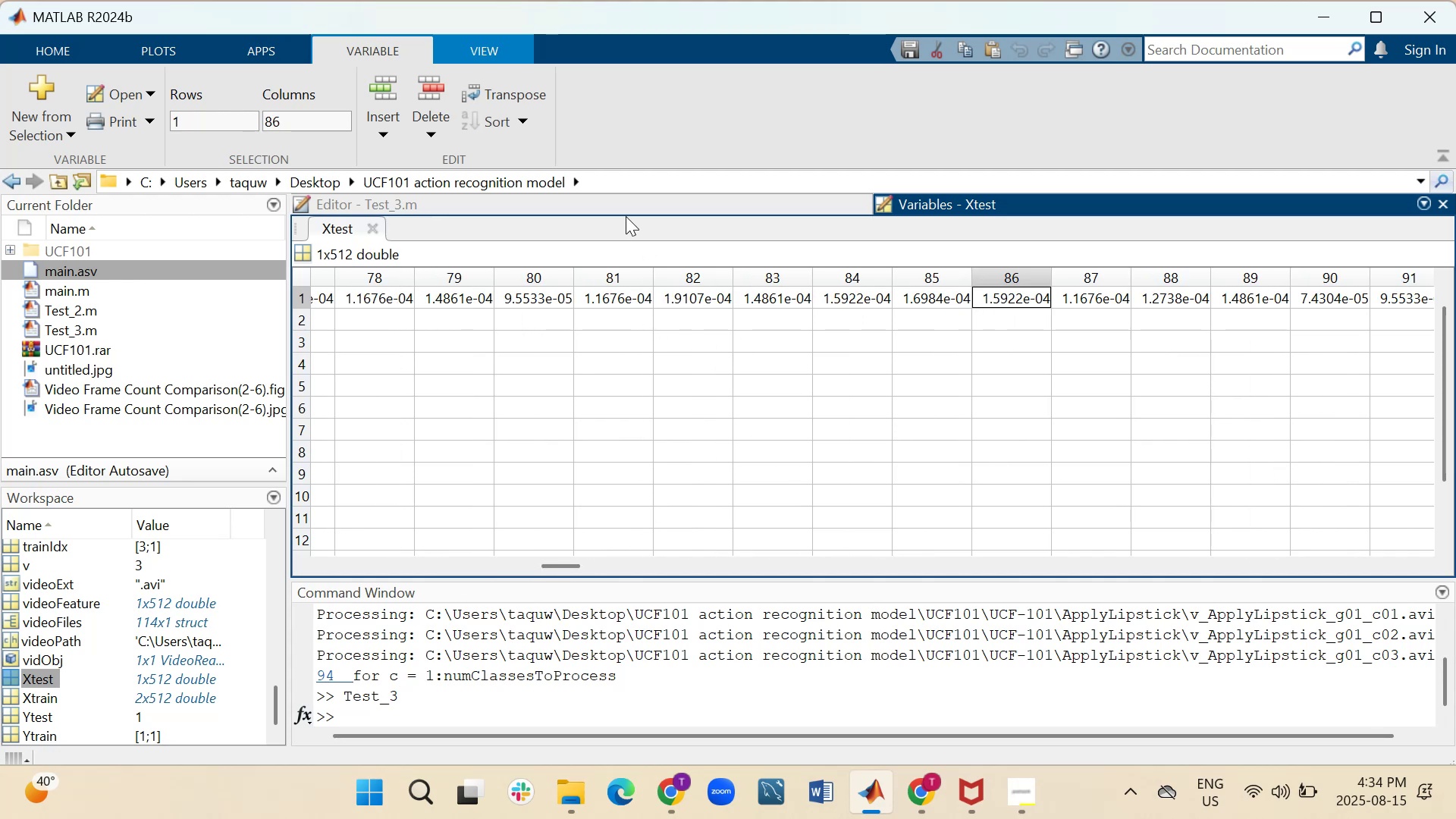 
left_click([614, 206])
 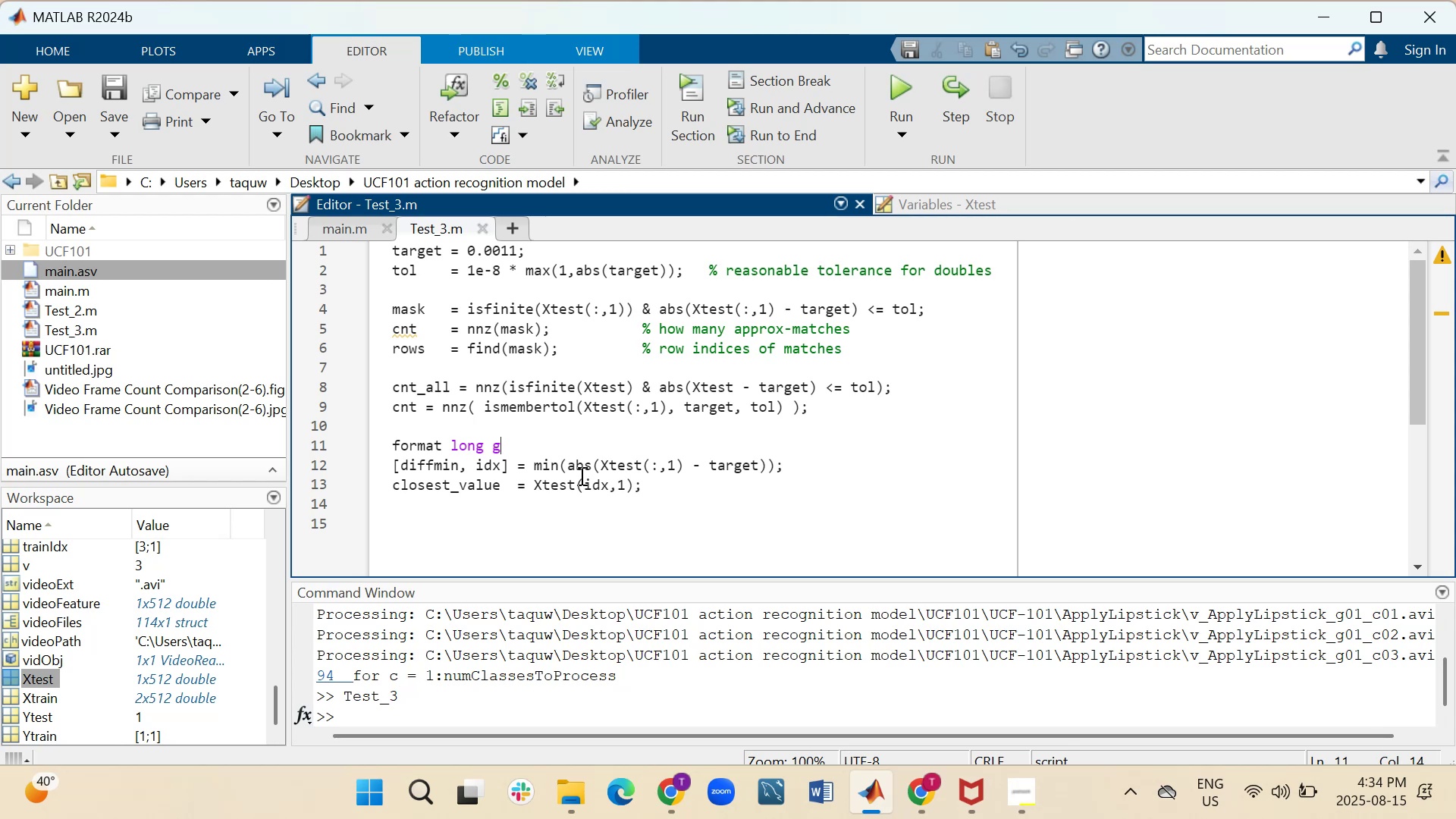 
scroll: coordinate [573, 441], scroll_direction: up, amount: 1.0
 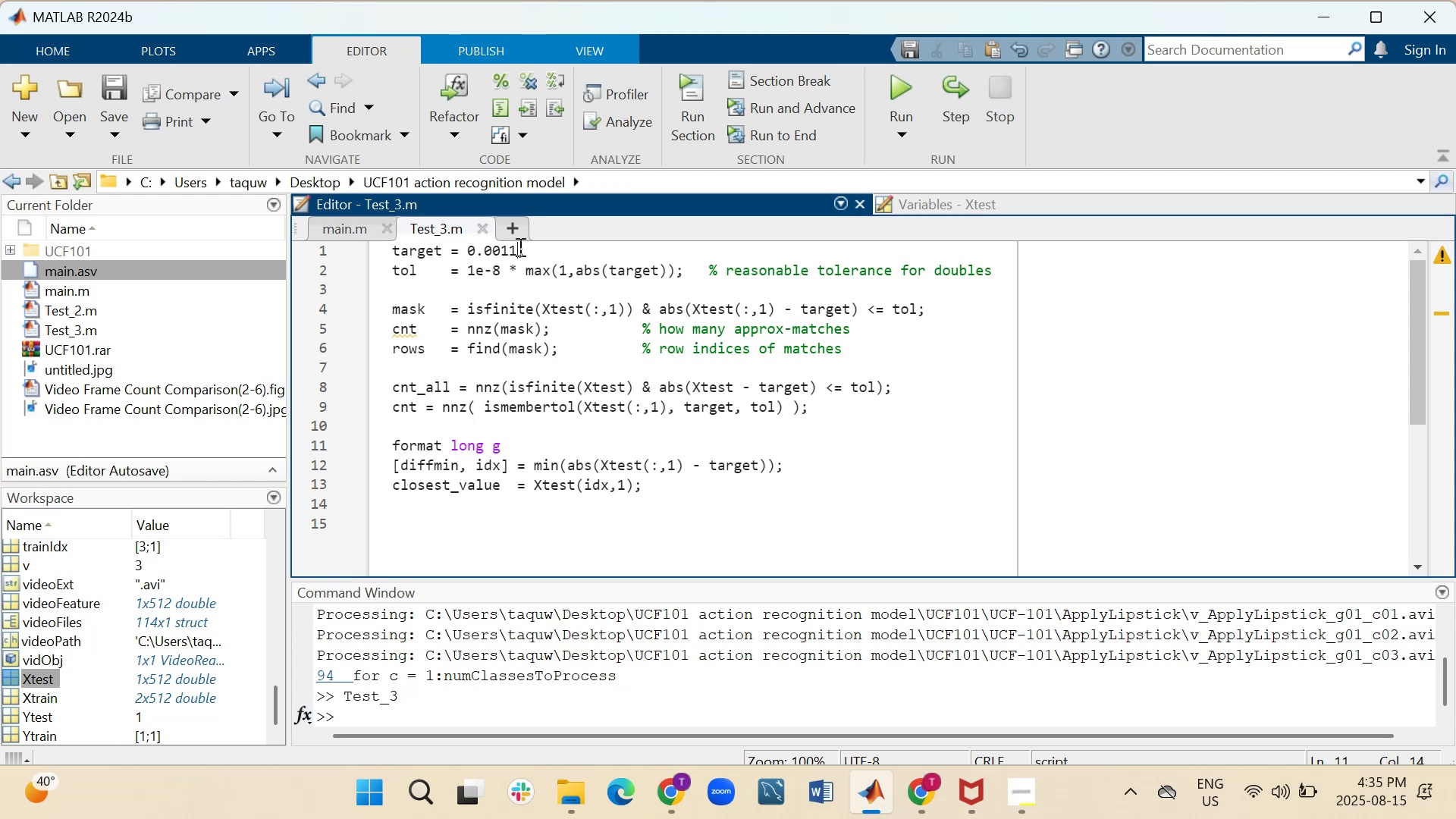 
wait(6.33)
 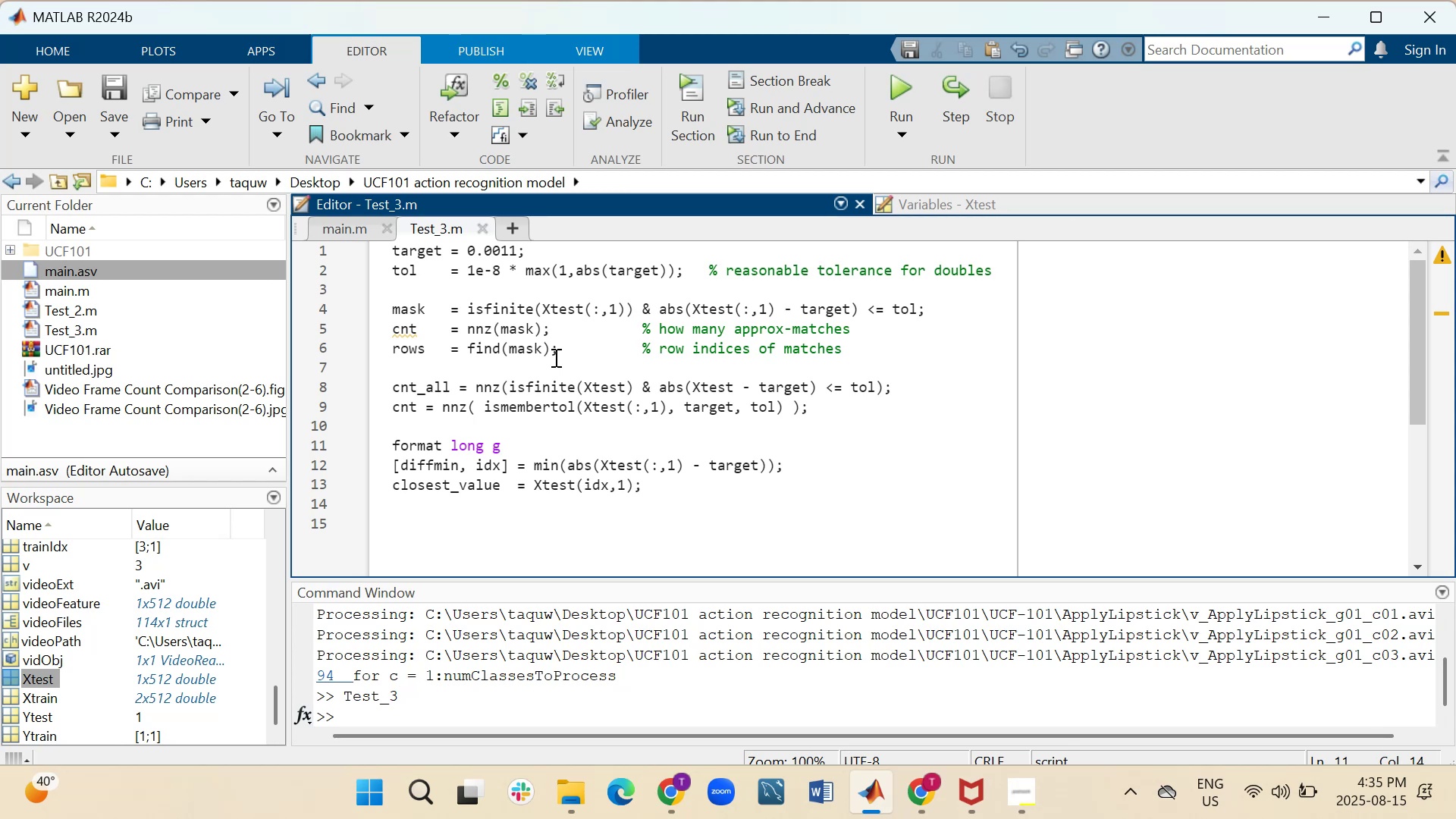 
key(Backspace)
 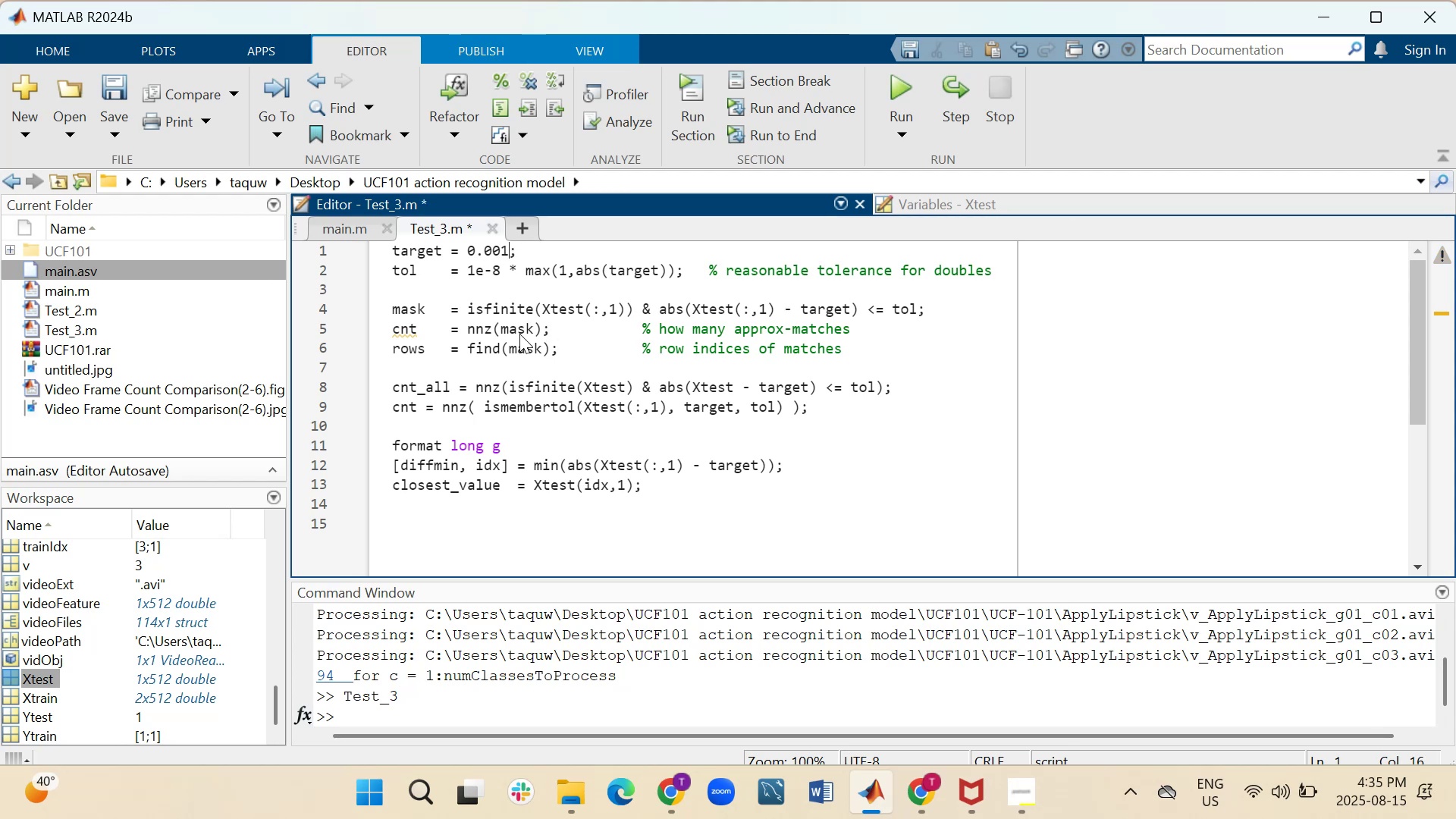 
key(Backspace)
 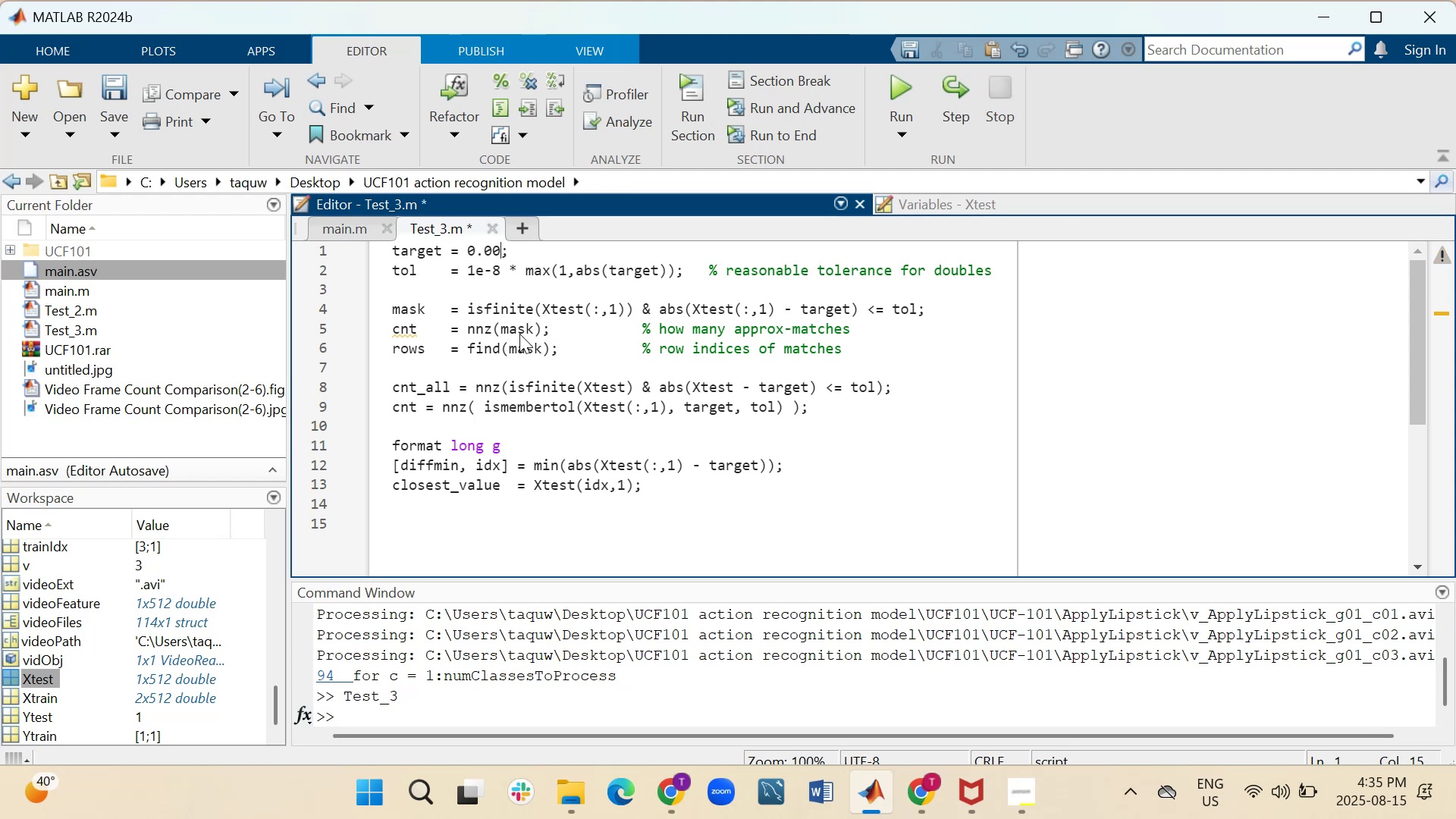 
key(Backspace)
 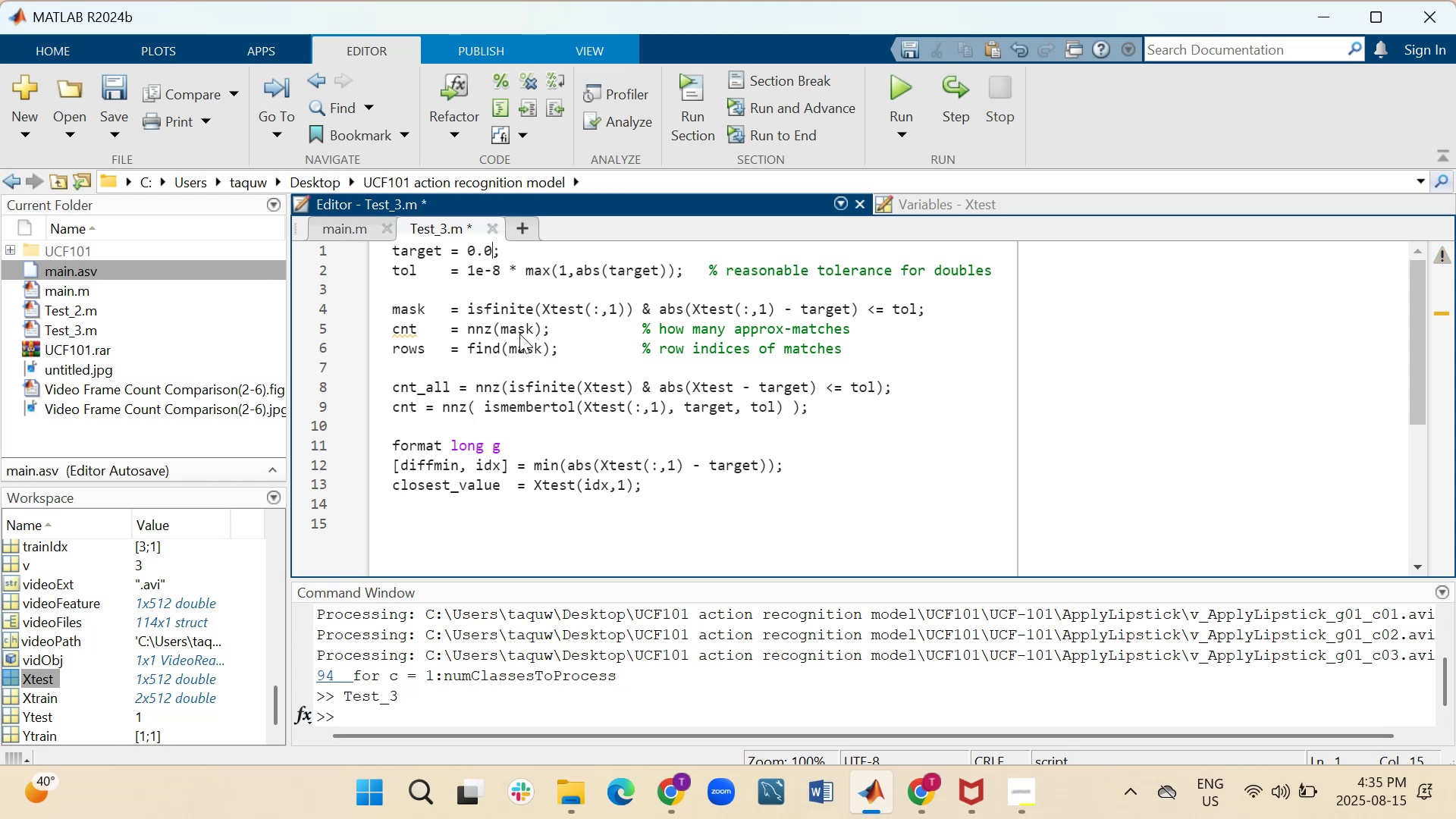 
key(Backspace)
 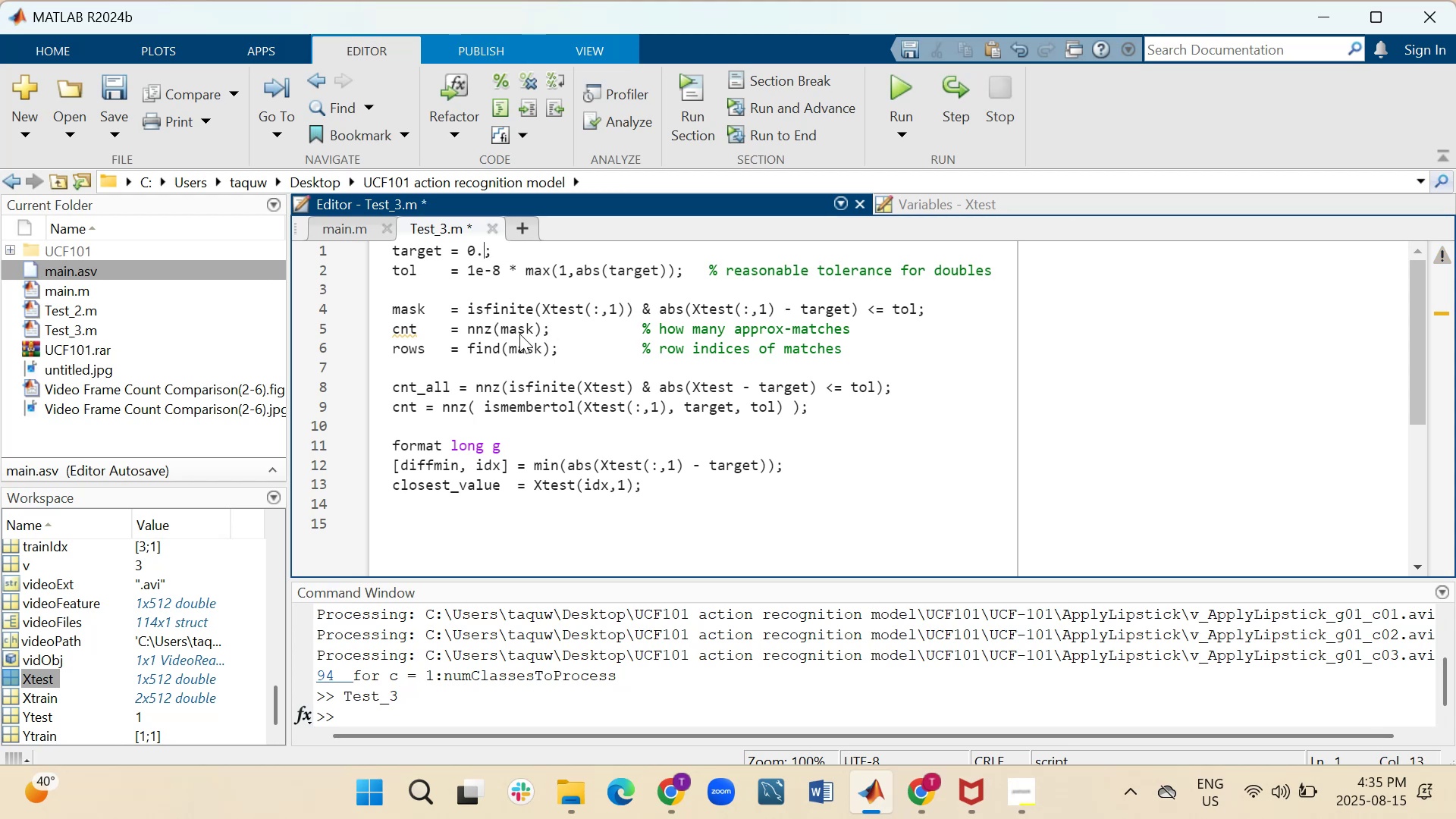 
key(Backspace)
 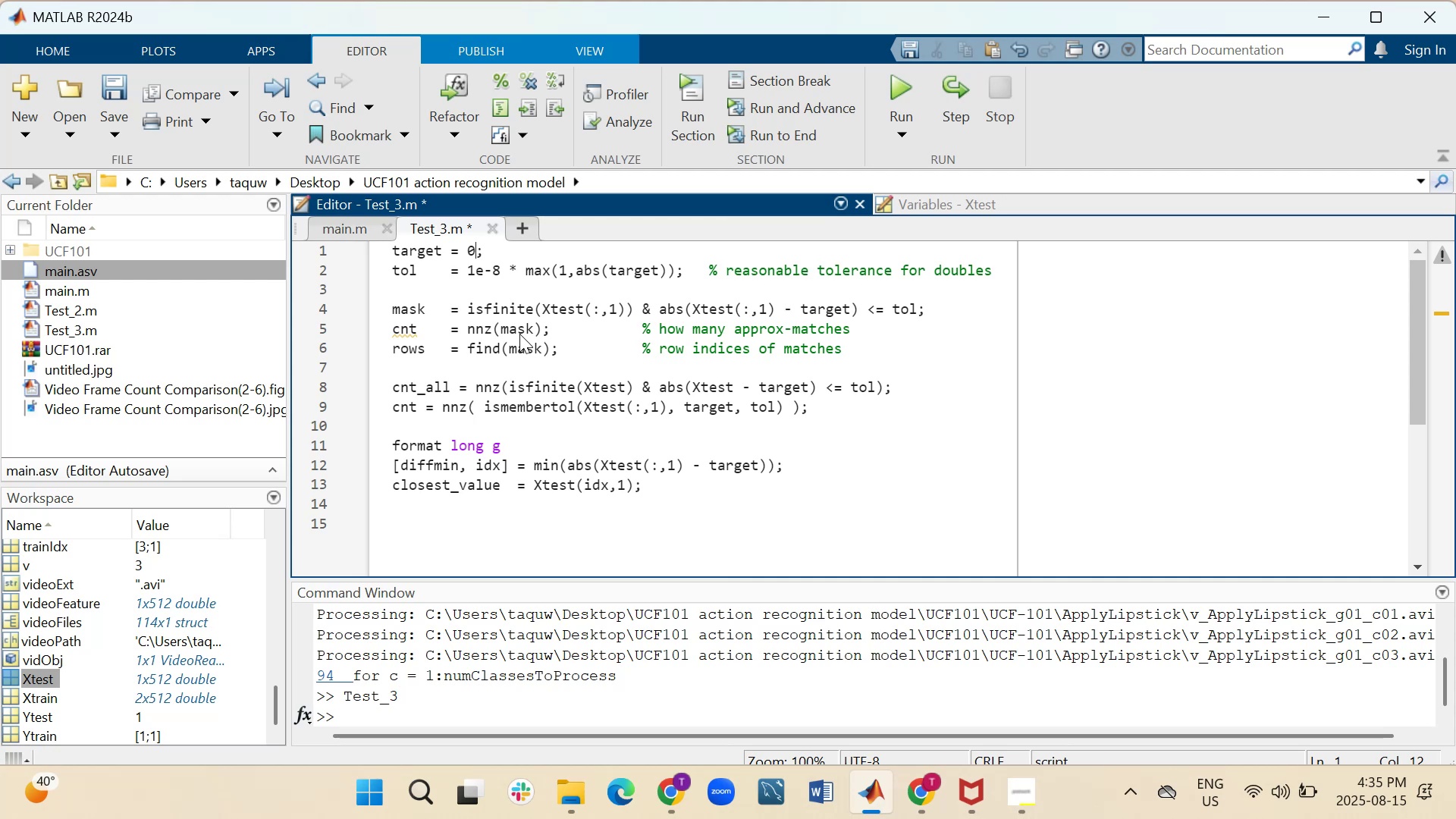 
key(Backspace)
 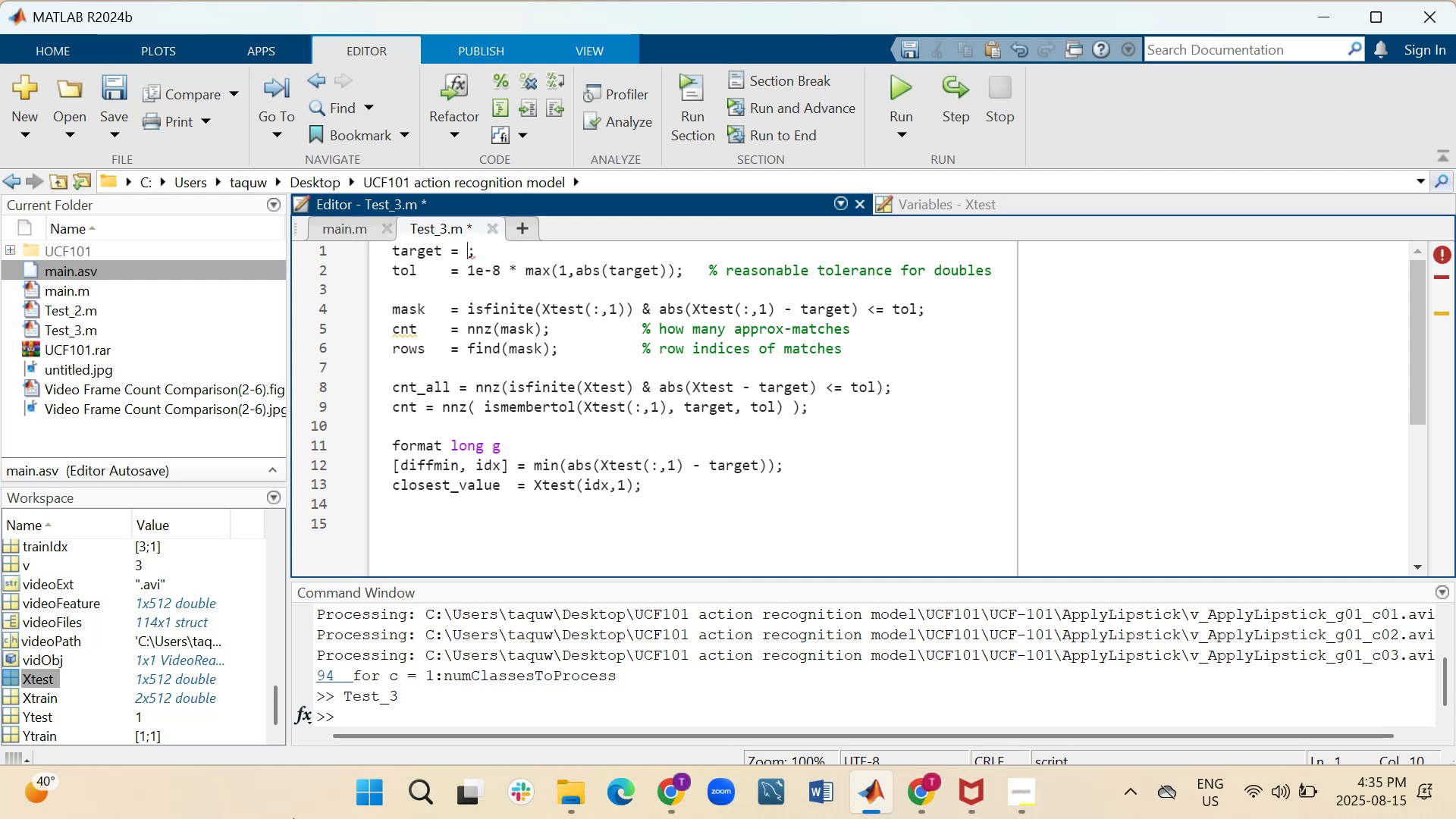 
wait(6.9)
 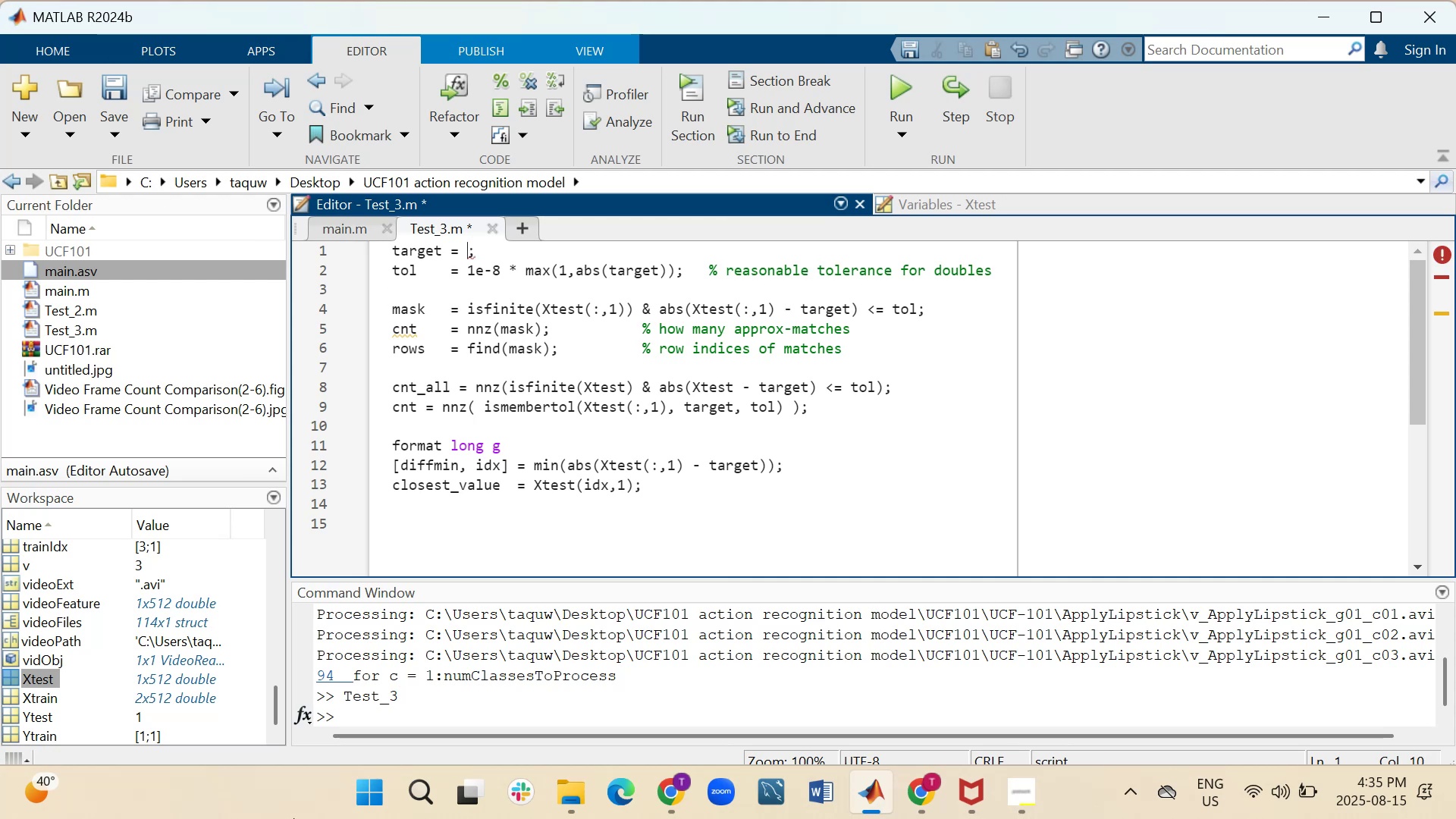 
key(Control+ControlLeft)
 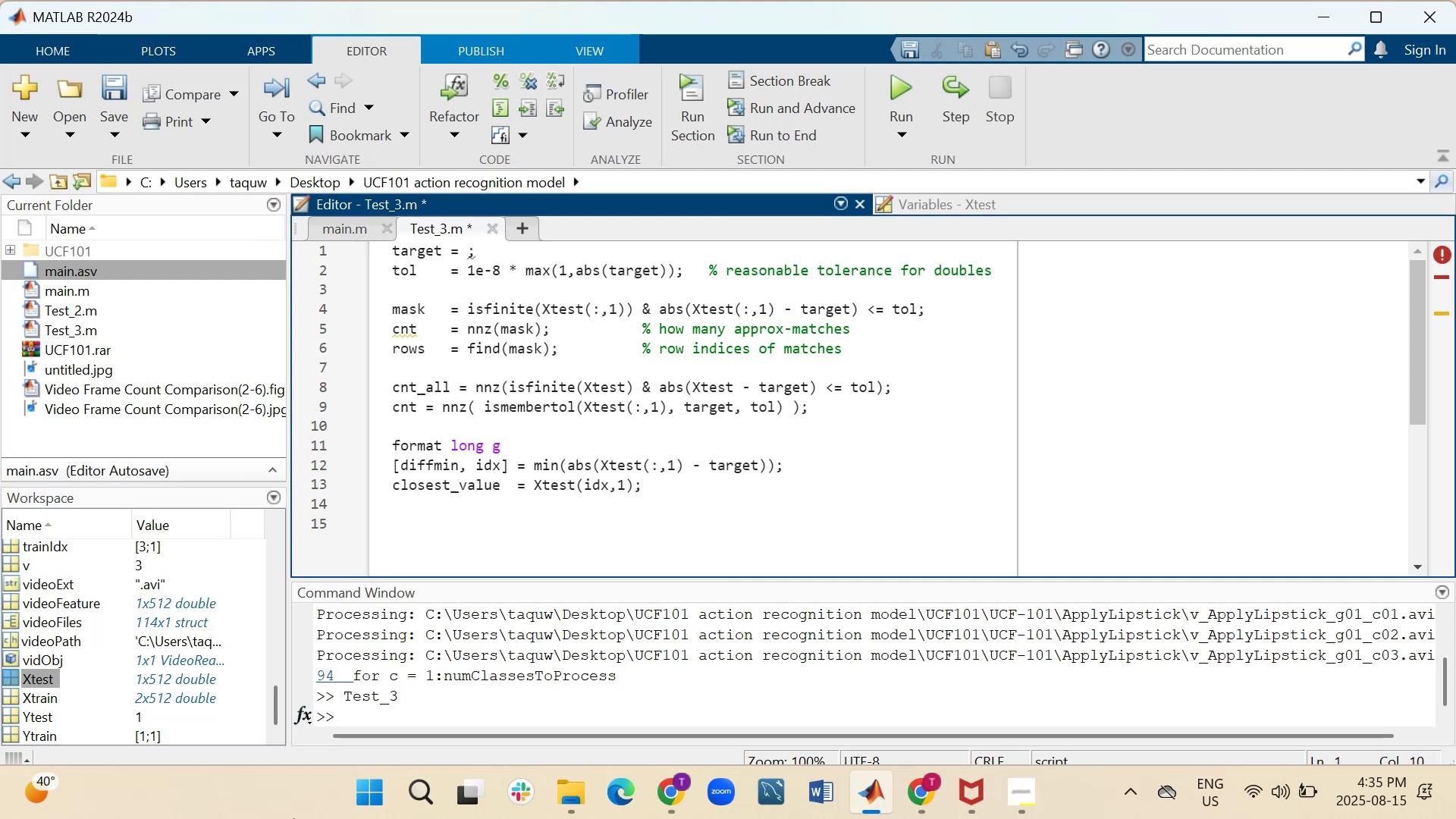 
key(Control+V)
 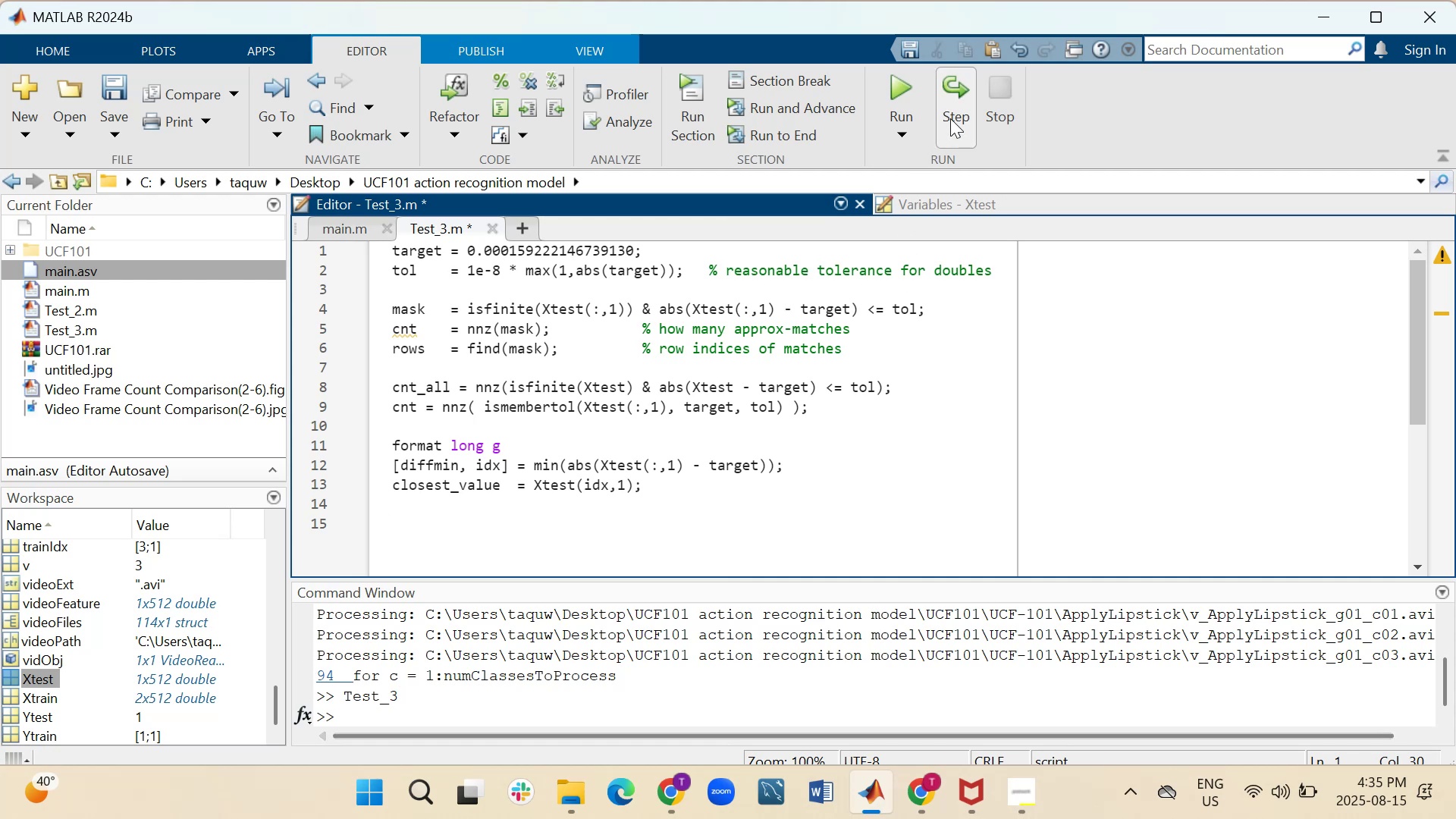 
left_click([901, 78])
 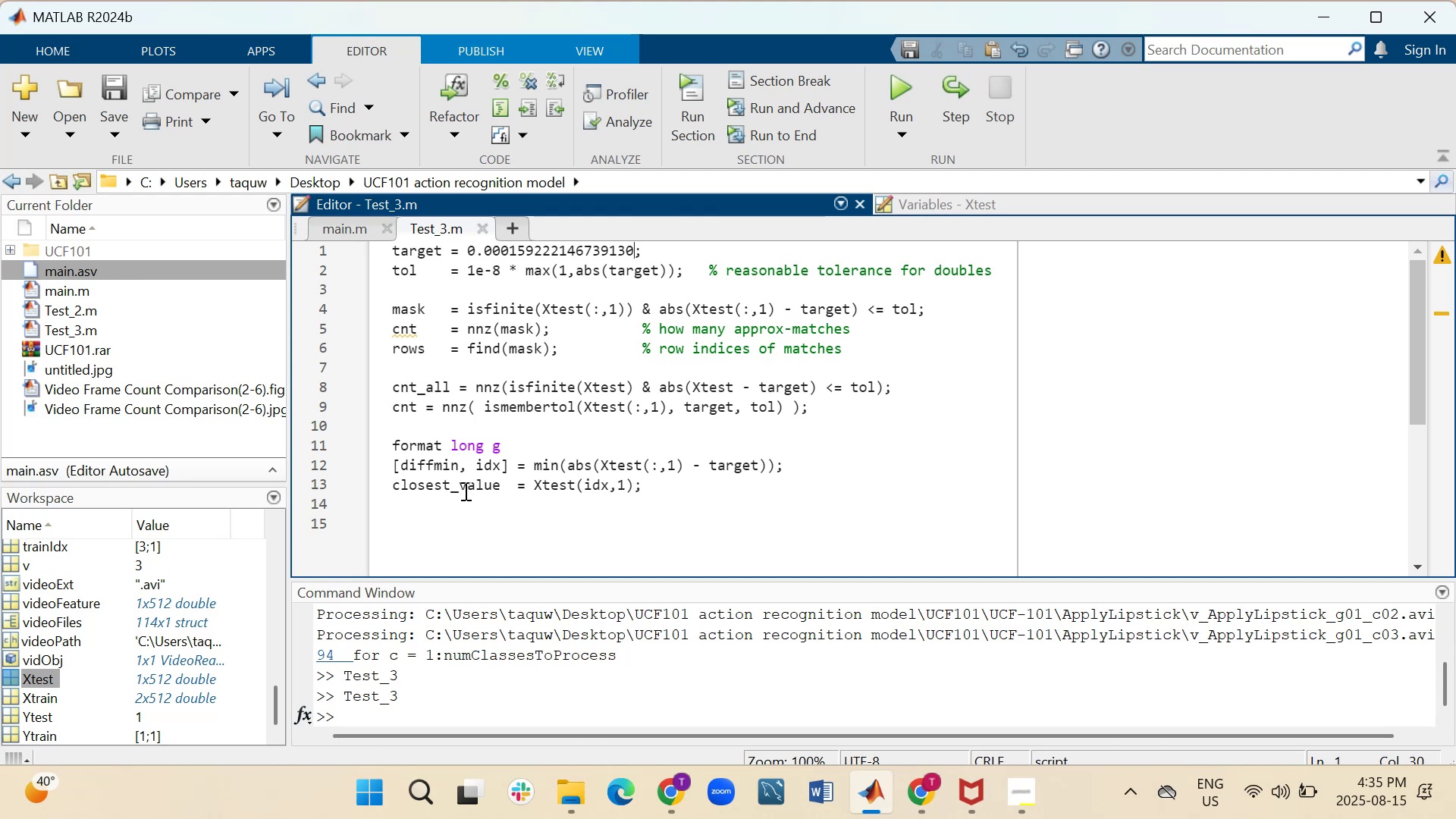 
wait(15.4)
 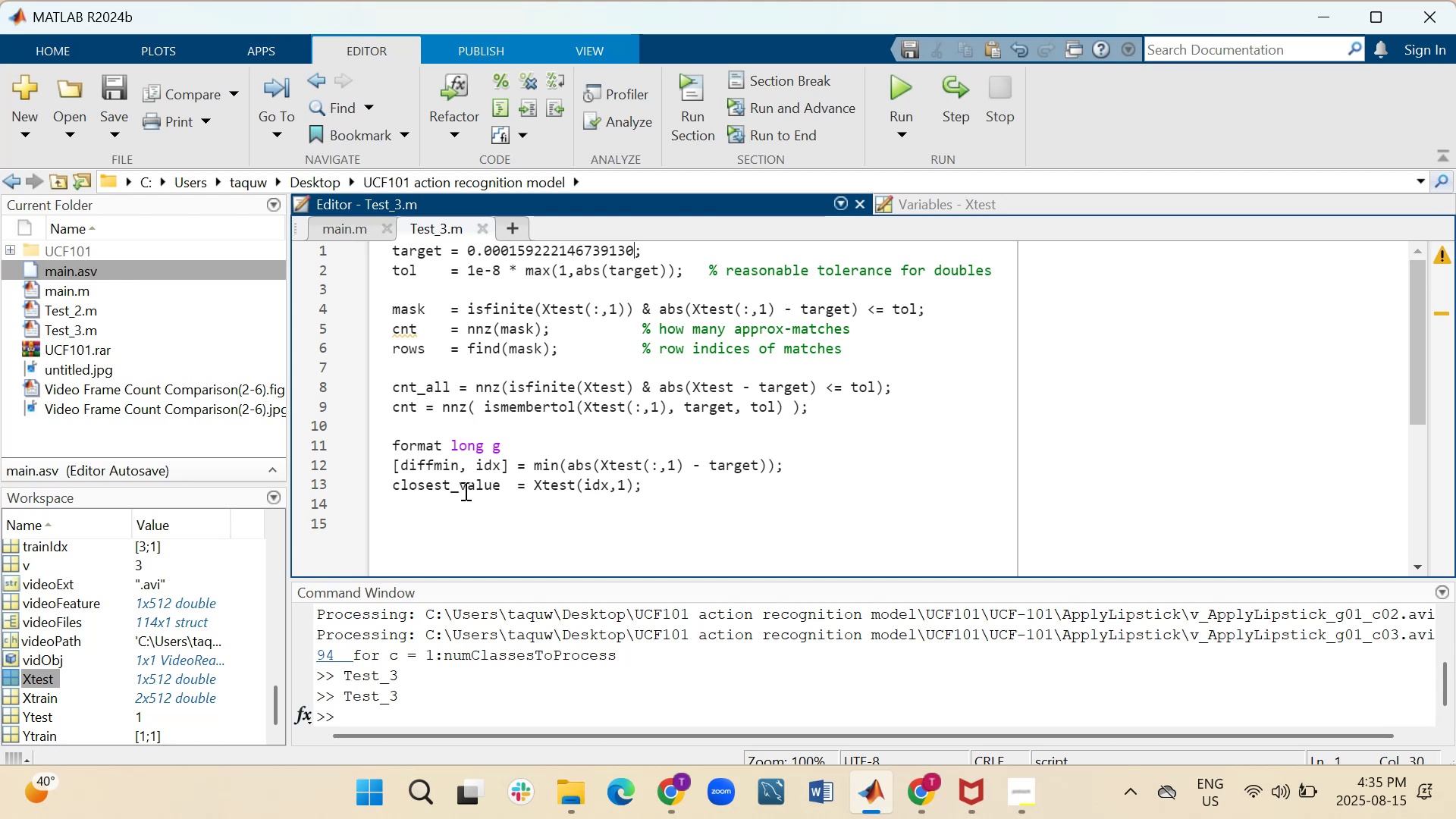 
mouse_move([135, 566])
 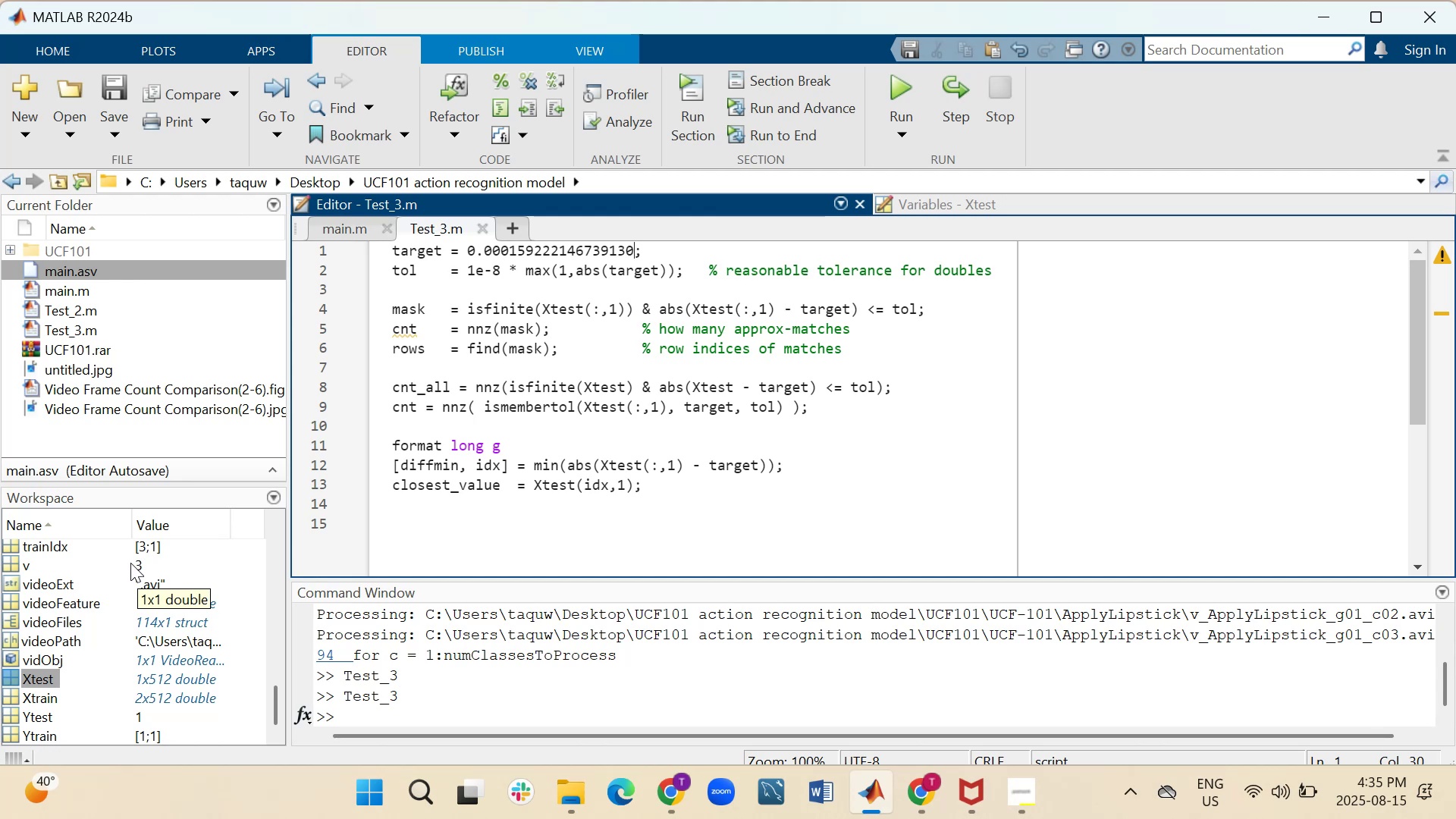 
wait(8.02)
 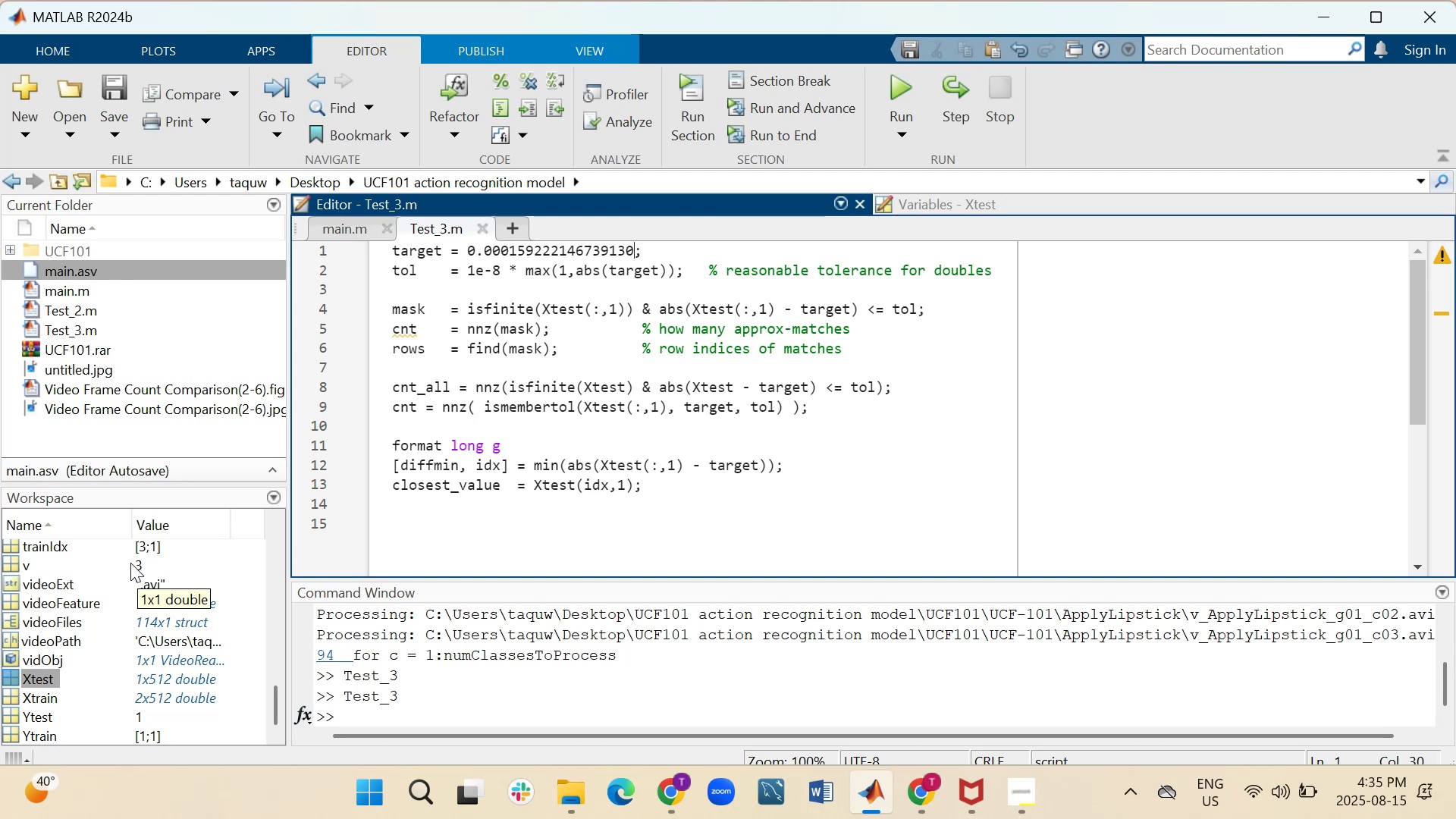 
scroll: coordinate [67, 598], scroll_direction: down, amount: 2.0
 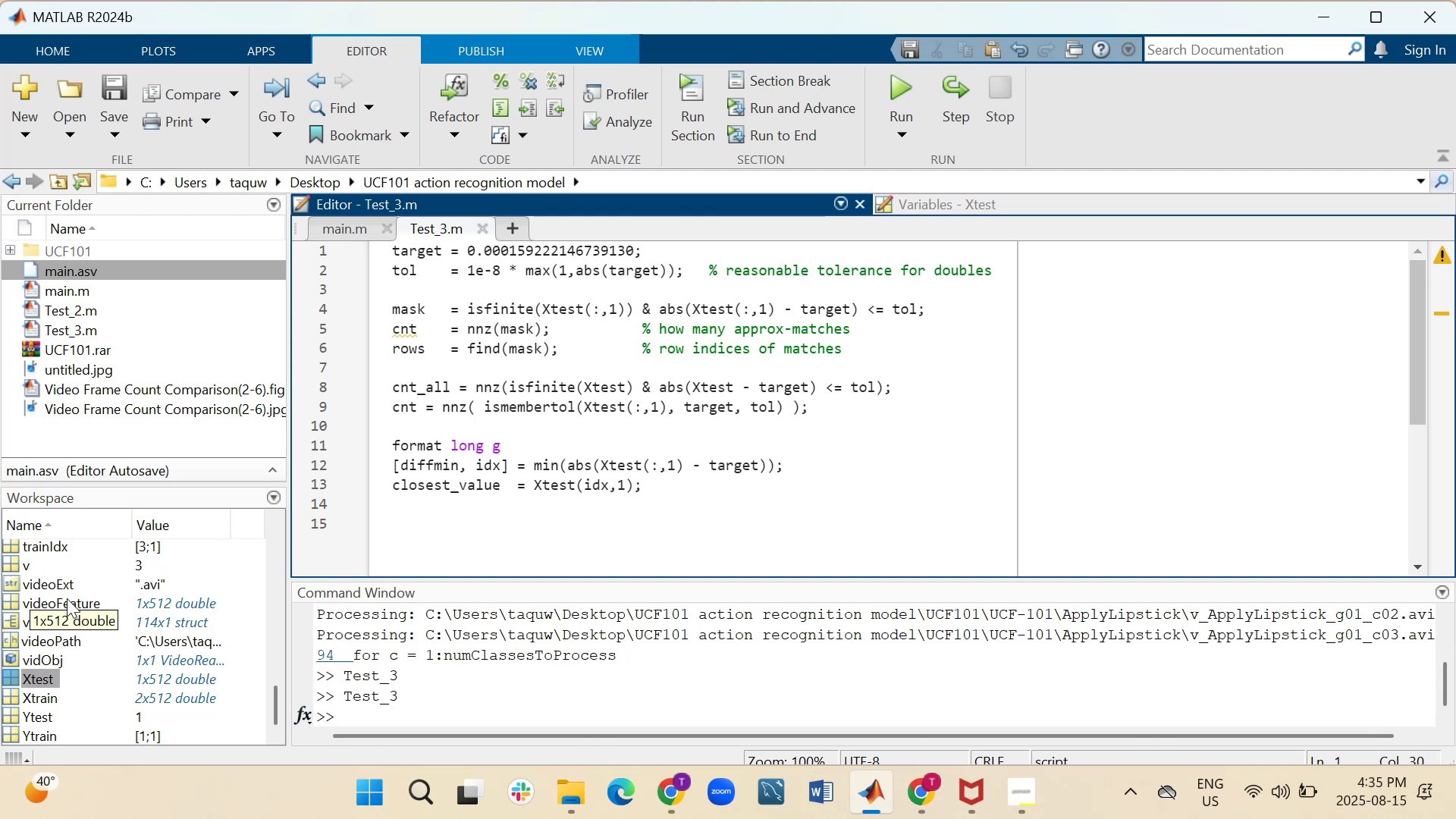 
scroll: coordinate [49, 622], scroll_direction: up, amount: 9.0
 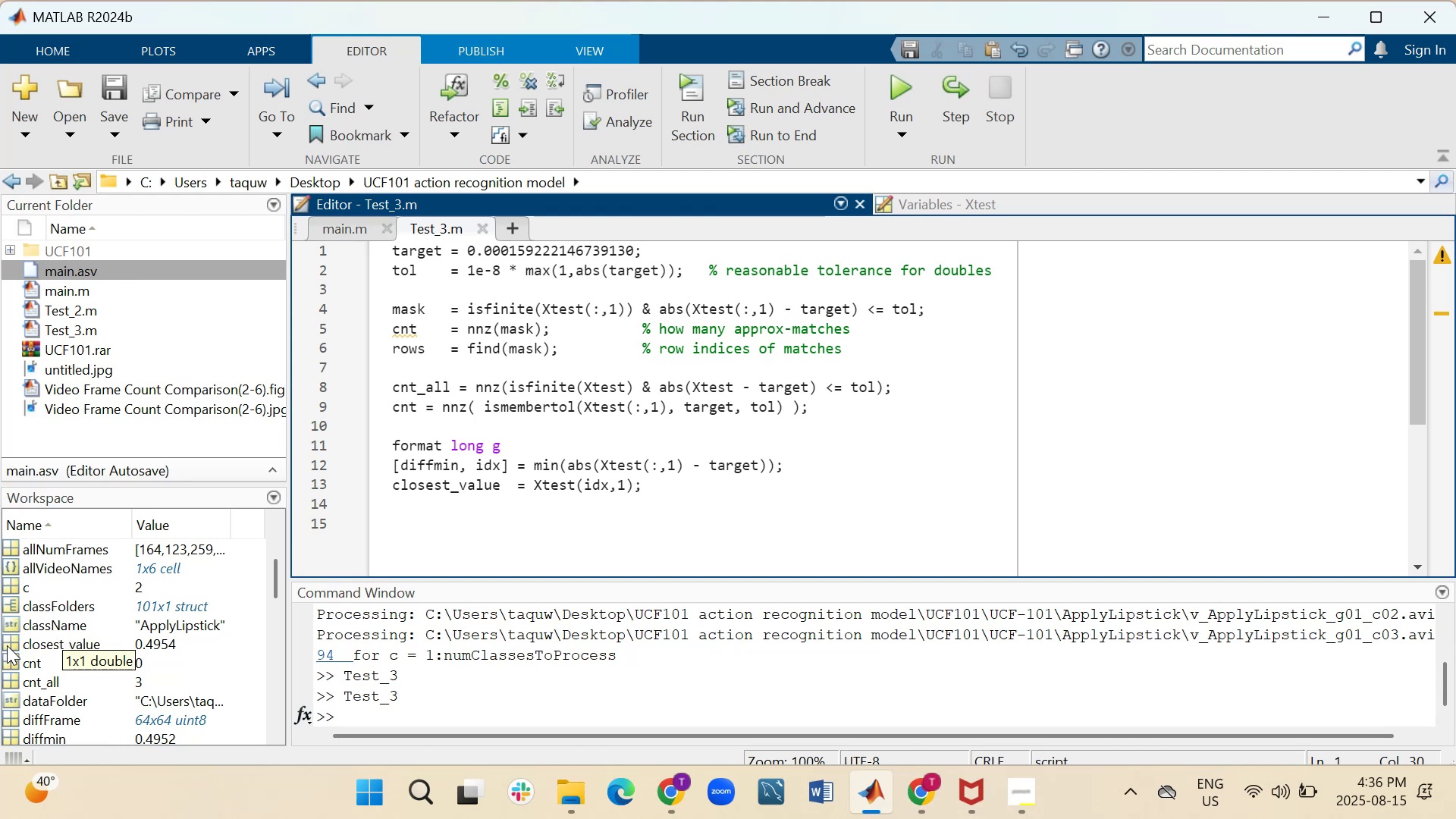 
double_click([7, 645])
 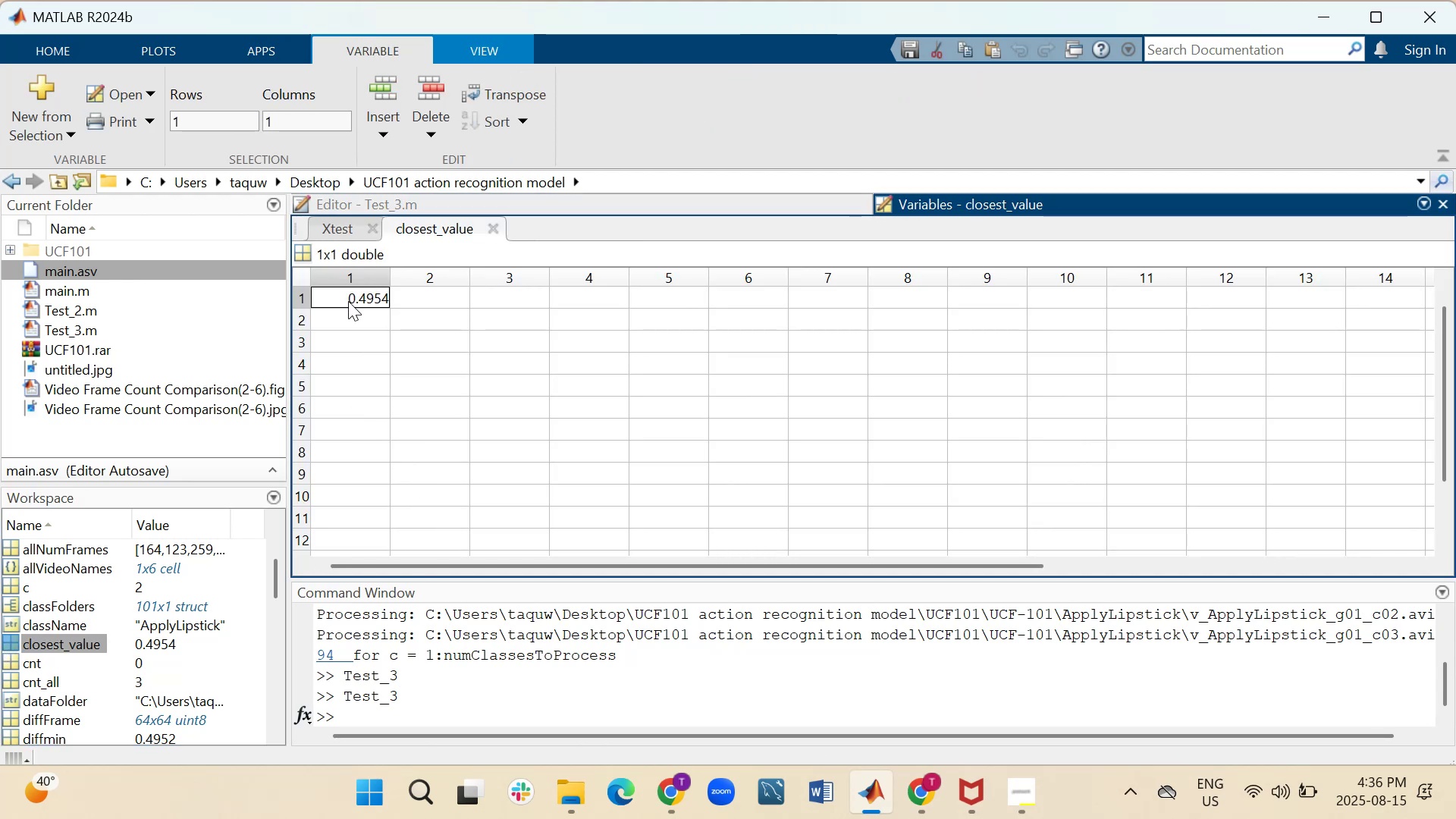 
left_click([334, 229])
 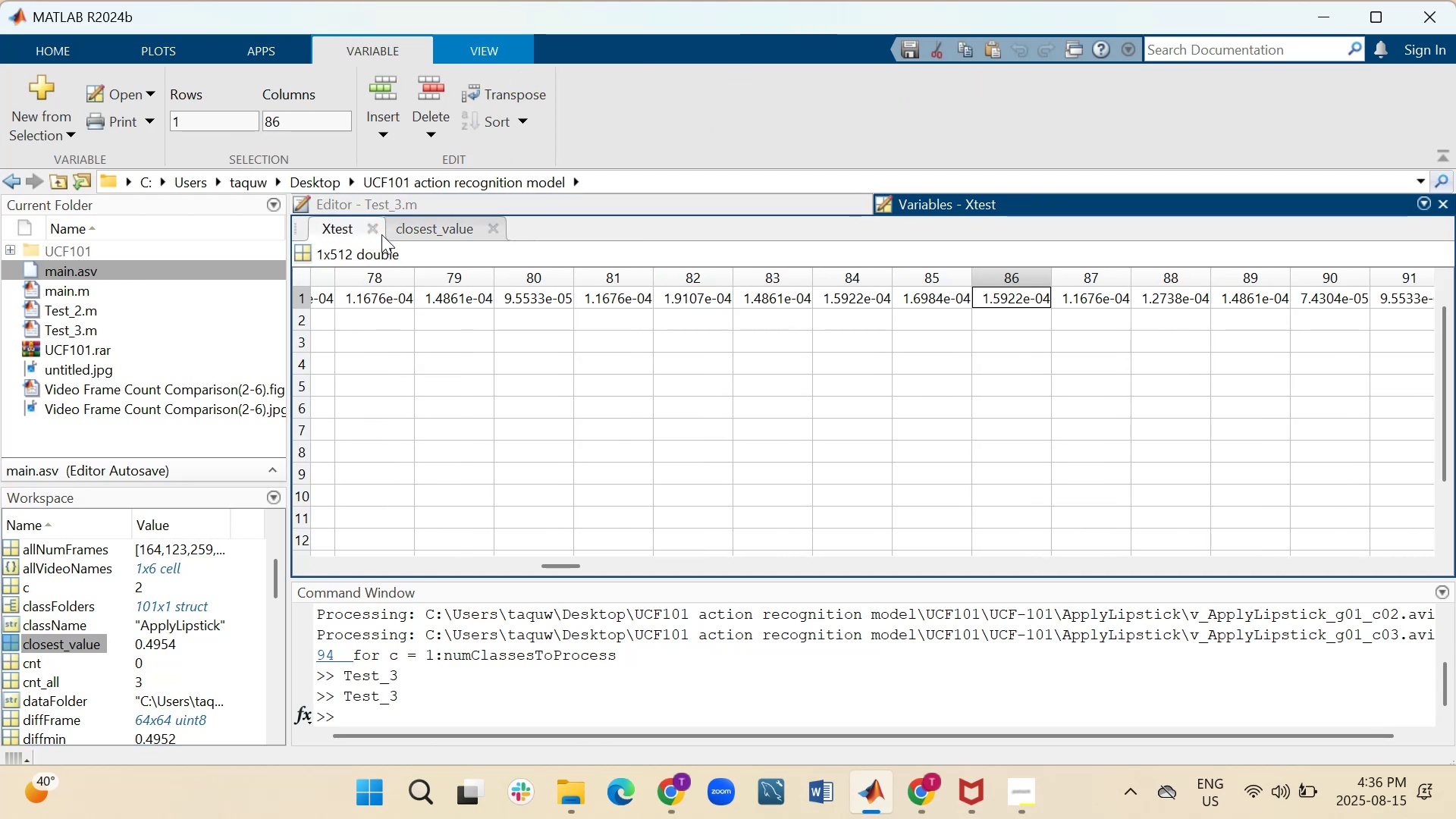 
left_click([437, 239])
 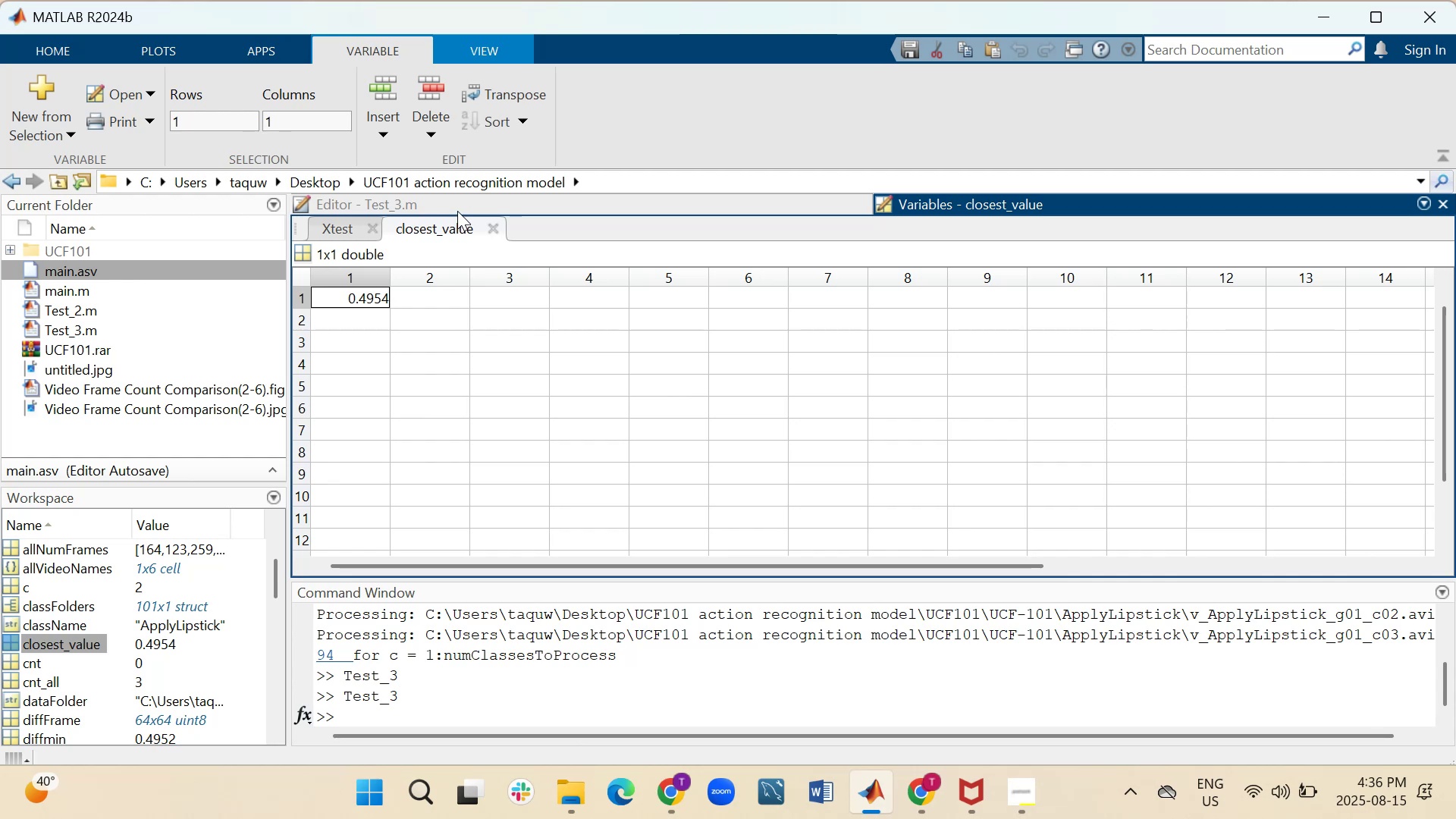 
left_click([457, 202])
 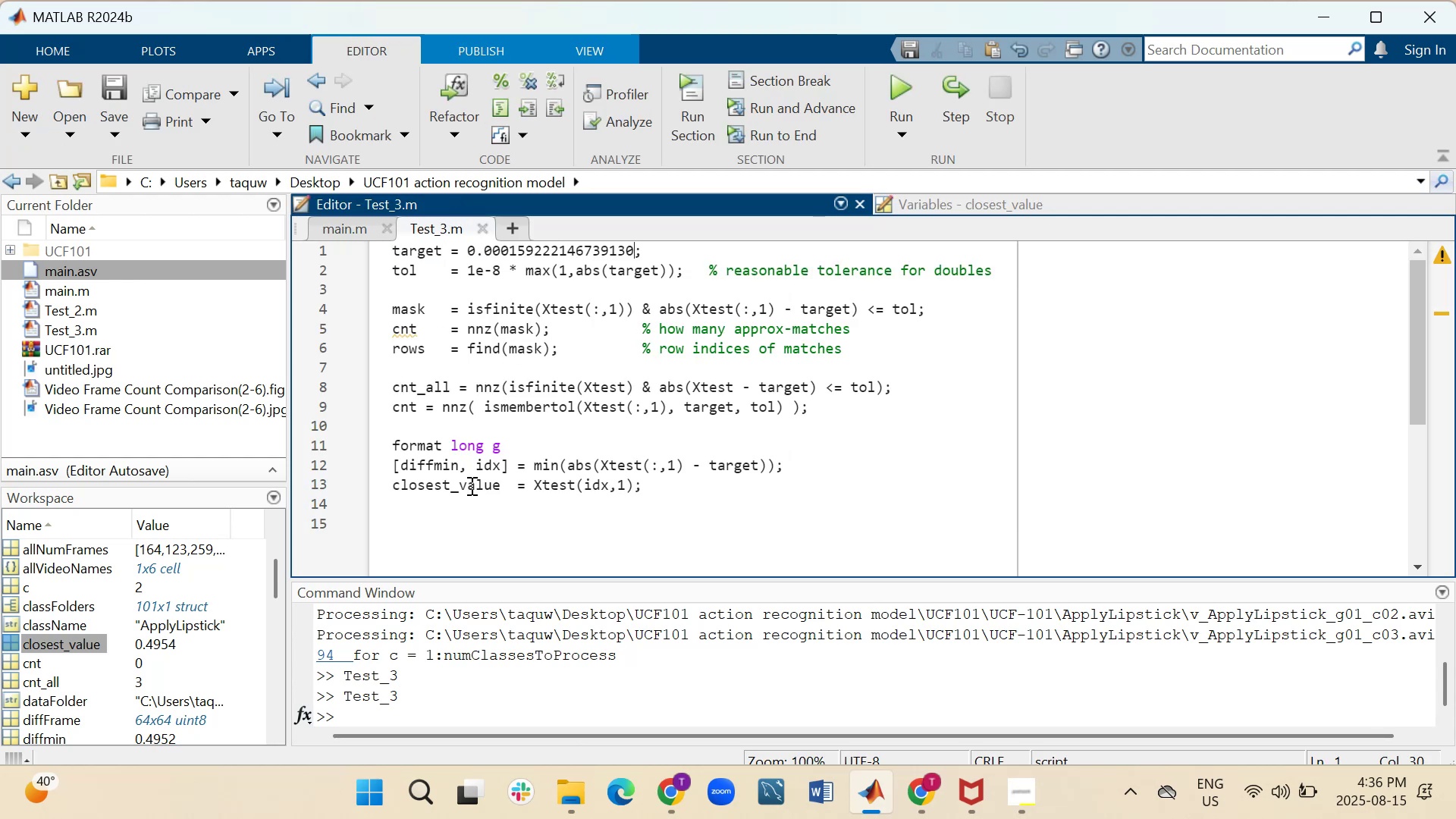 
wait(5.59)
 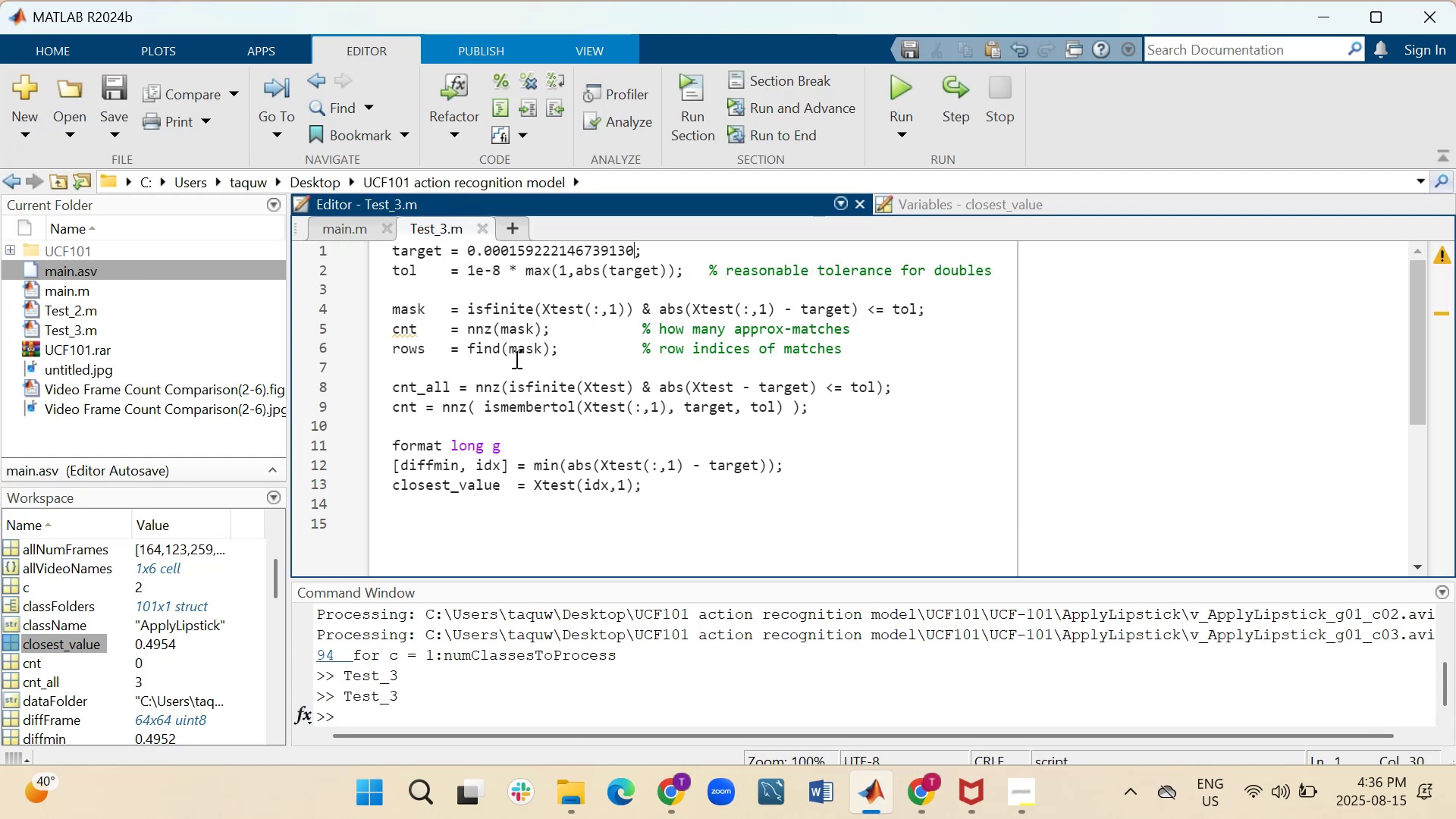 
left_click_drag(start_coordinate=[507, 485], to_coordinate=[354, 481])
 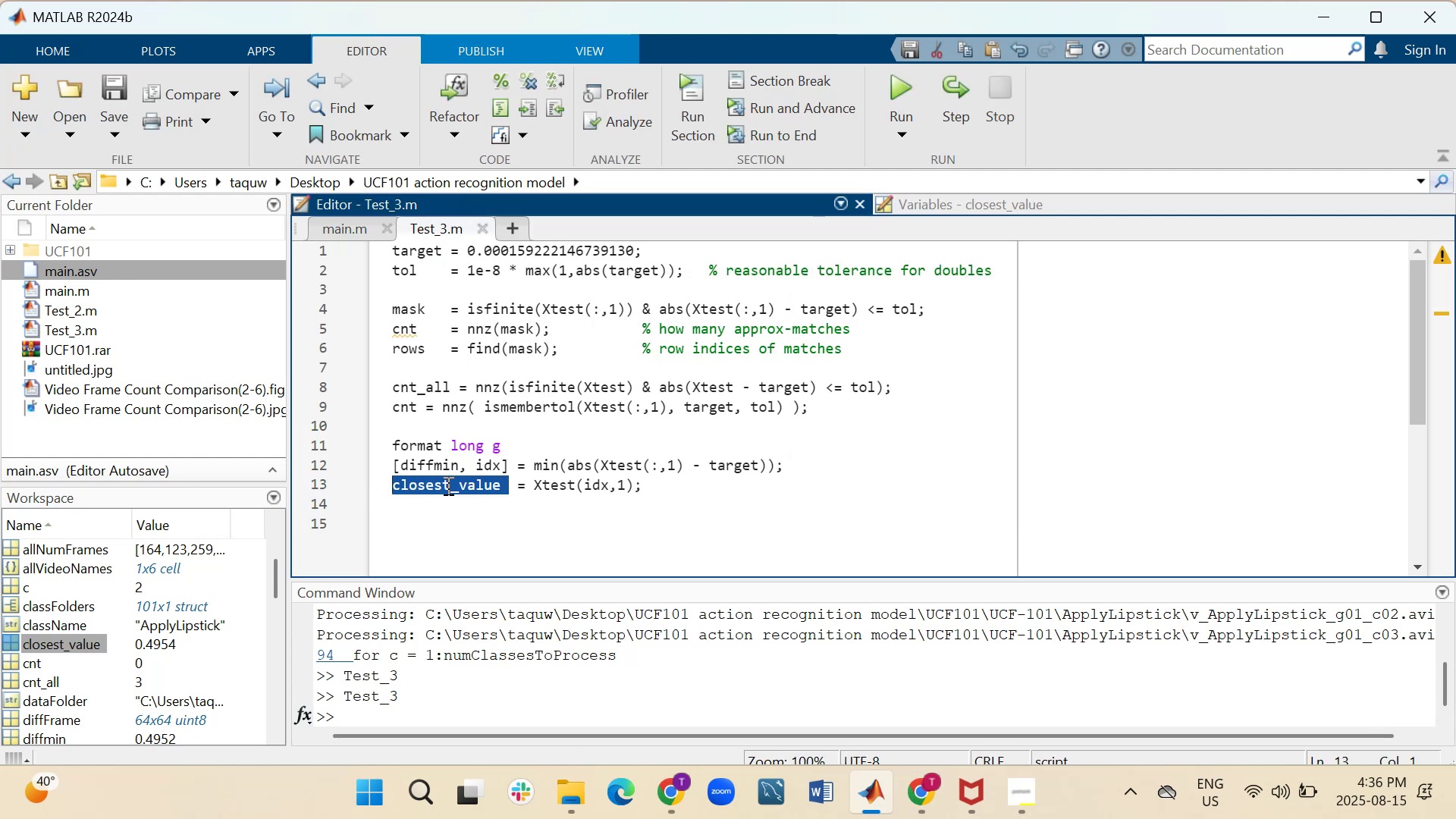 
right_click([447, 484])
 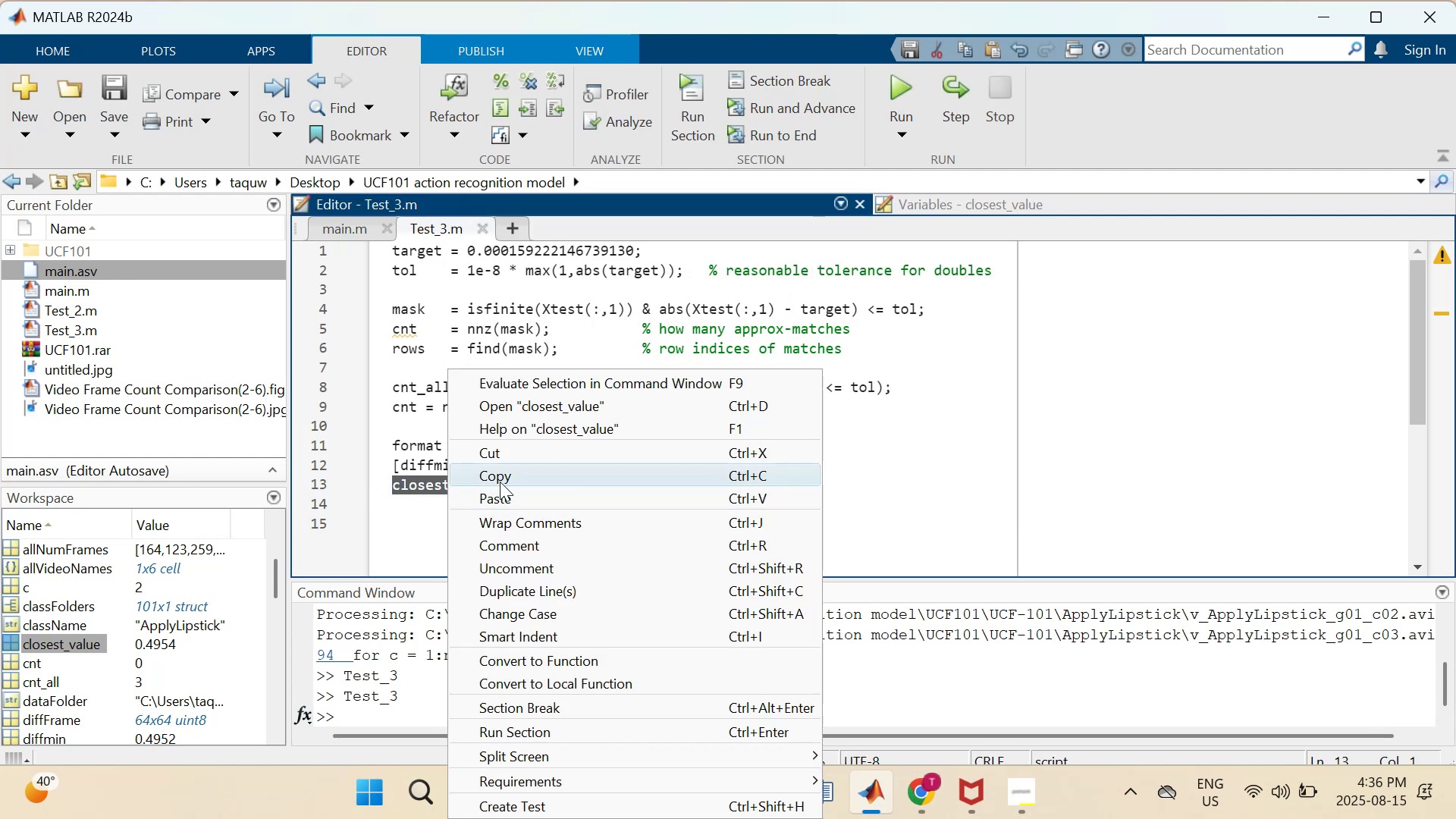 
left_click([500, 482])
 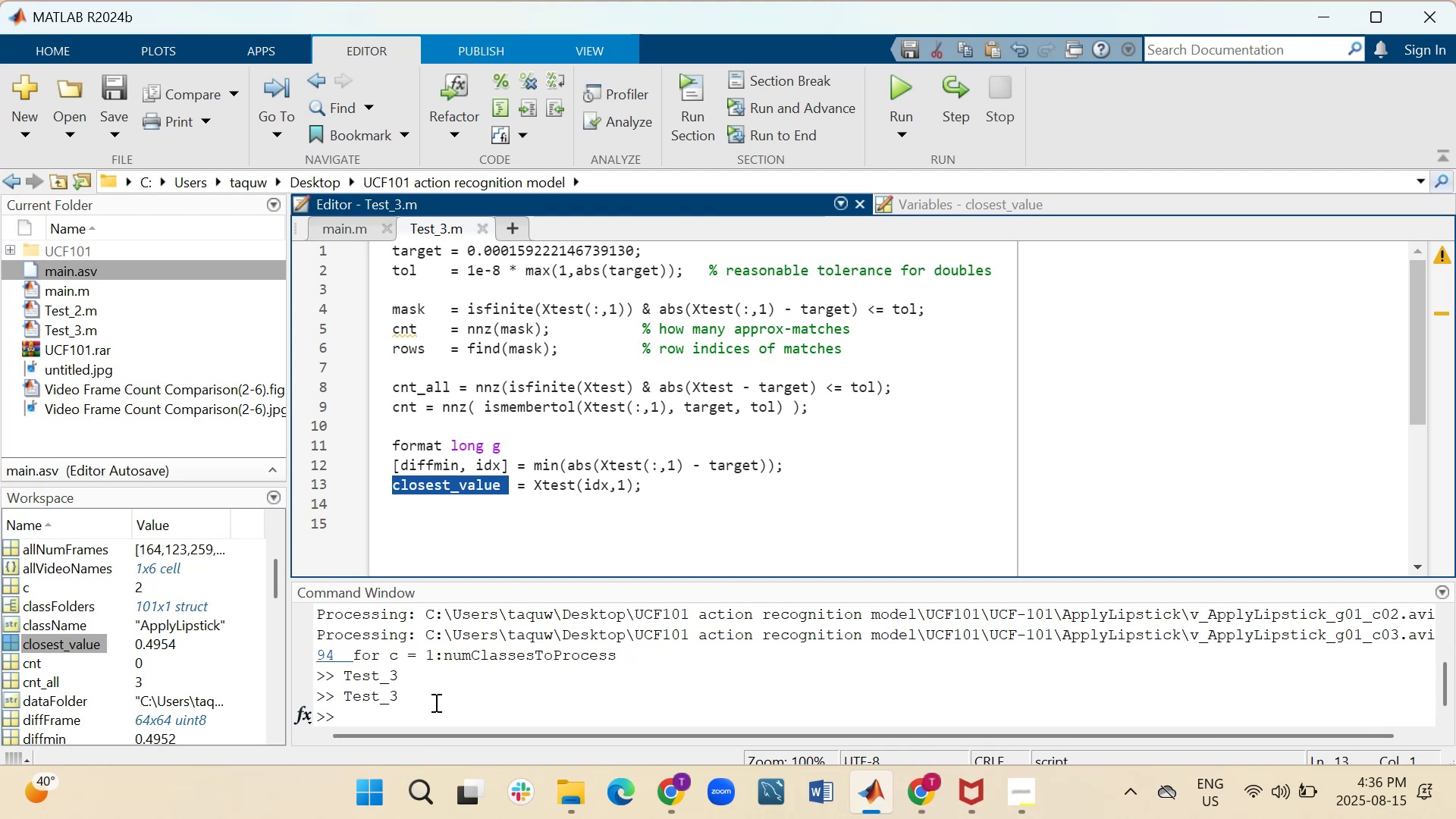 
right_click([432, 713])
 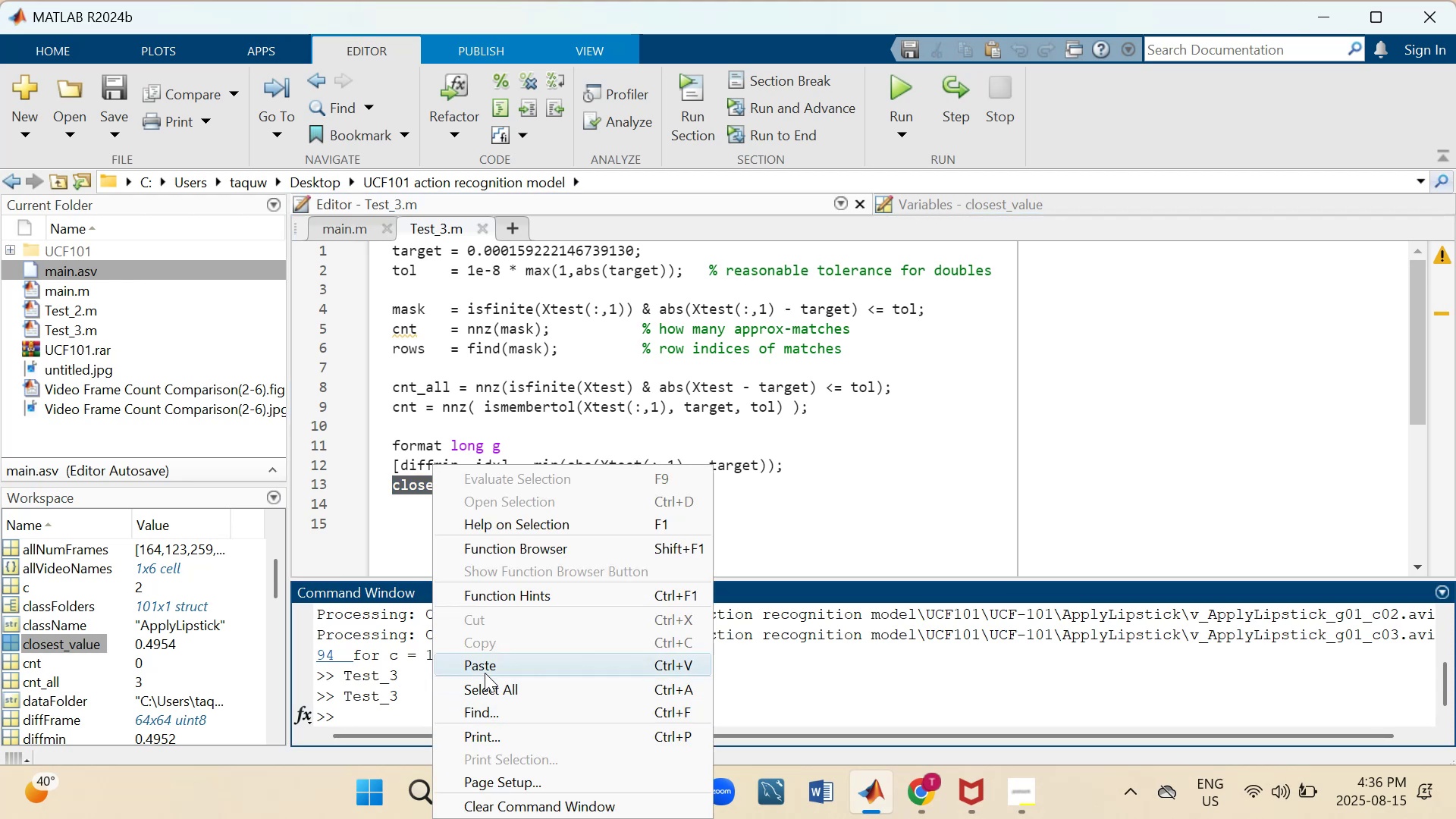 
left_click([487, 670])
 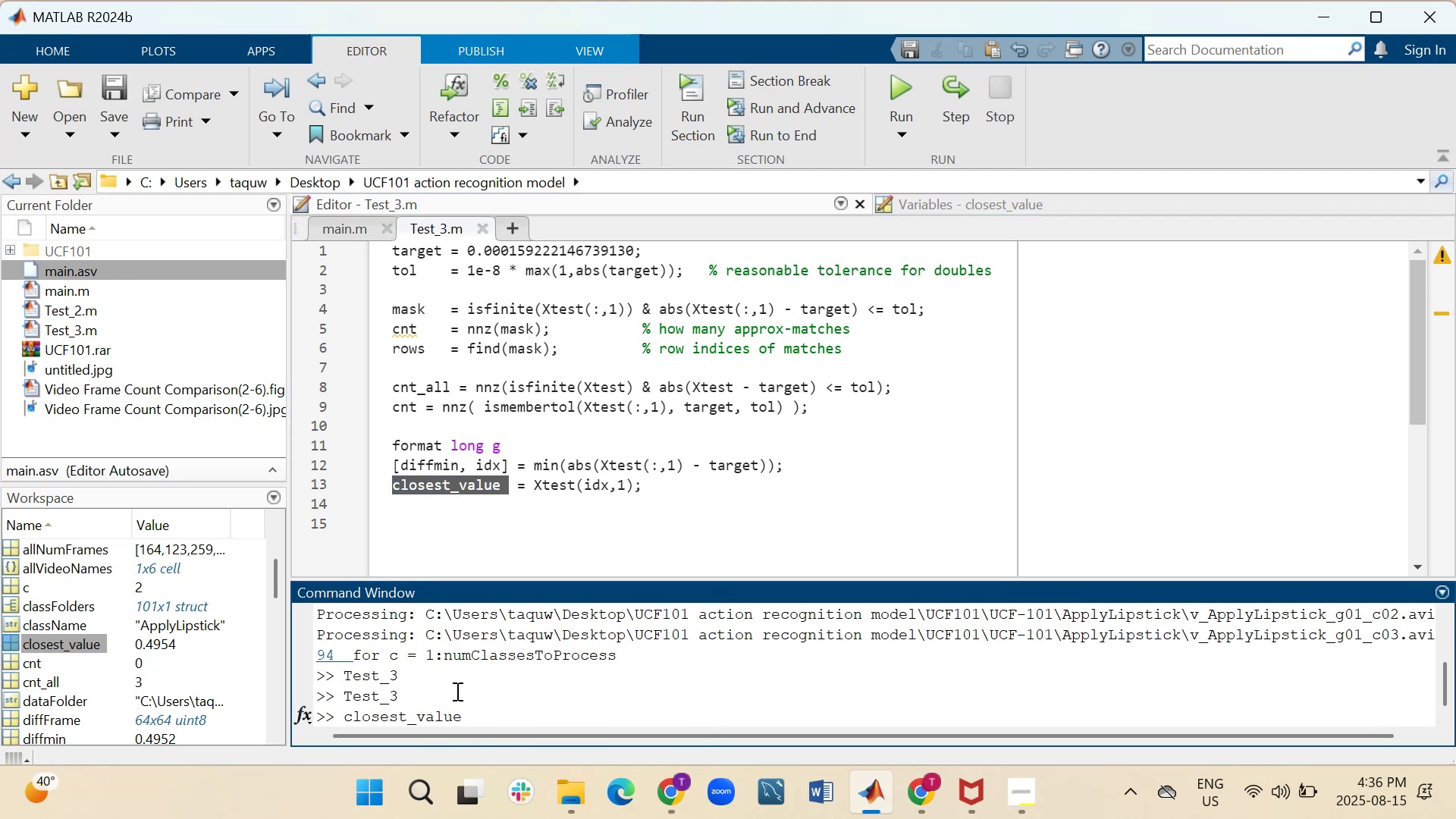 
key(Enter)
 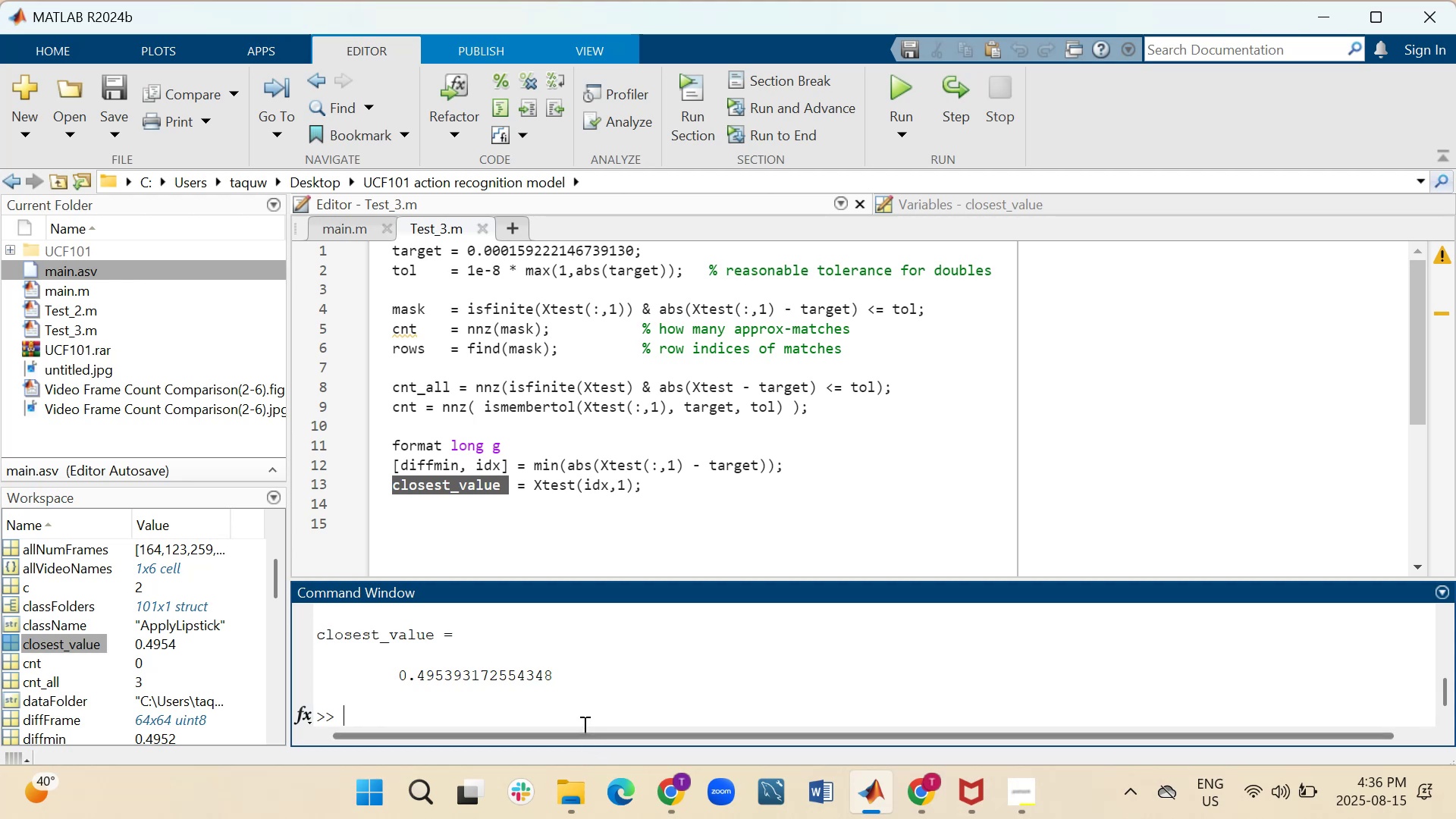 
wait(13.16)
 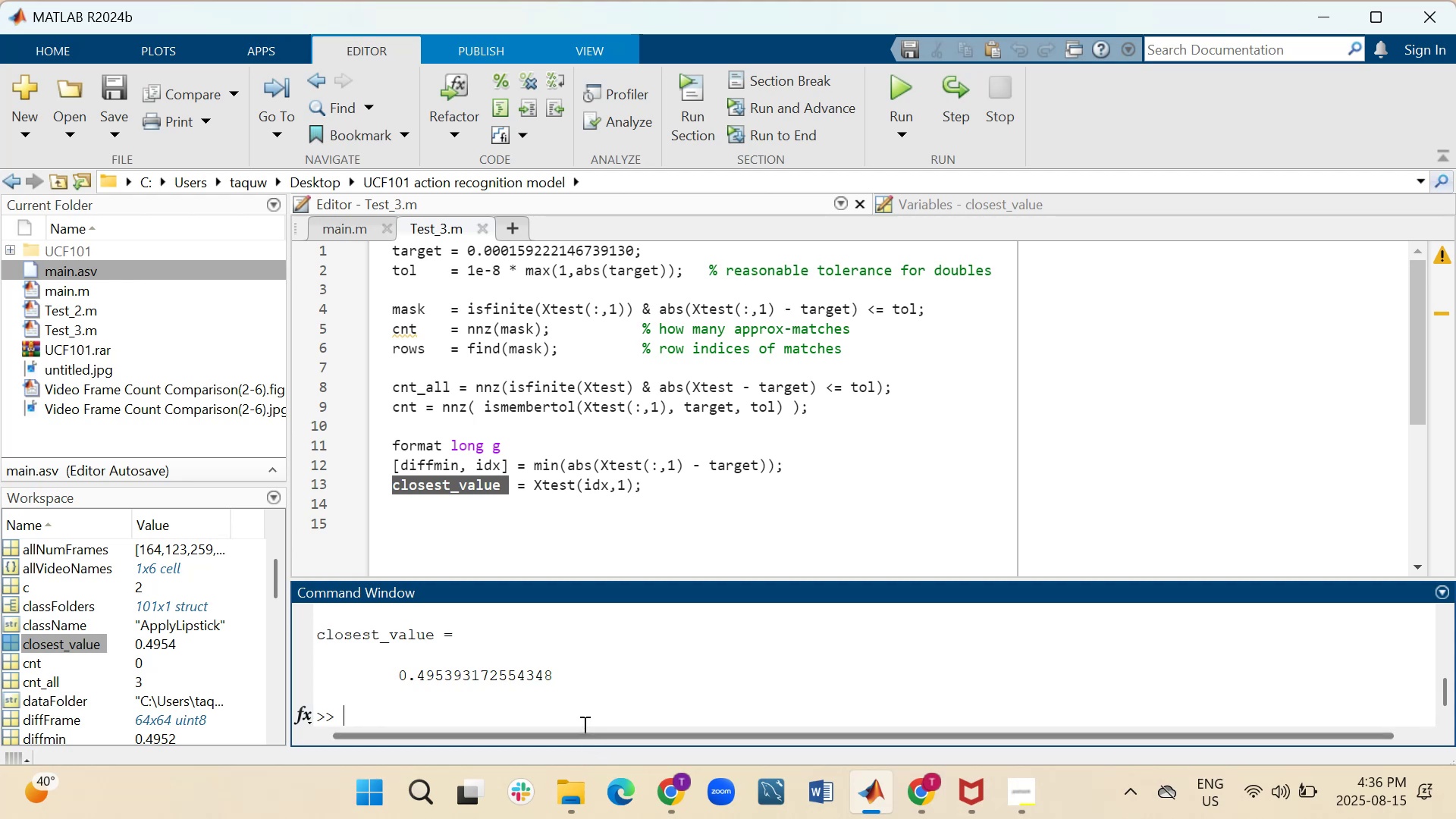 
mouse_move([682, 779])
 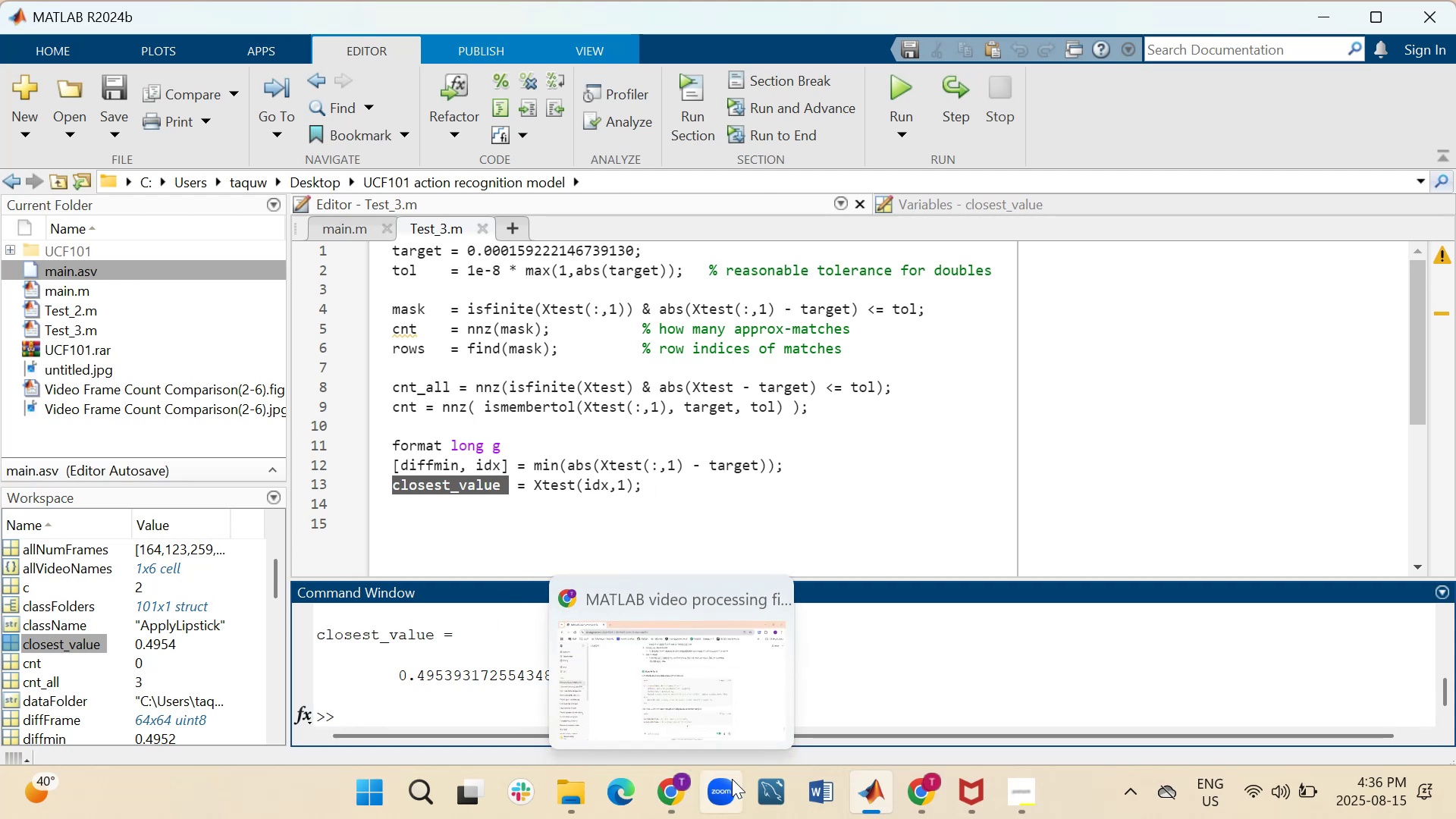 
mouse_move([784, 795])
 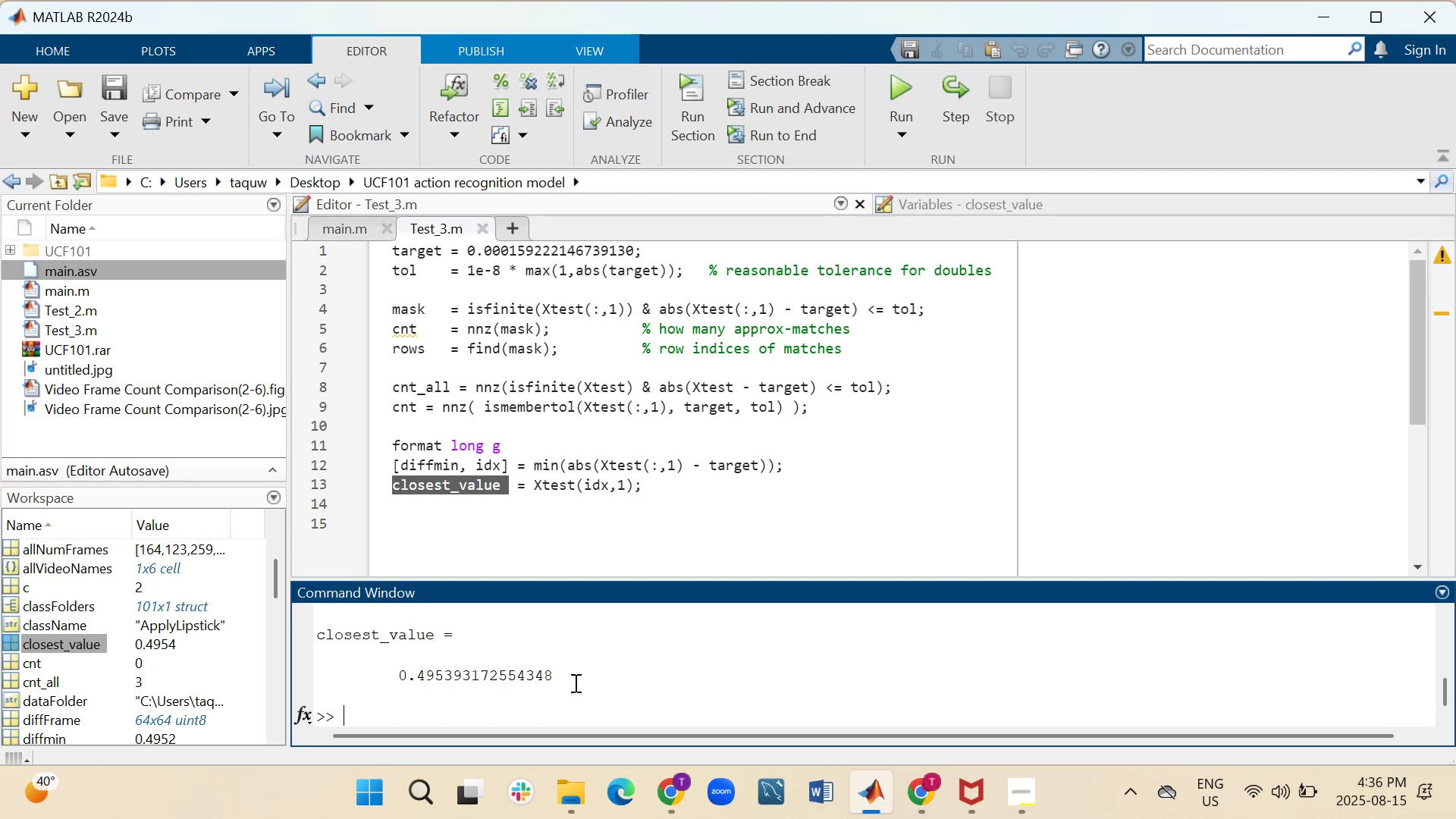 
wait(17.43)
 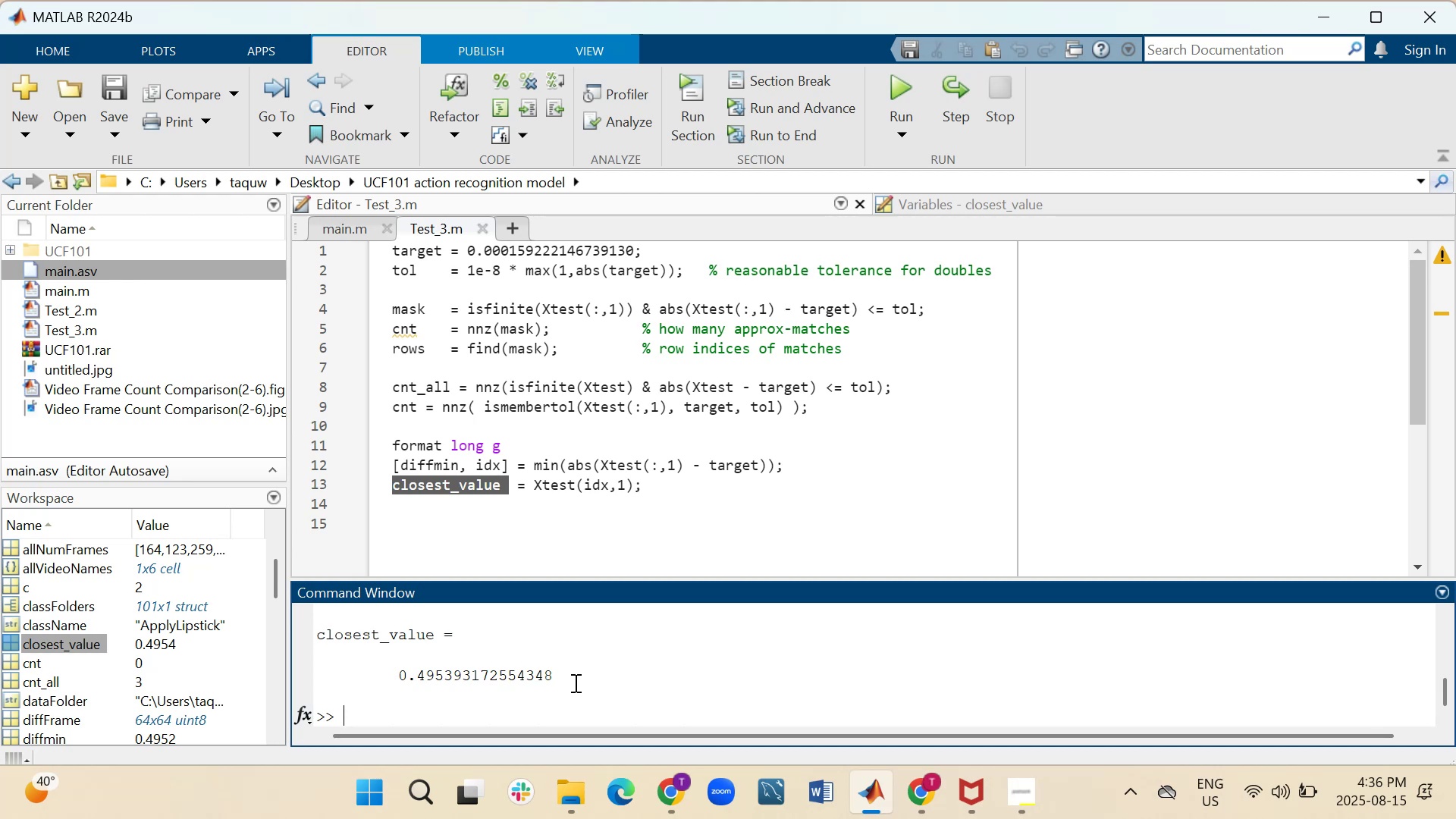 
scroll: coordinate [655, 509], scroll_direction: up, amount: 1.0
 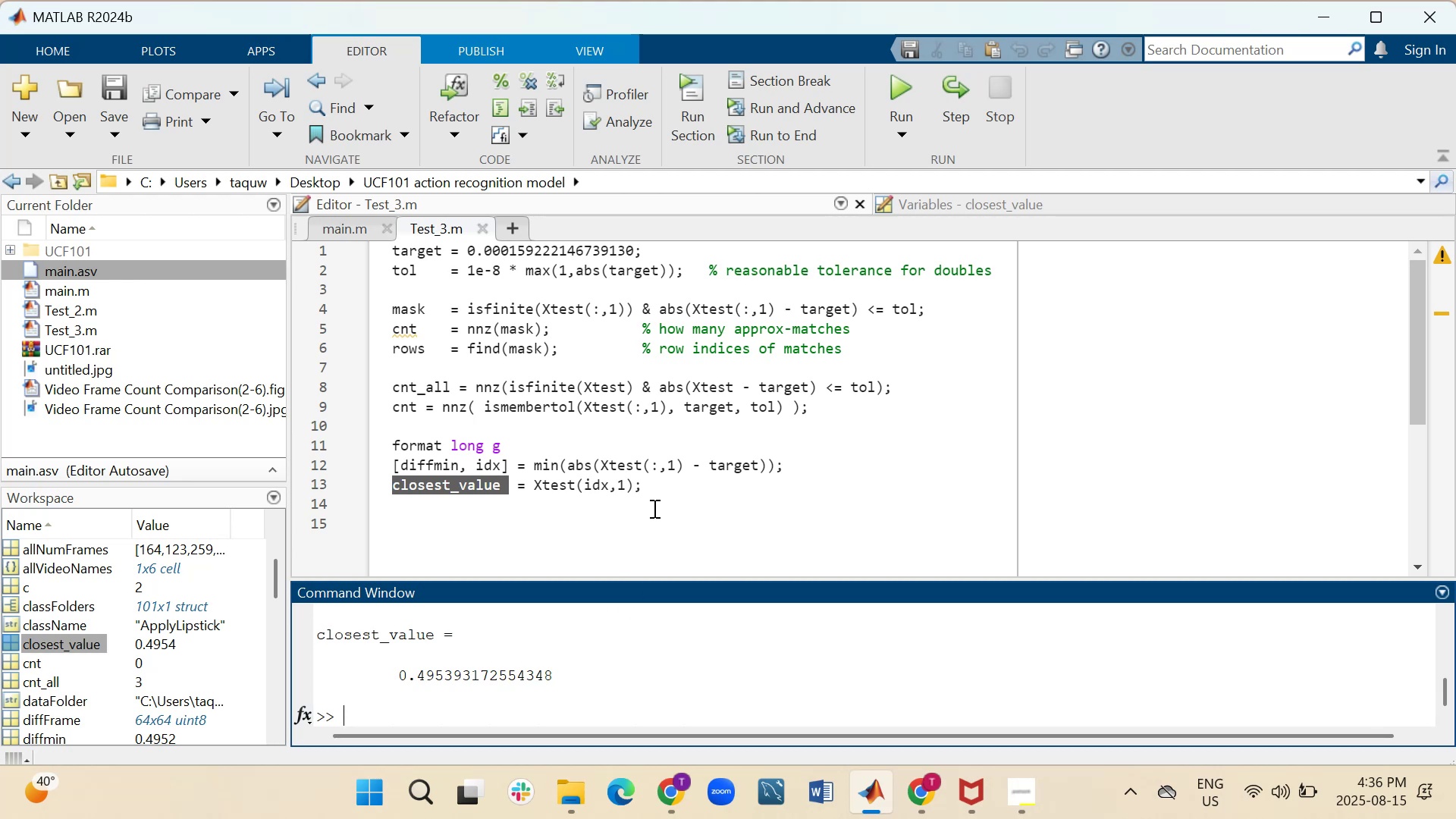 
scroll: coordinate [648, 510], scroll_direction: down, amount: 1.0
 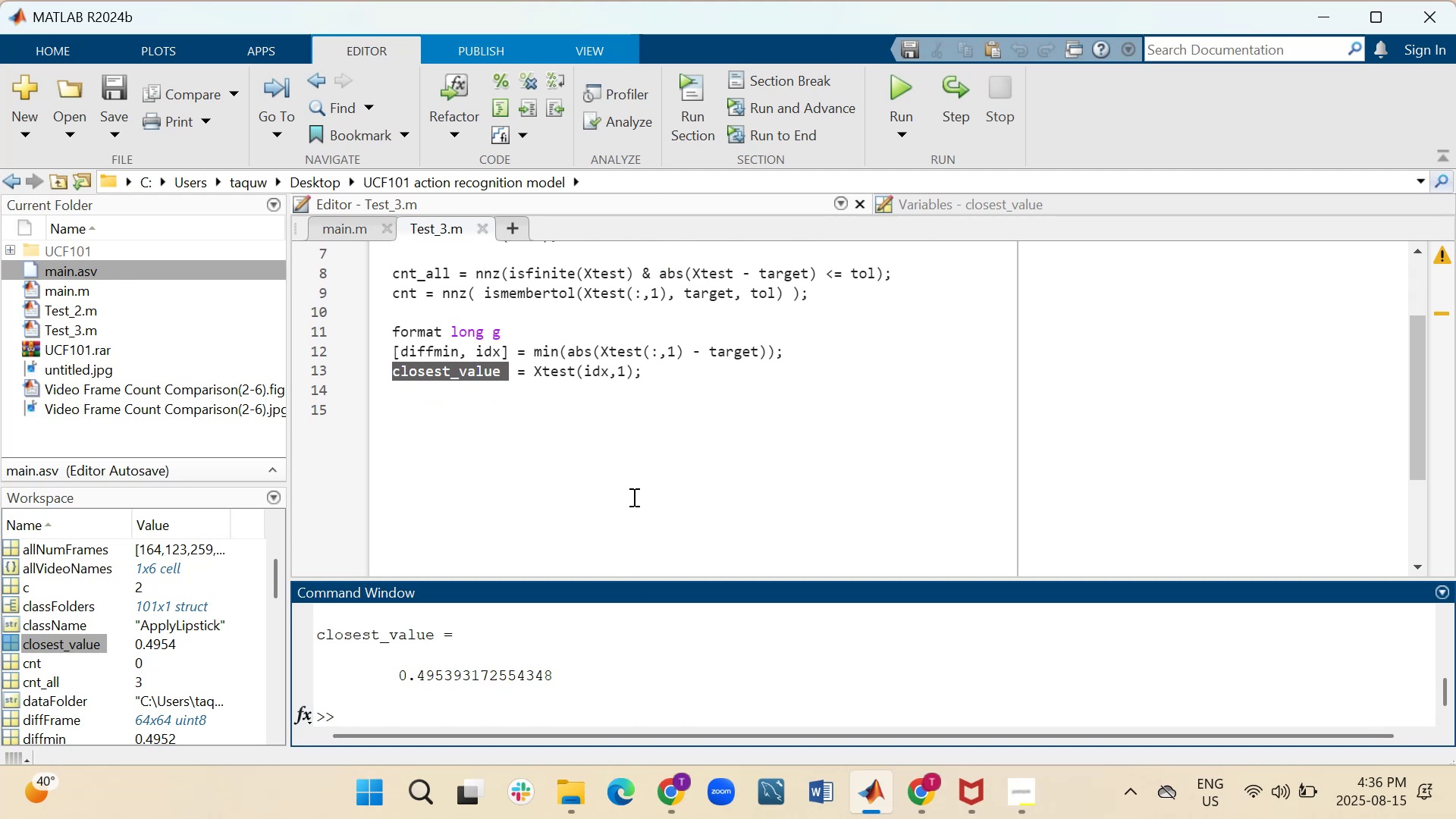 
scroll: coordinate [632, 497], scroll_direction: up, amount: 2.0
 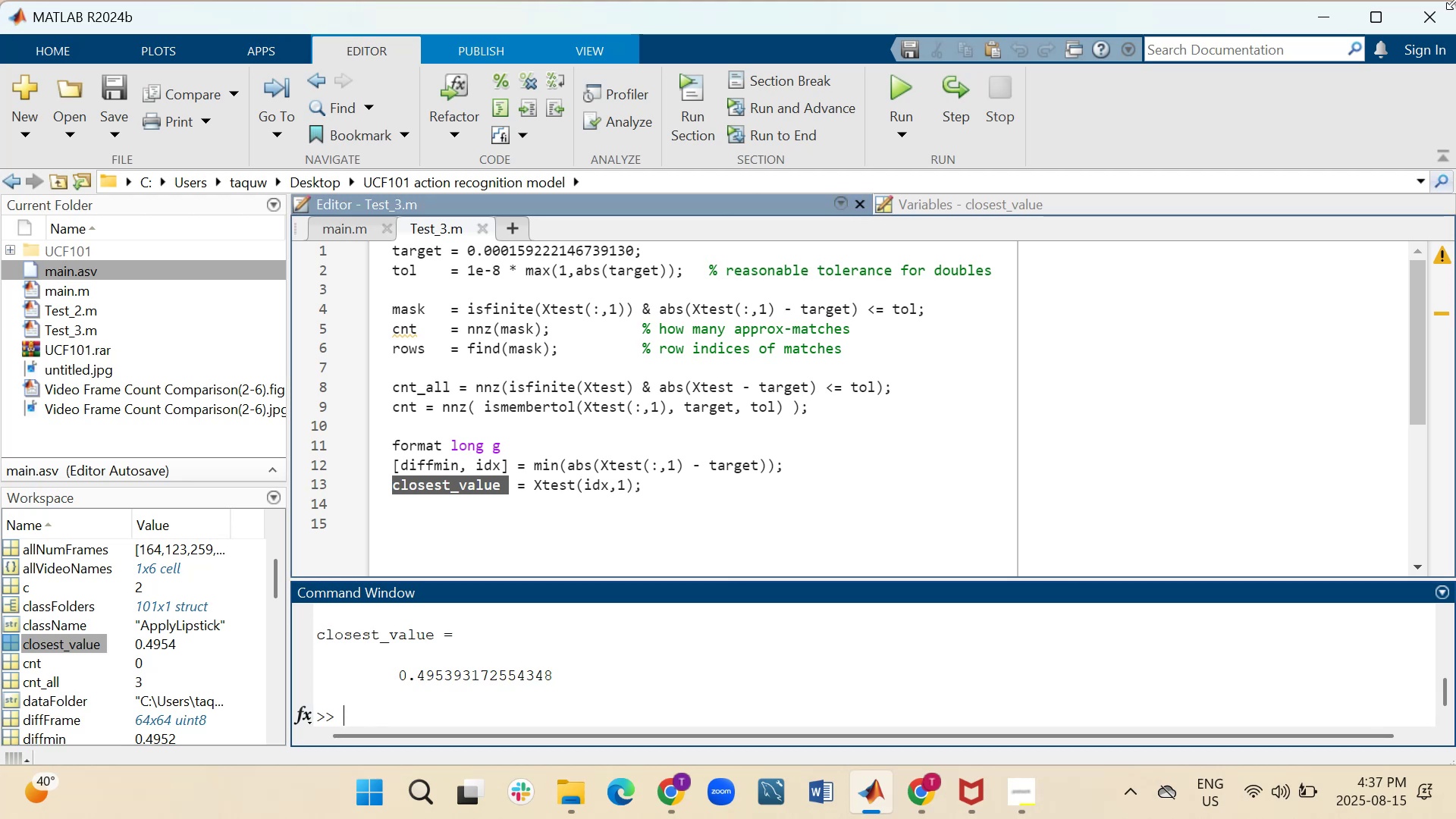 
mouse_move([671, 818])
 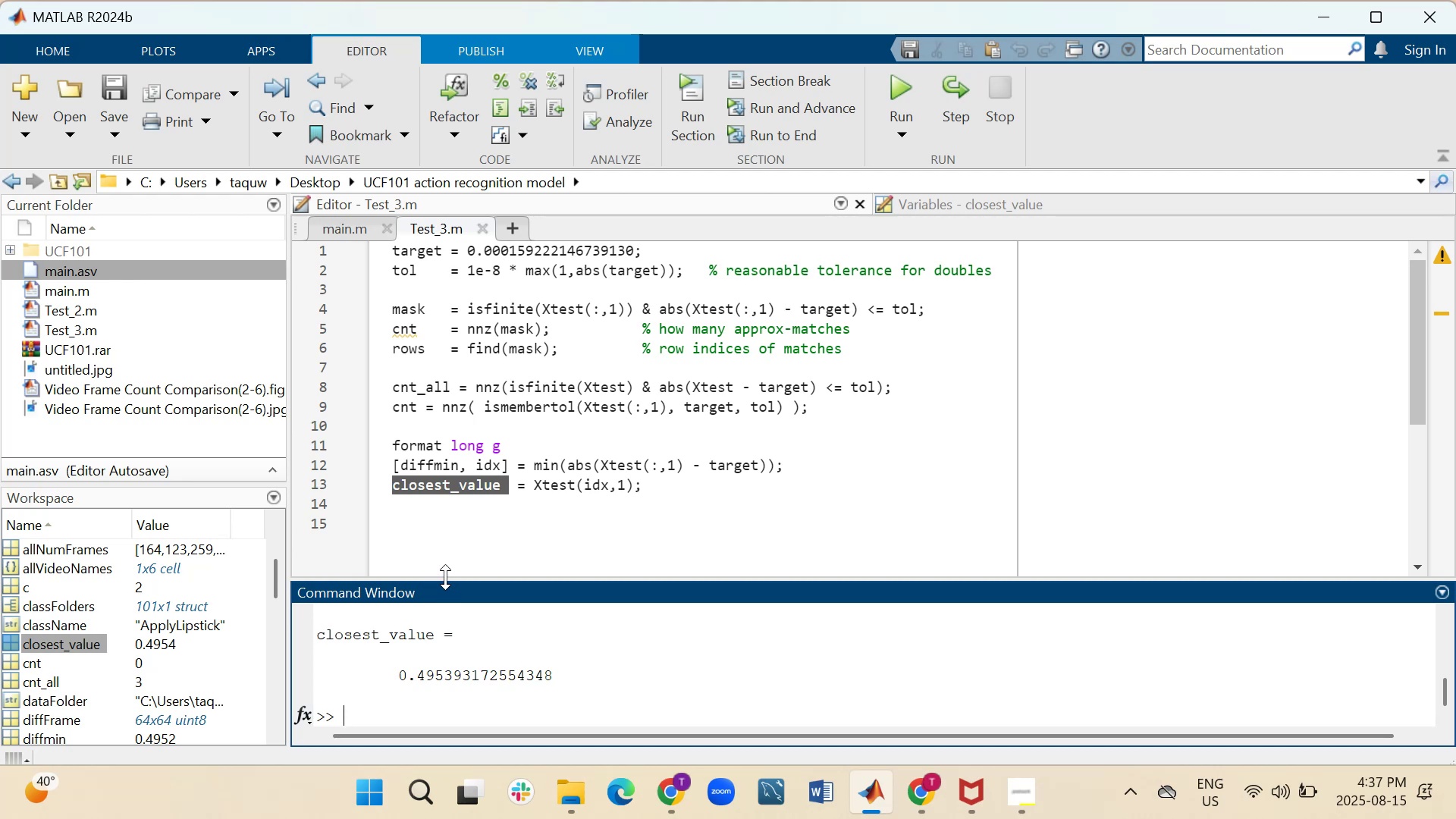 
wait(22.1)
 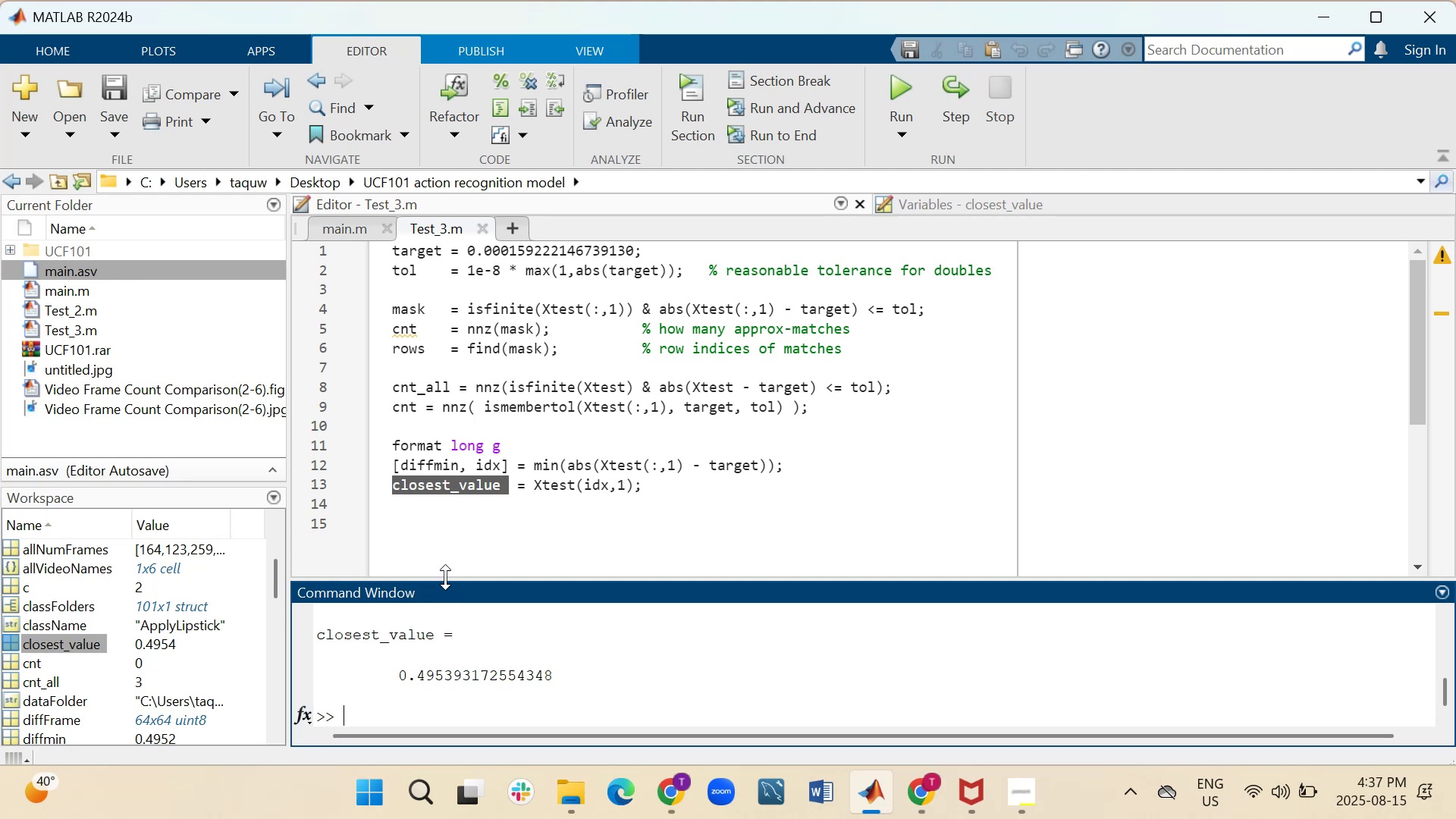 
left_click([349, 229])
 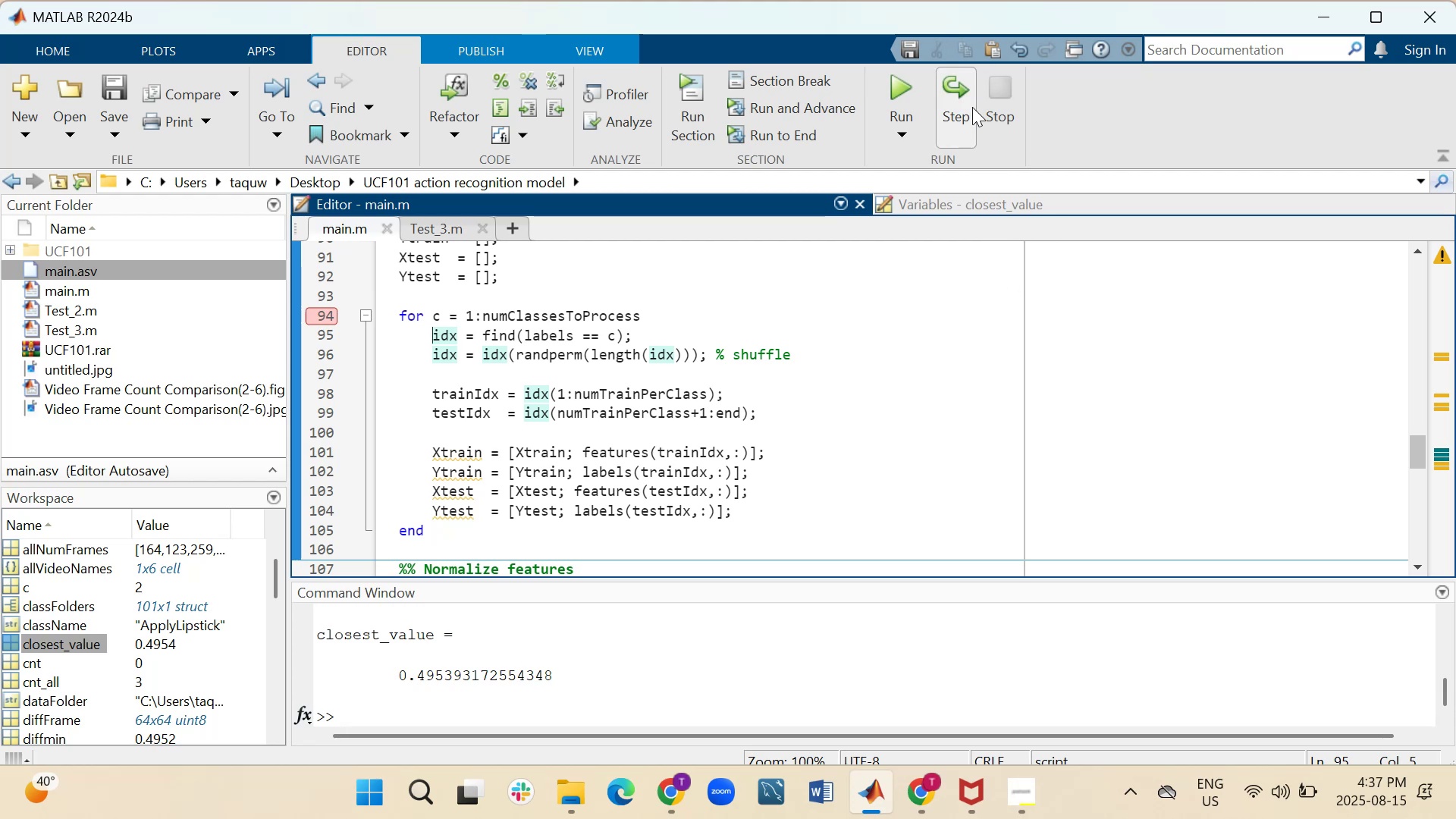 
double_click([948, 92])
 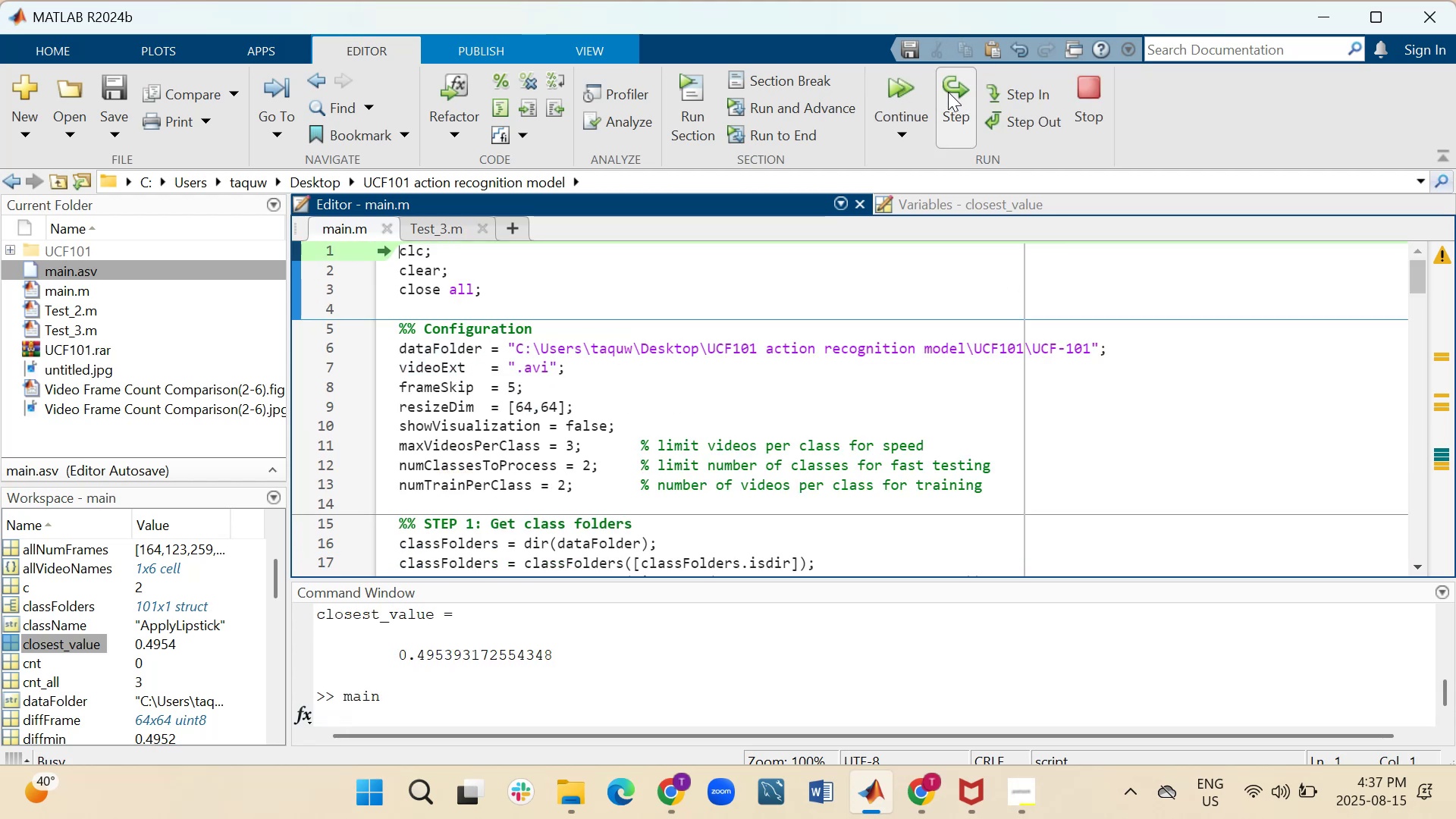 
triple_click([948, 92])
 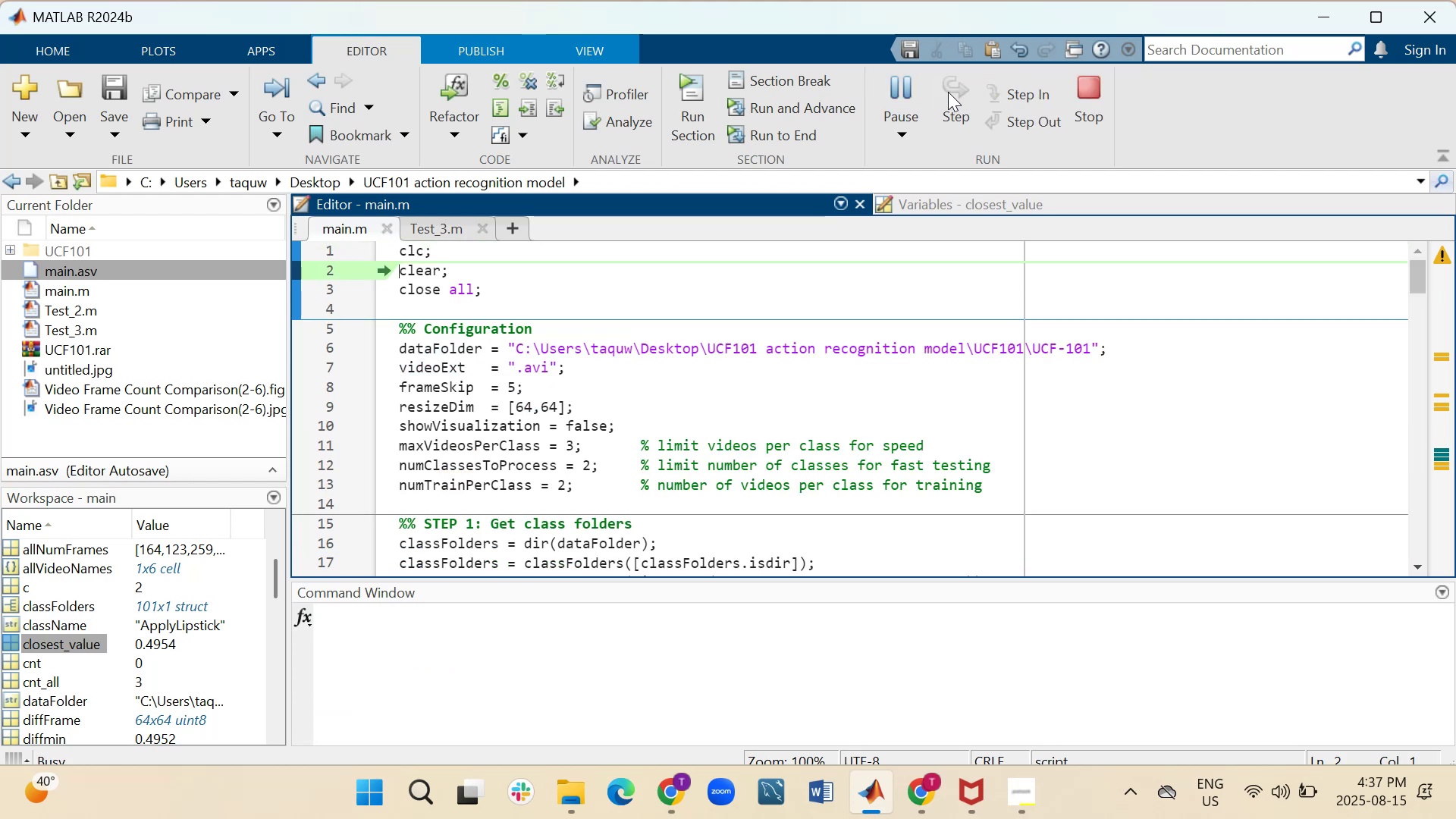 
triple_click([948, 92])
 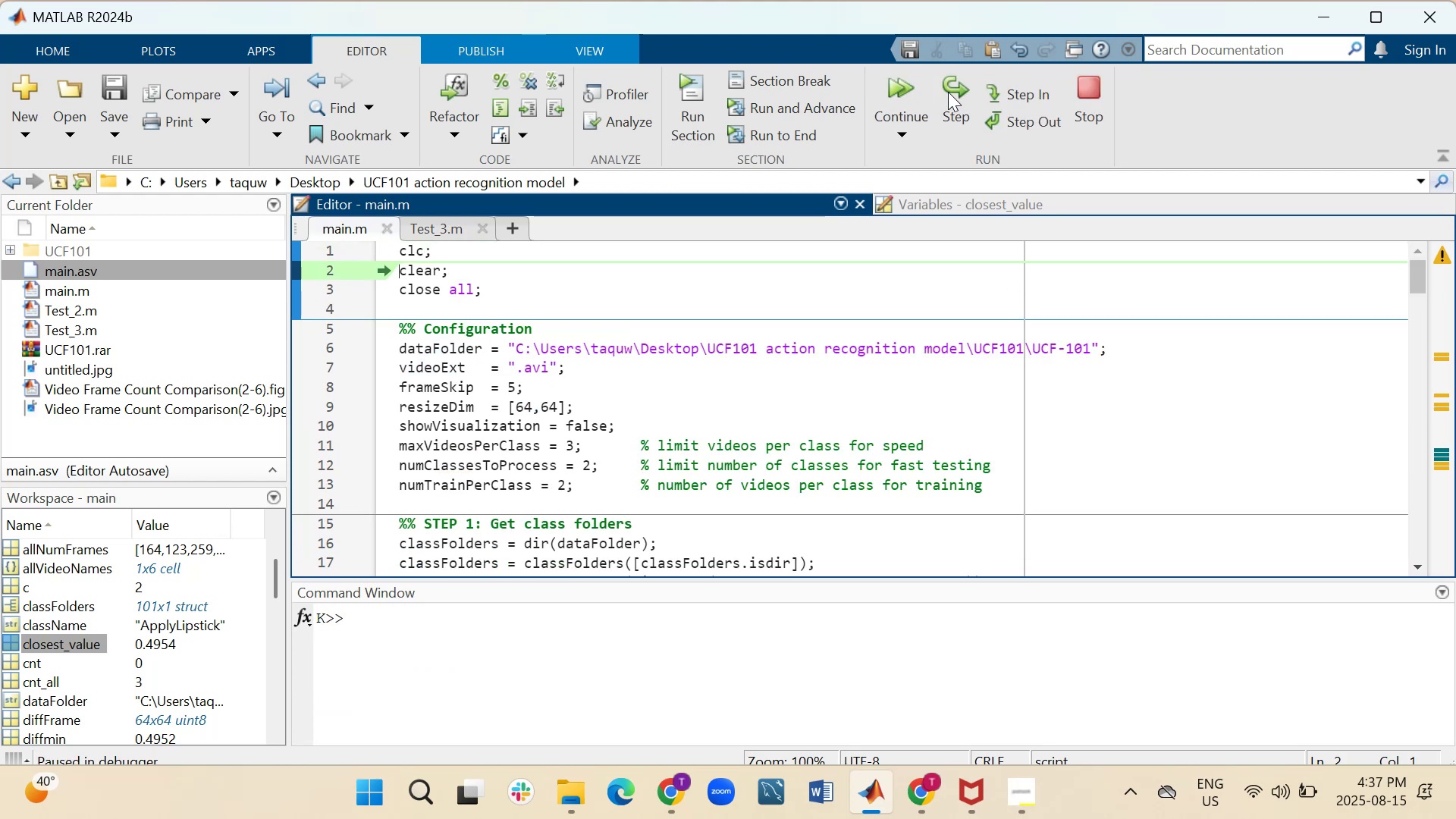 
triple_click([948, 92])
 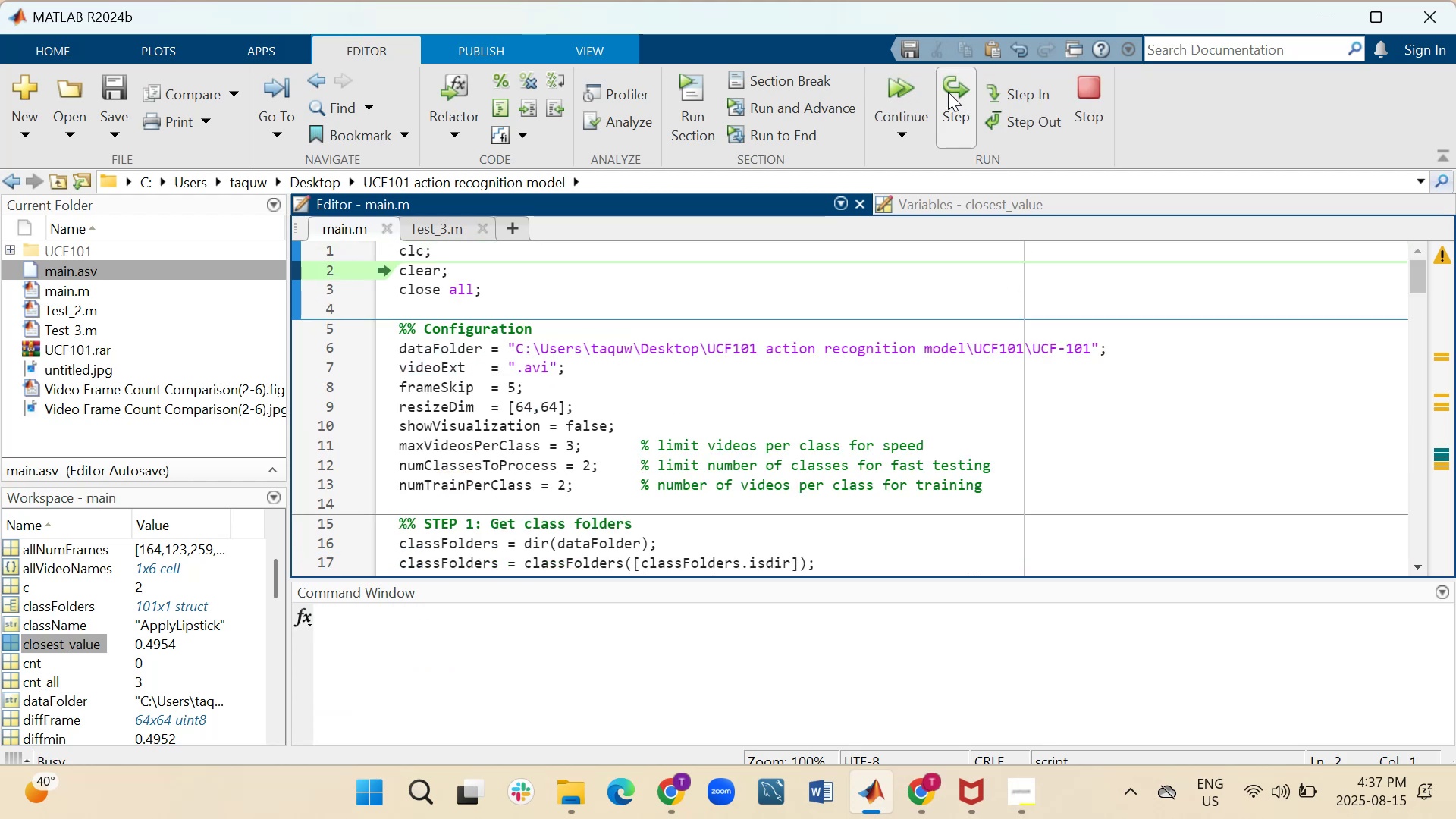 
triple_click([948, 92])
 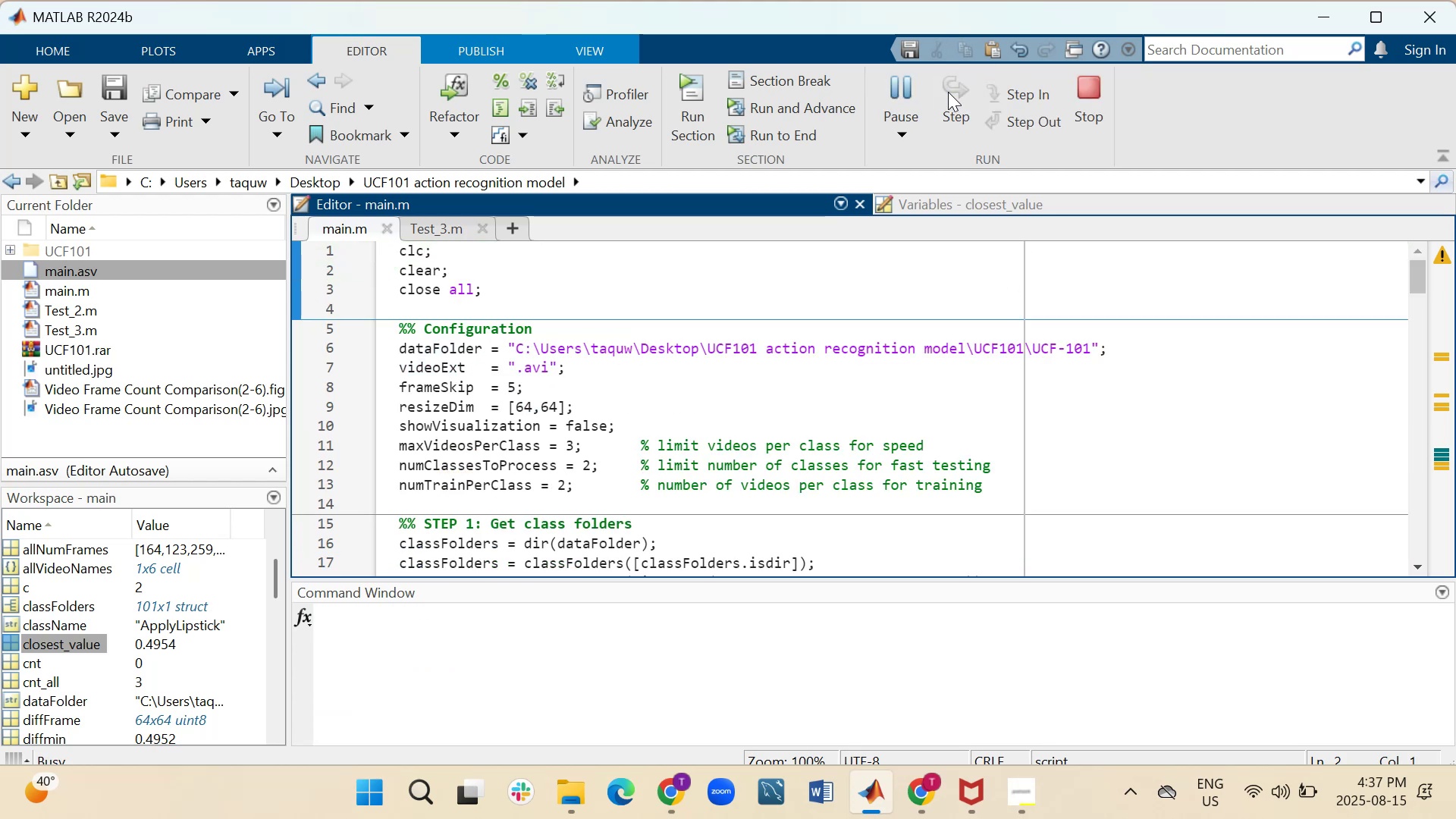 
triple_click([948, 92])
 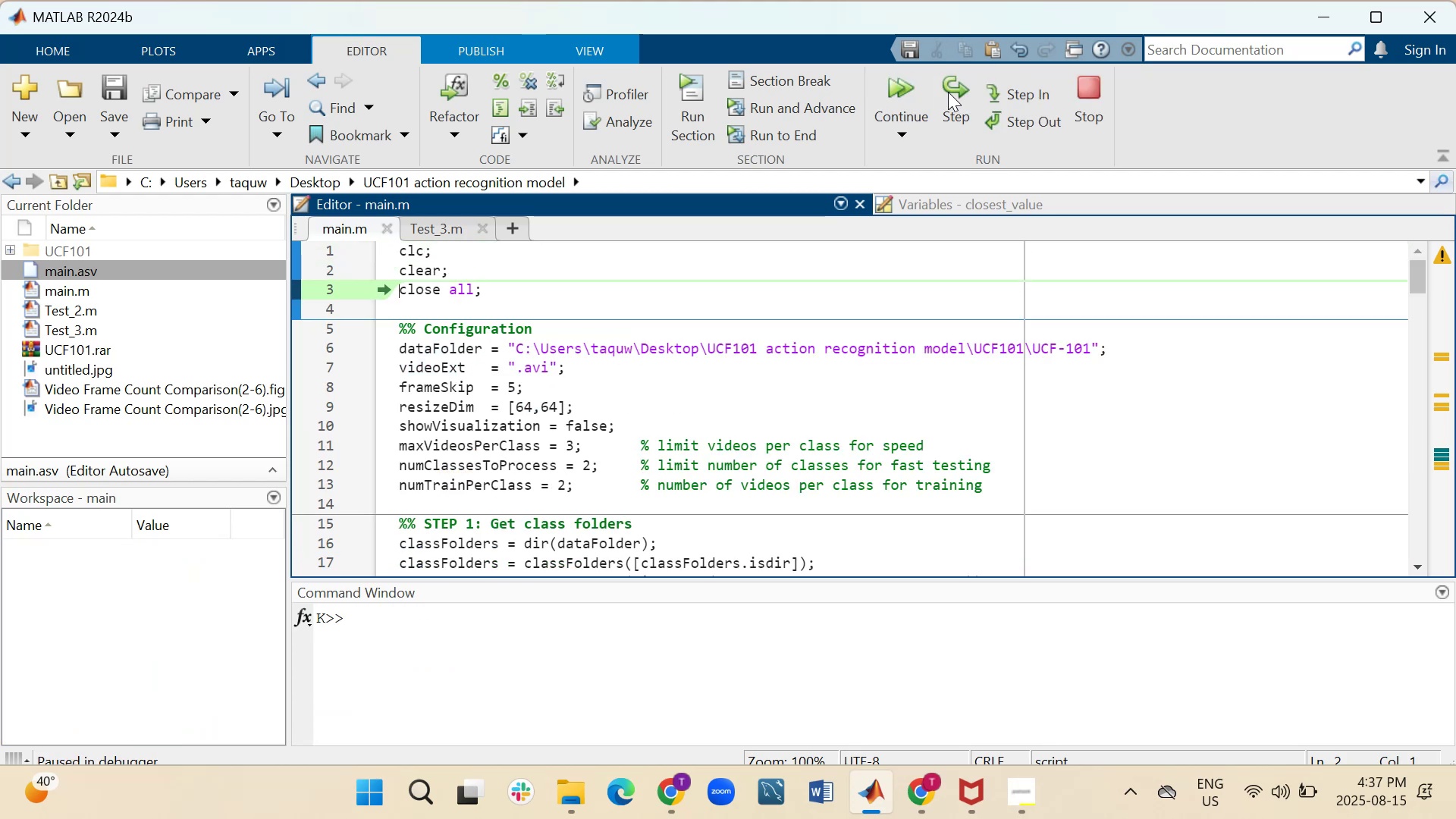 
triple_click([948, 92])
 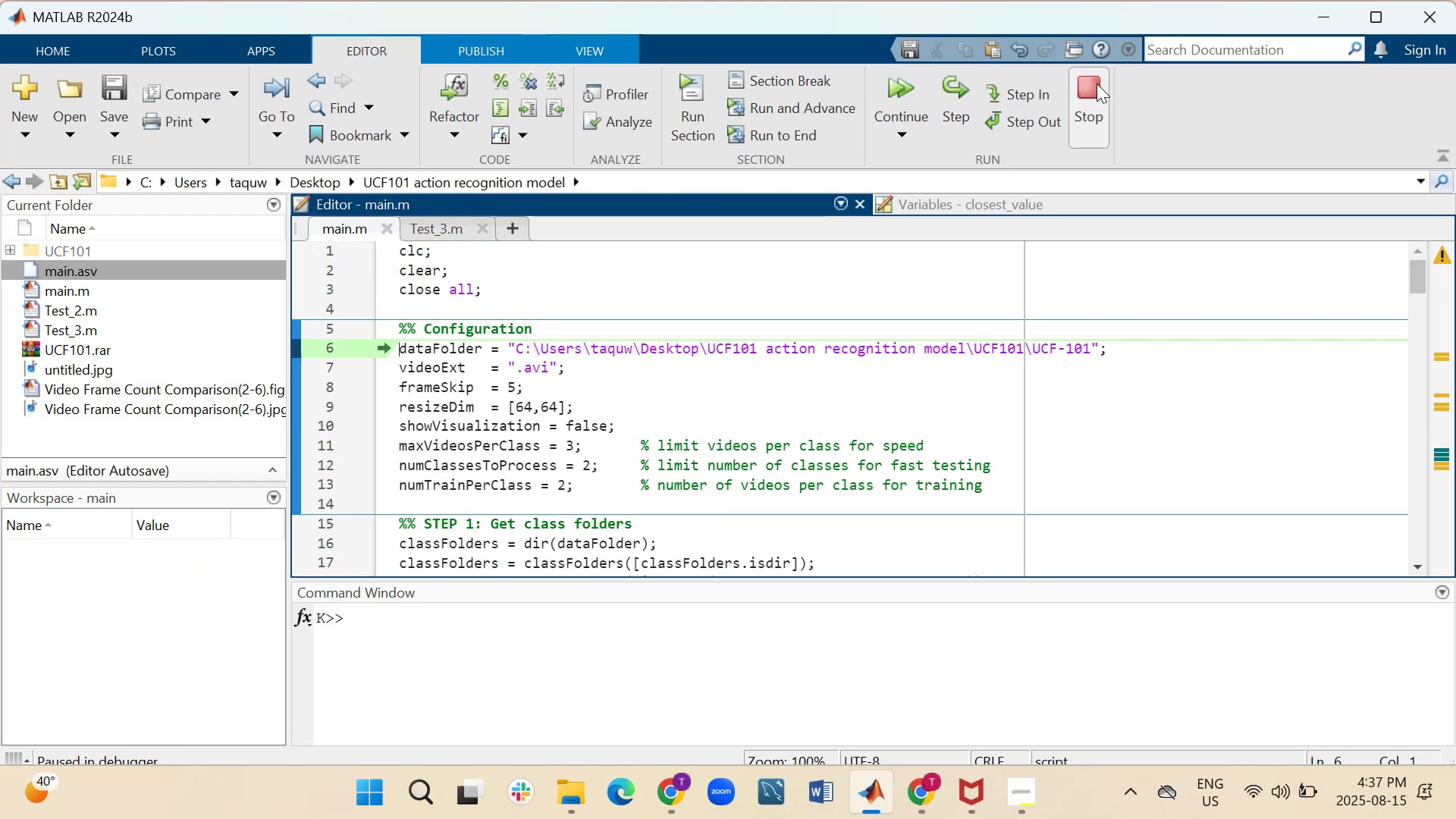 
left_click([1106, 70])
 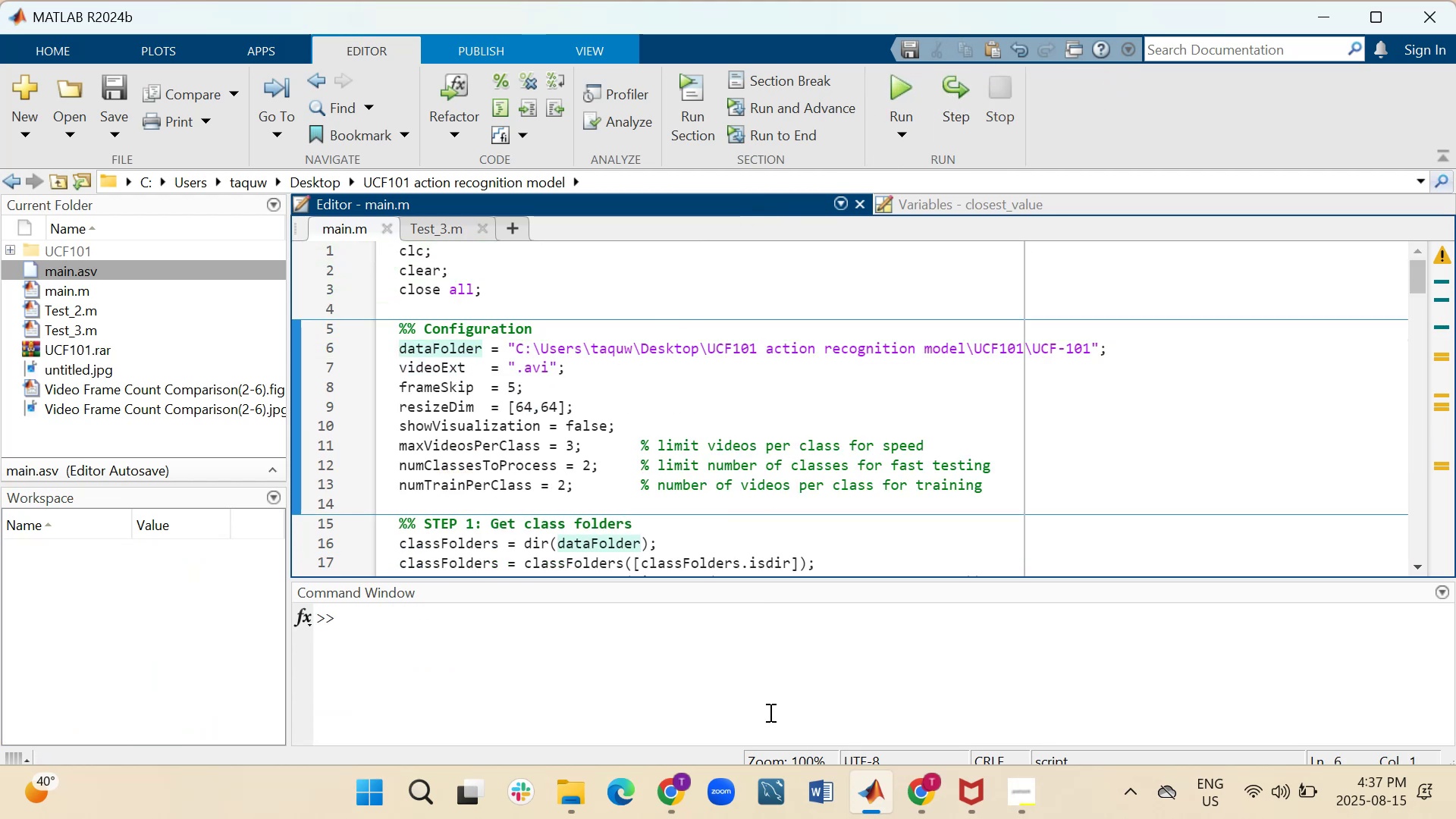 
scroll: coordinate [893, 455], scroll_direction: down, amount: 11.0
 